 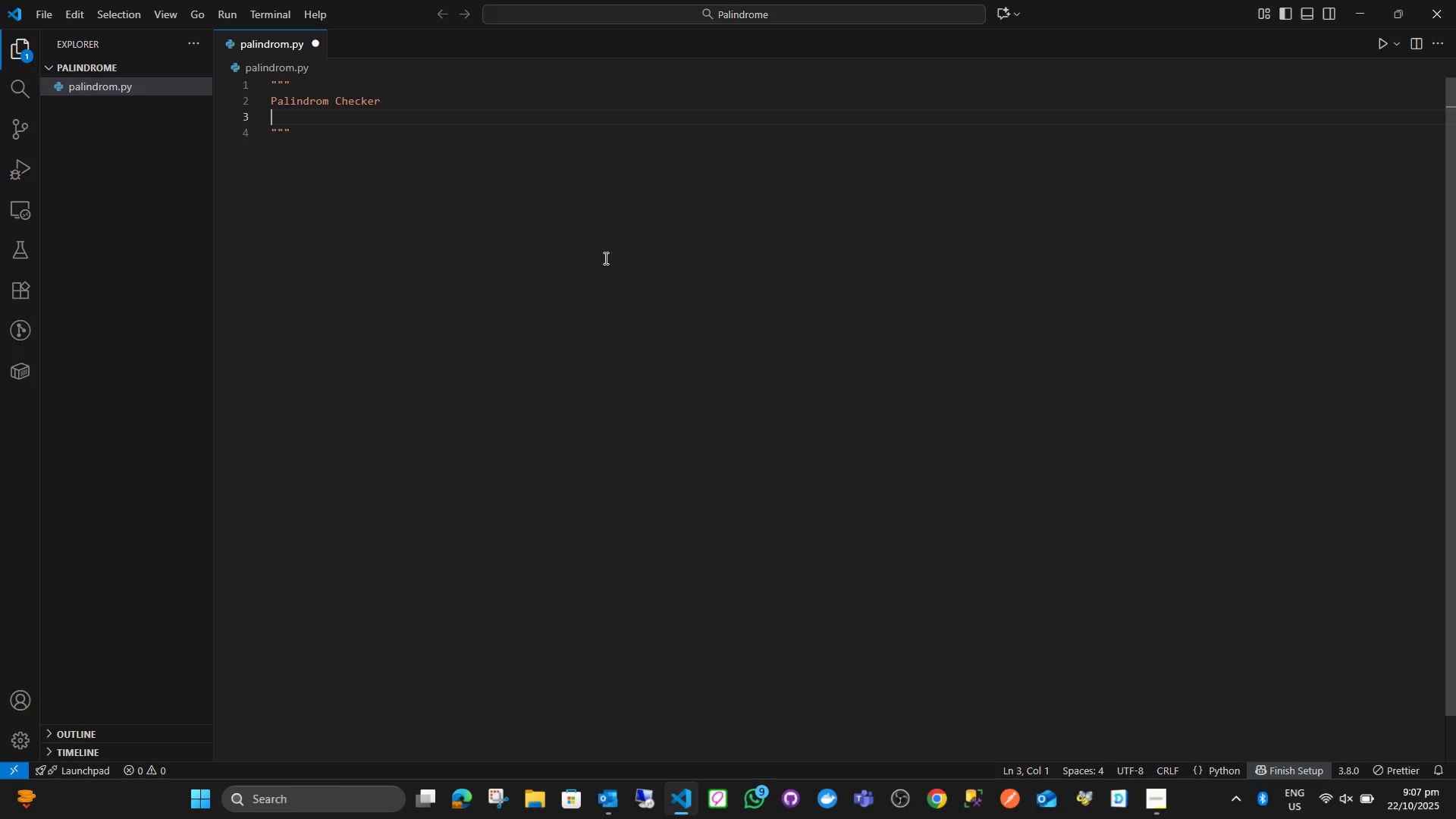 
key(ArrowLeft)
 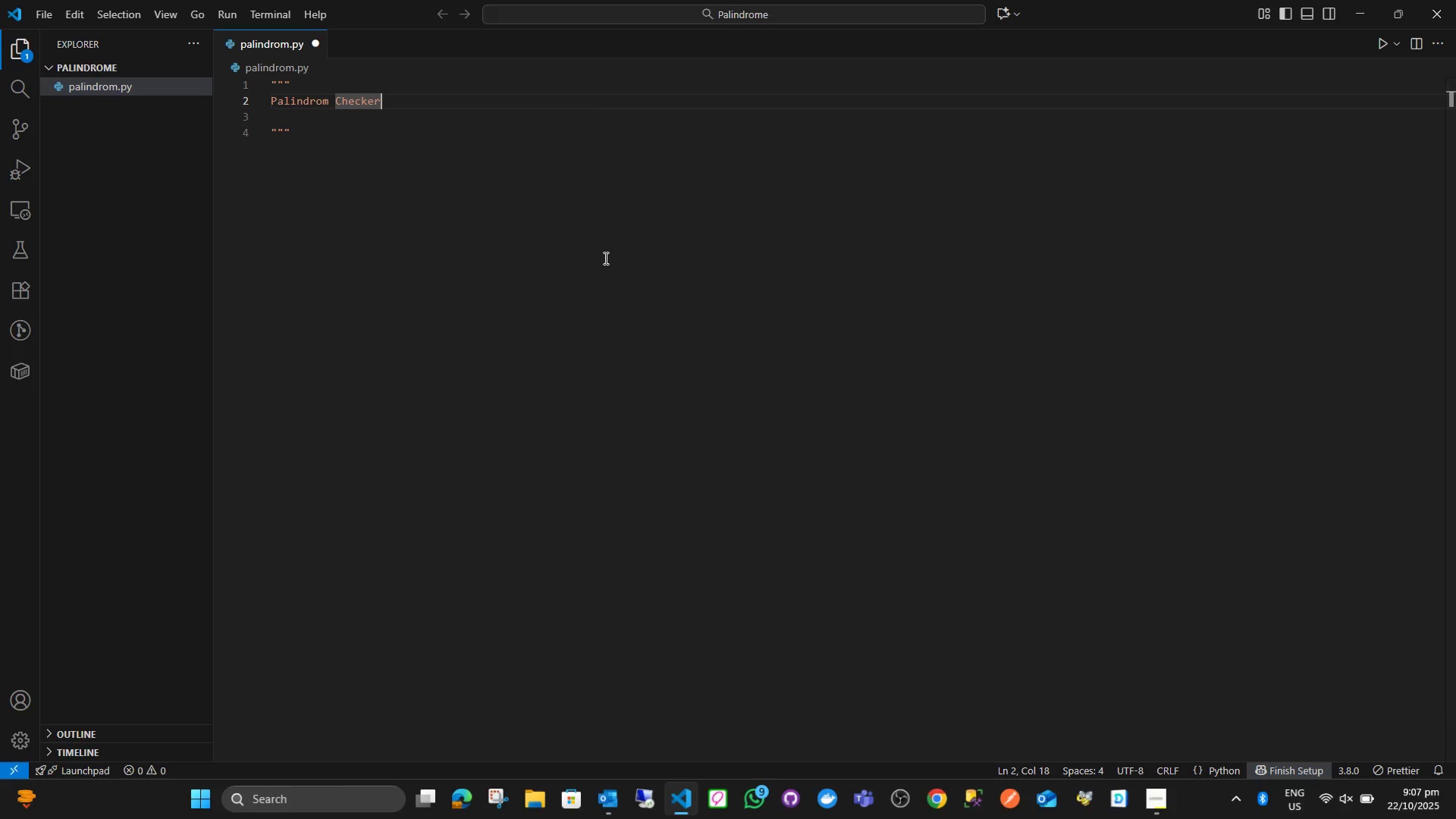 
hold_key(key=ArrowLeft, duration=0.66)
 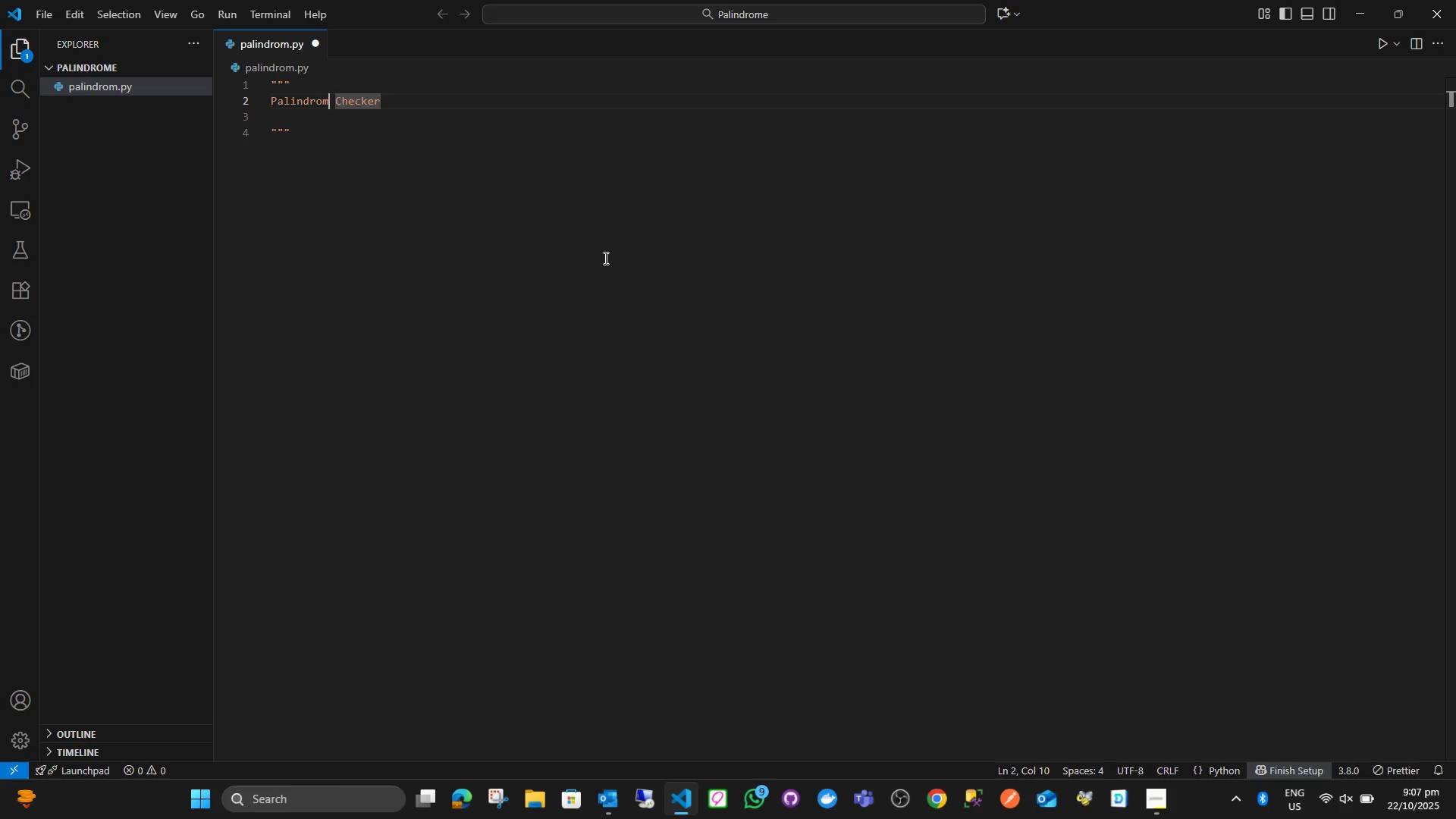 
key(ArrowLeft)
 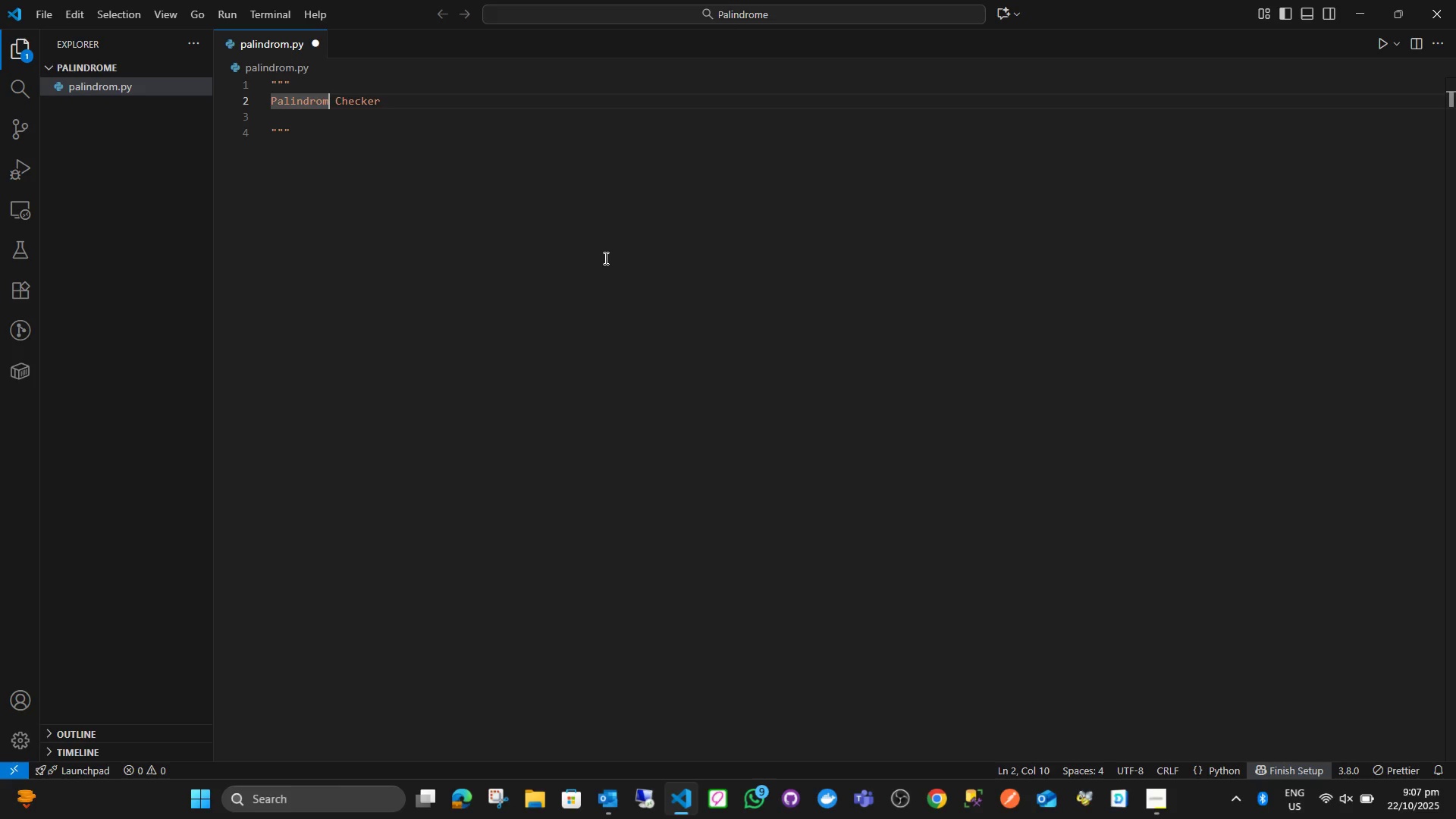 
key(E)
 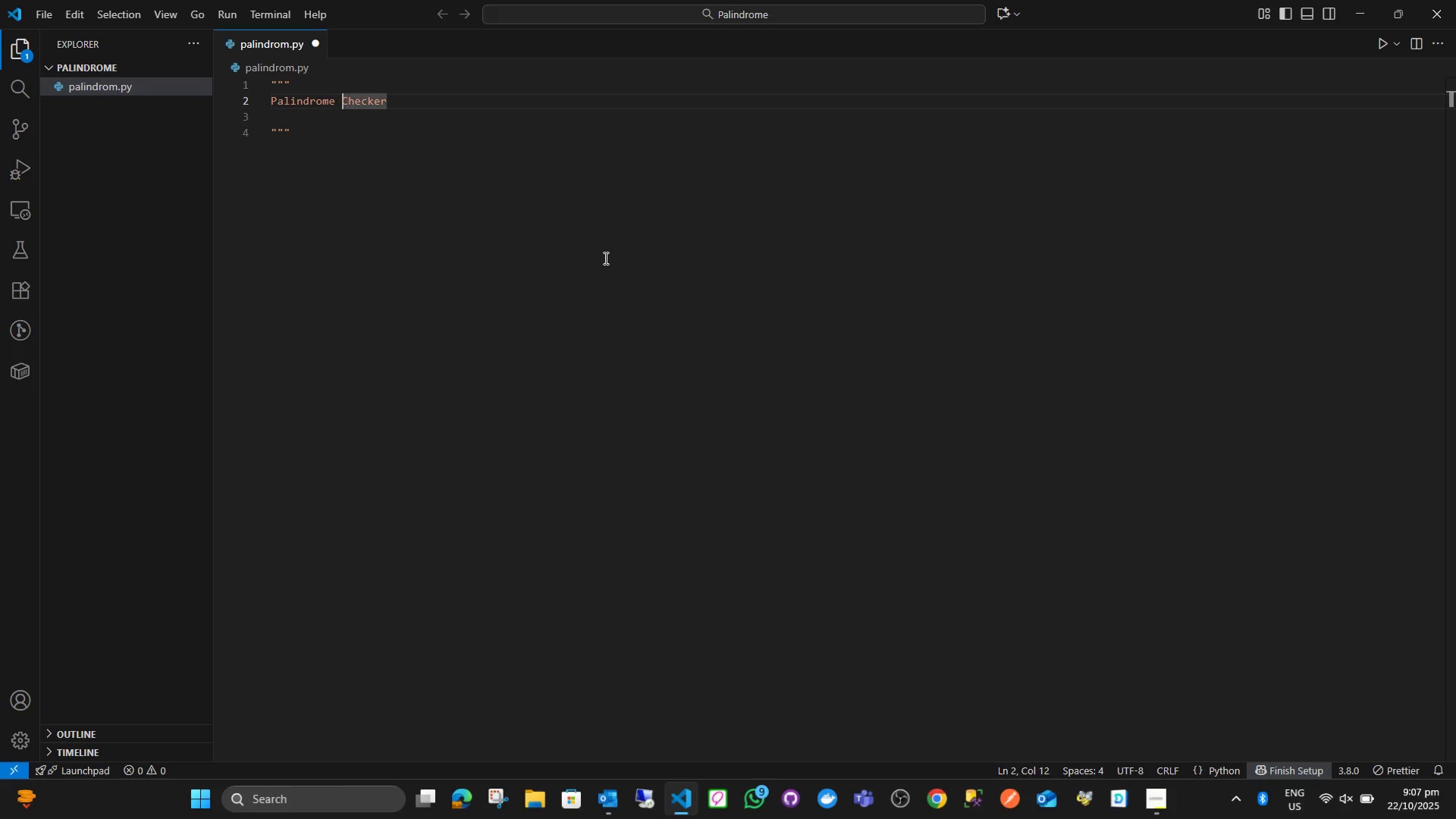 
hold_key(key=ArrowRight, duration=0.83)
 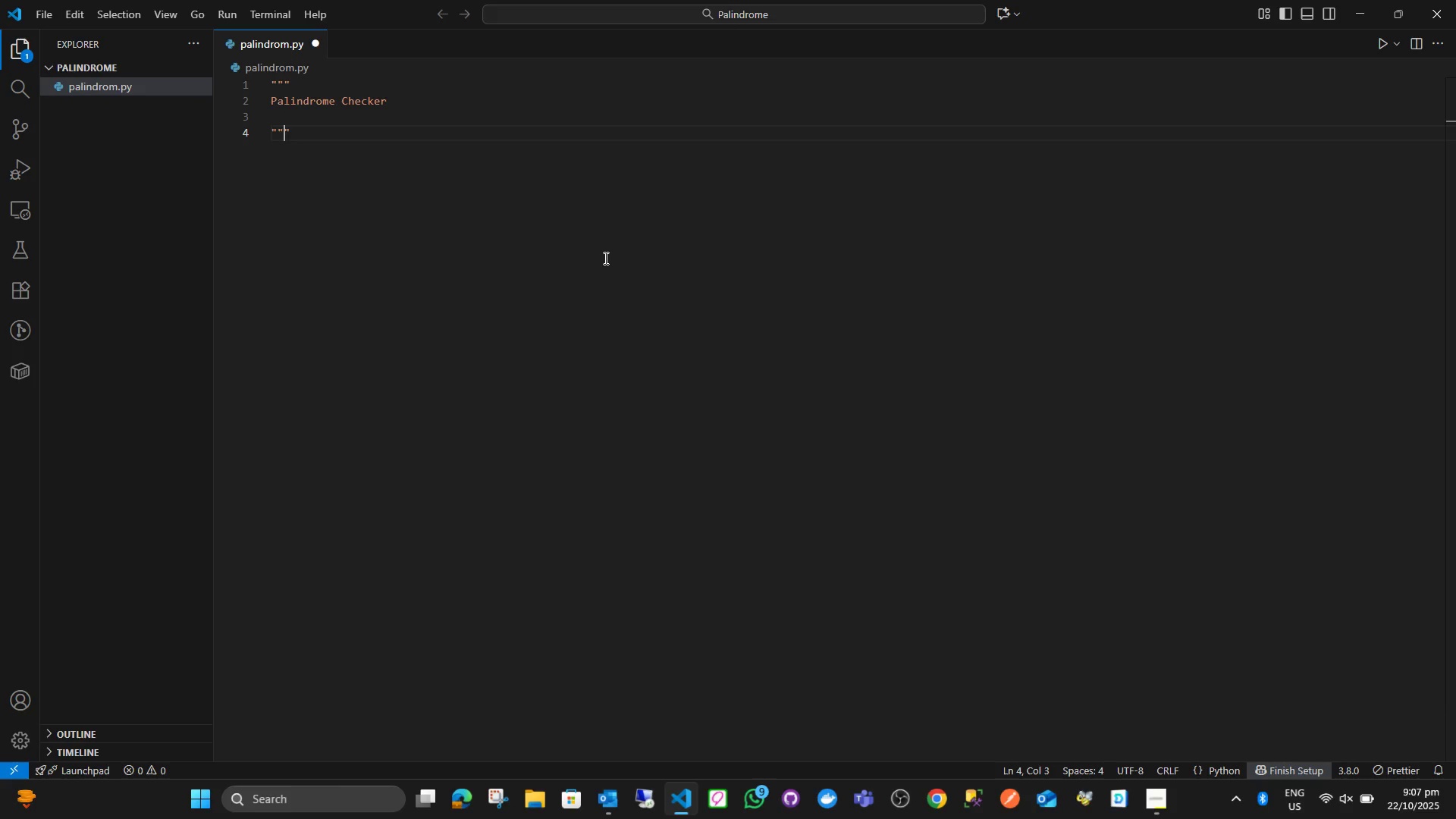 
key(ArrowLeft)
 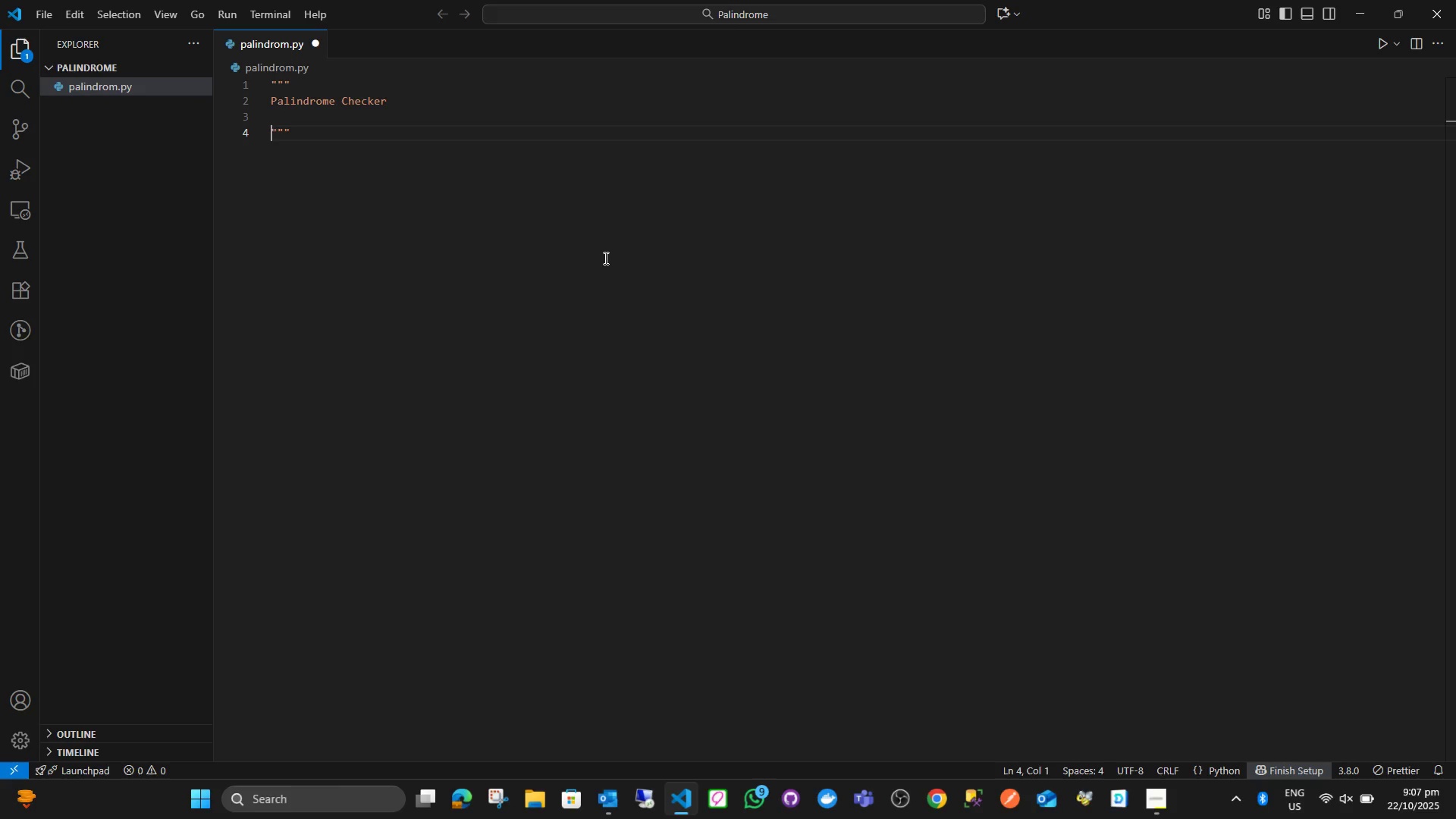 
key(ArrowLeft)
 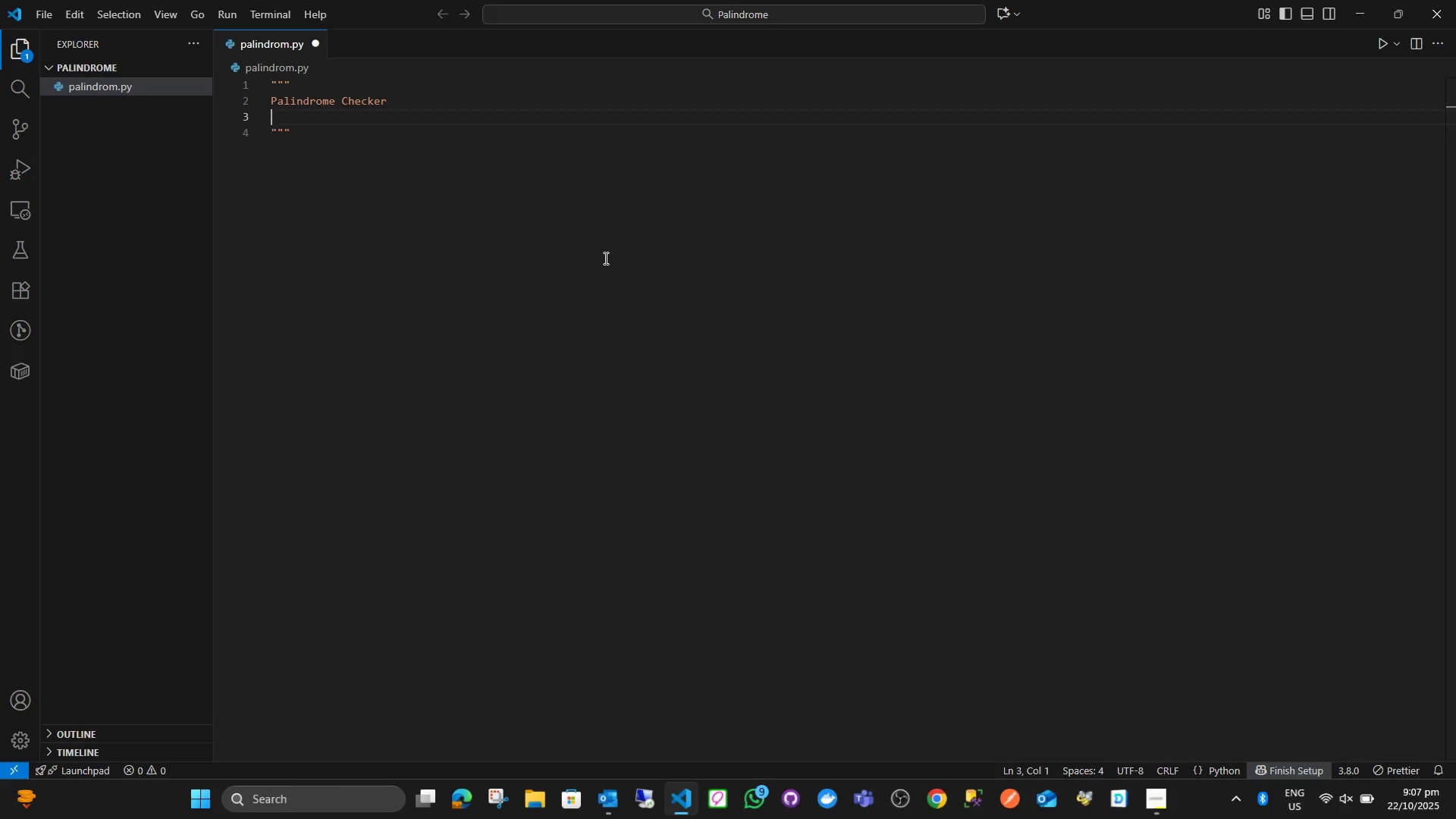 
key(ArrowLeft)
 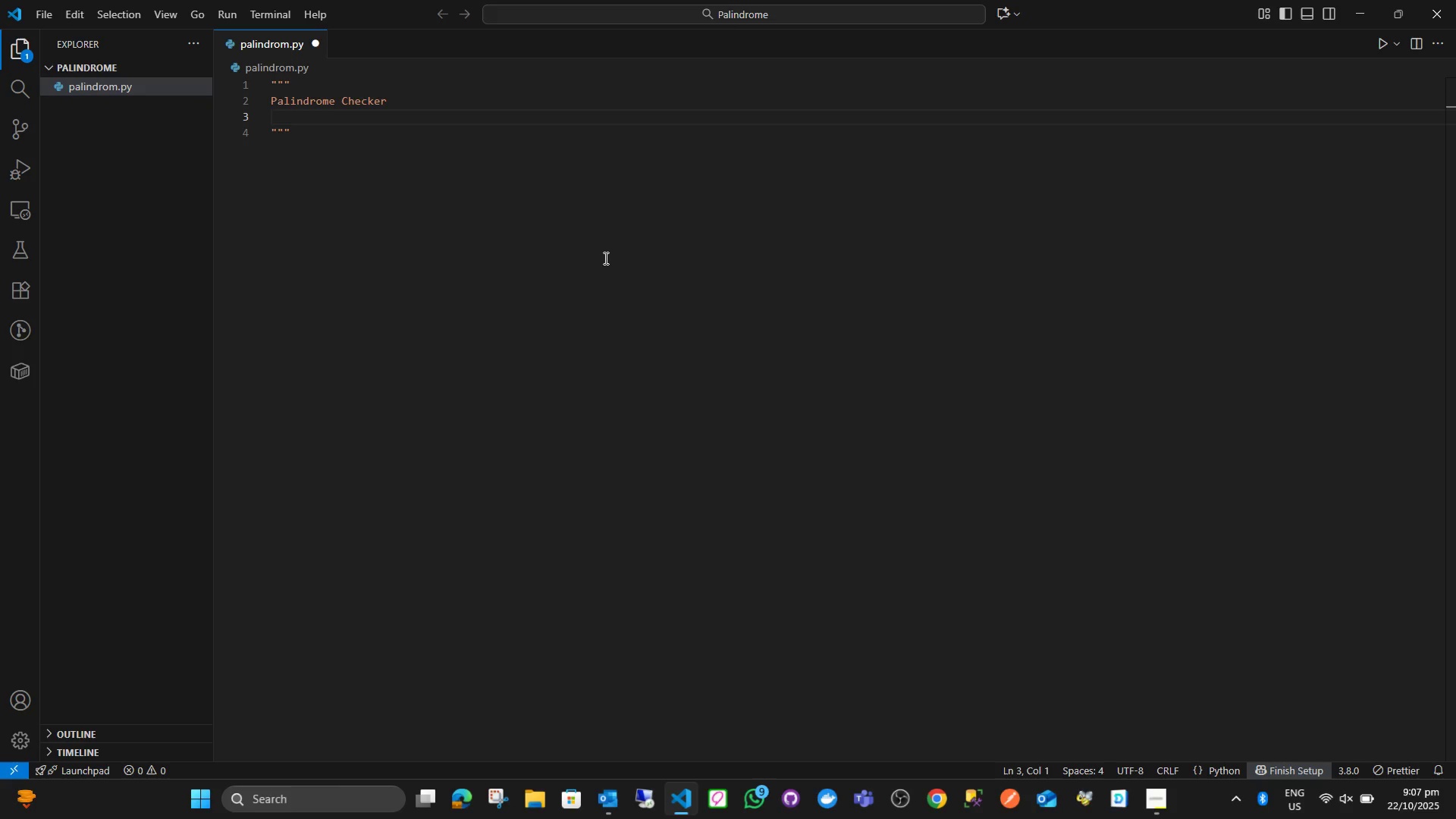 
key(ArrowLeft)
 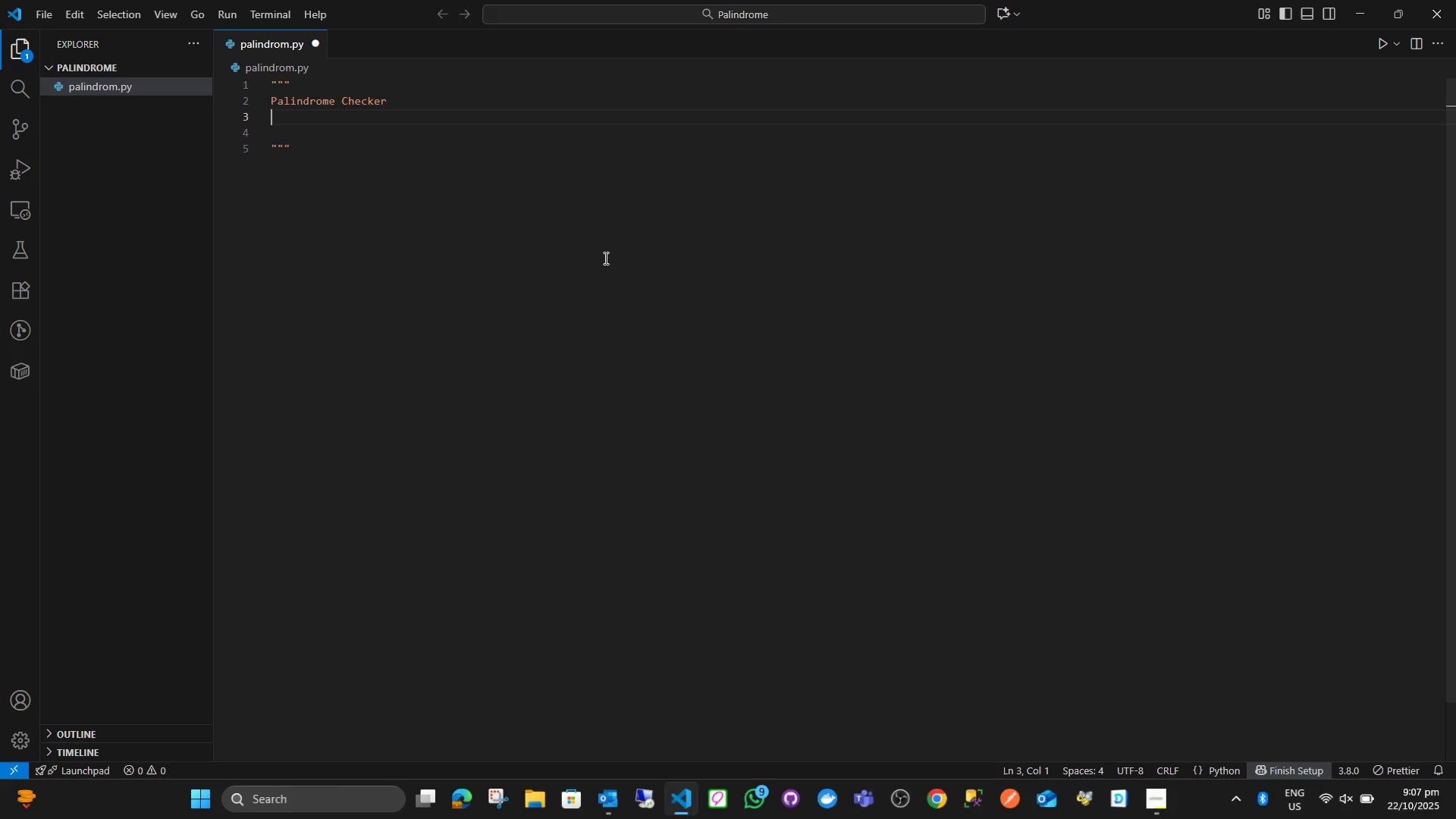 
key(Enter)
 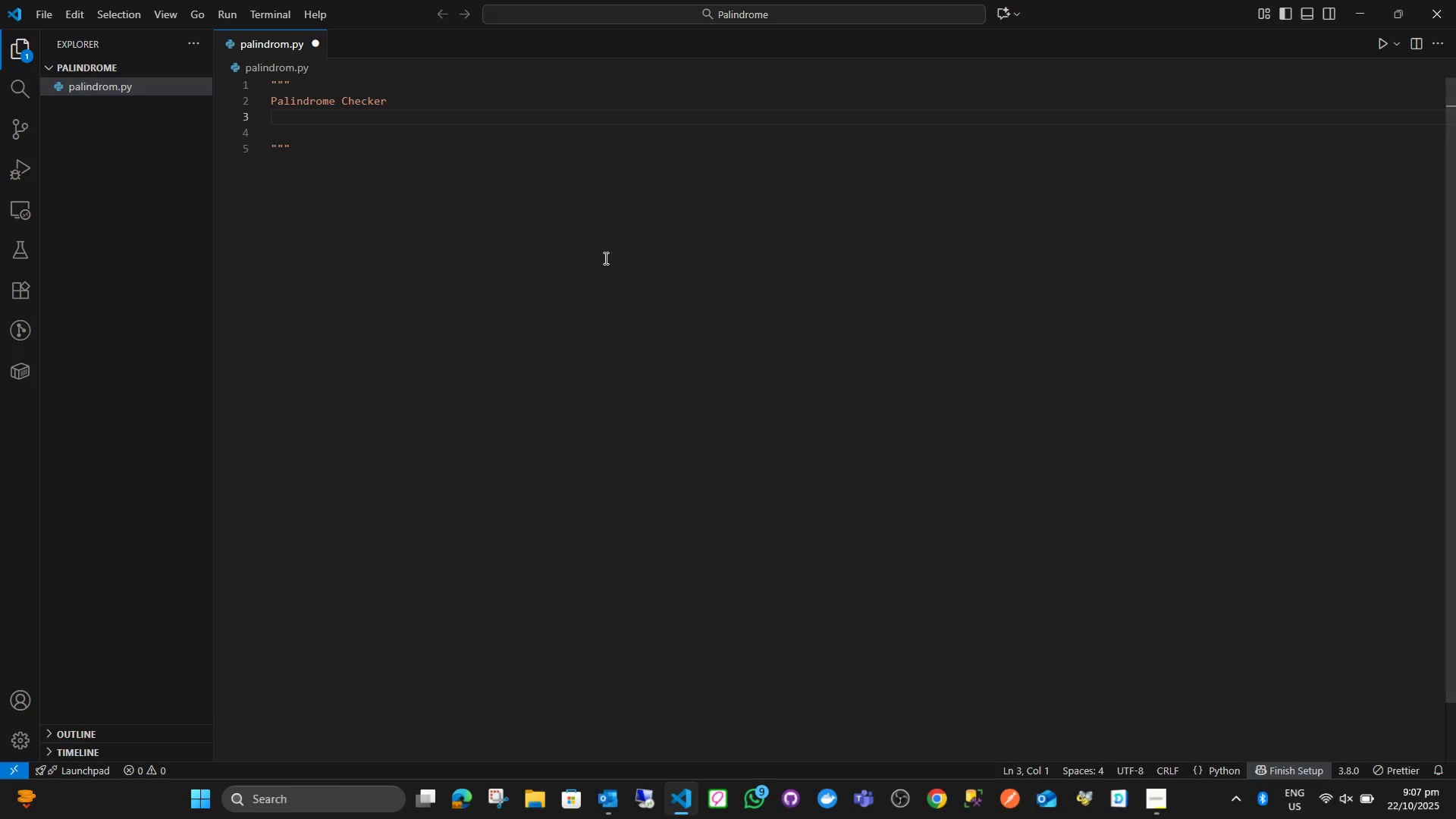 
key(Control+S)
 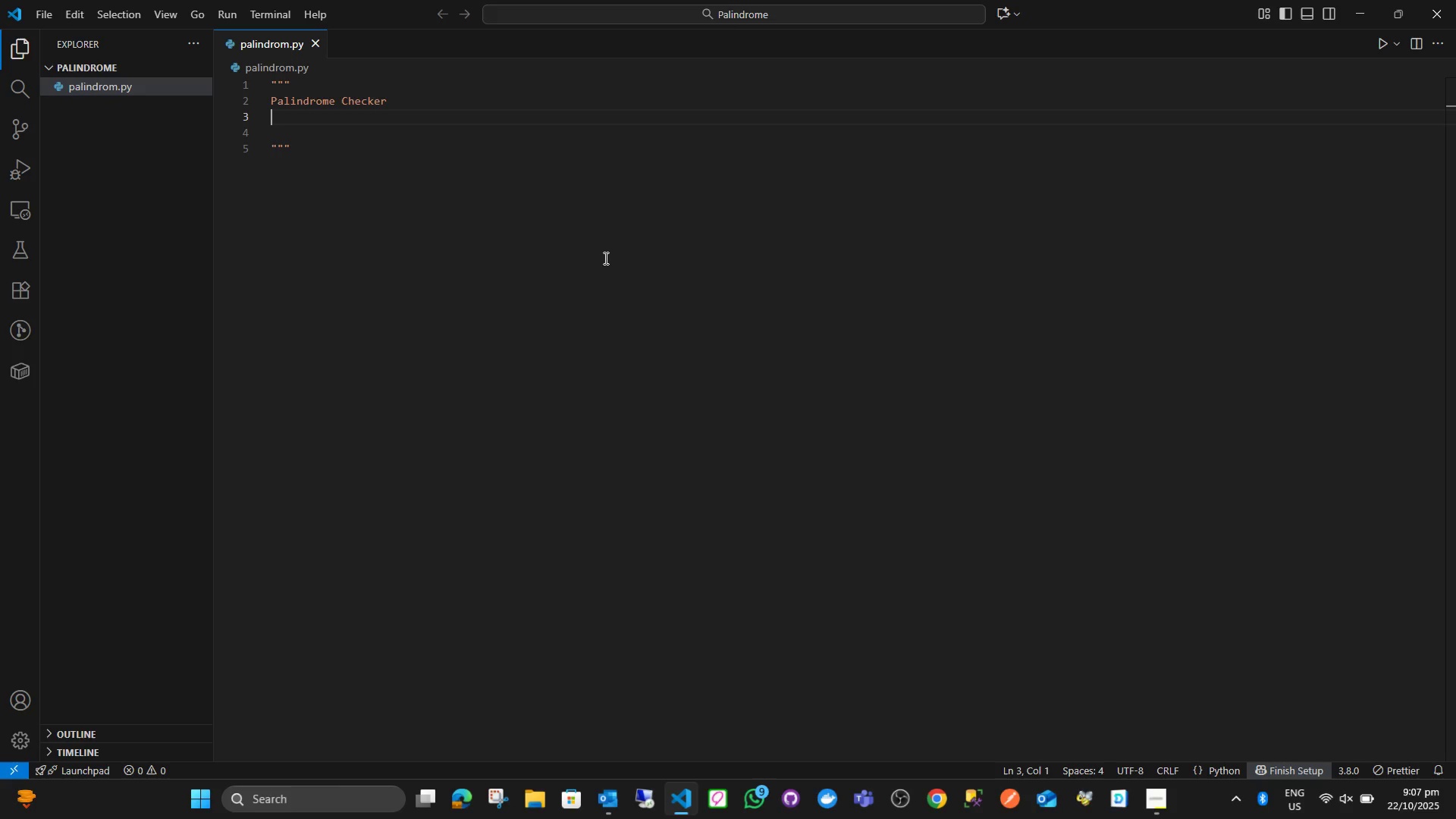 
wait(5.27)
 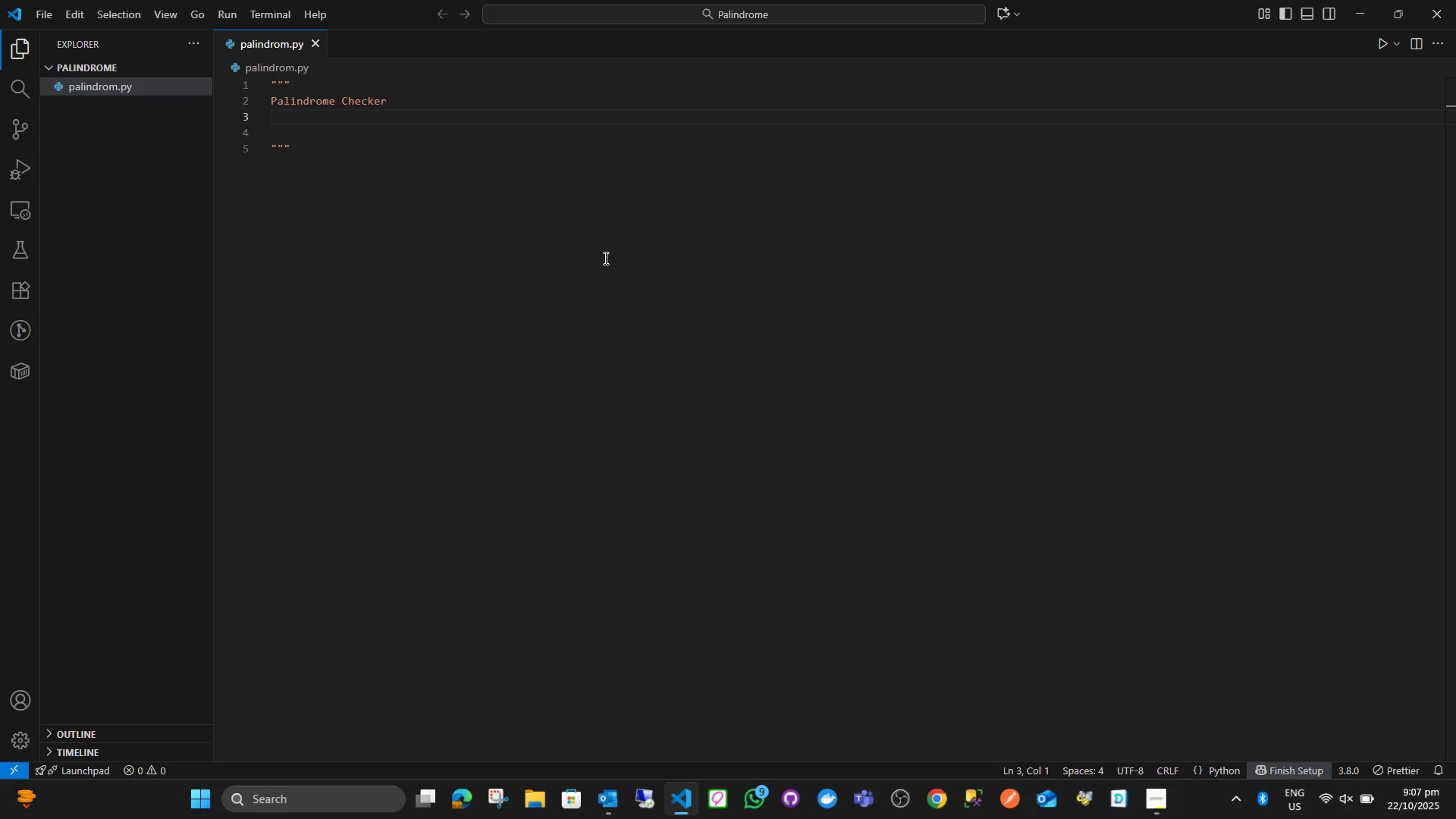 
type(This program/script defines a robust palindrome checker code that:)
 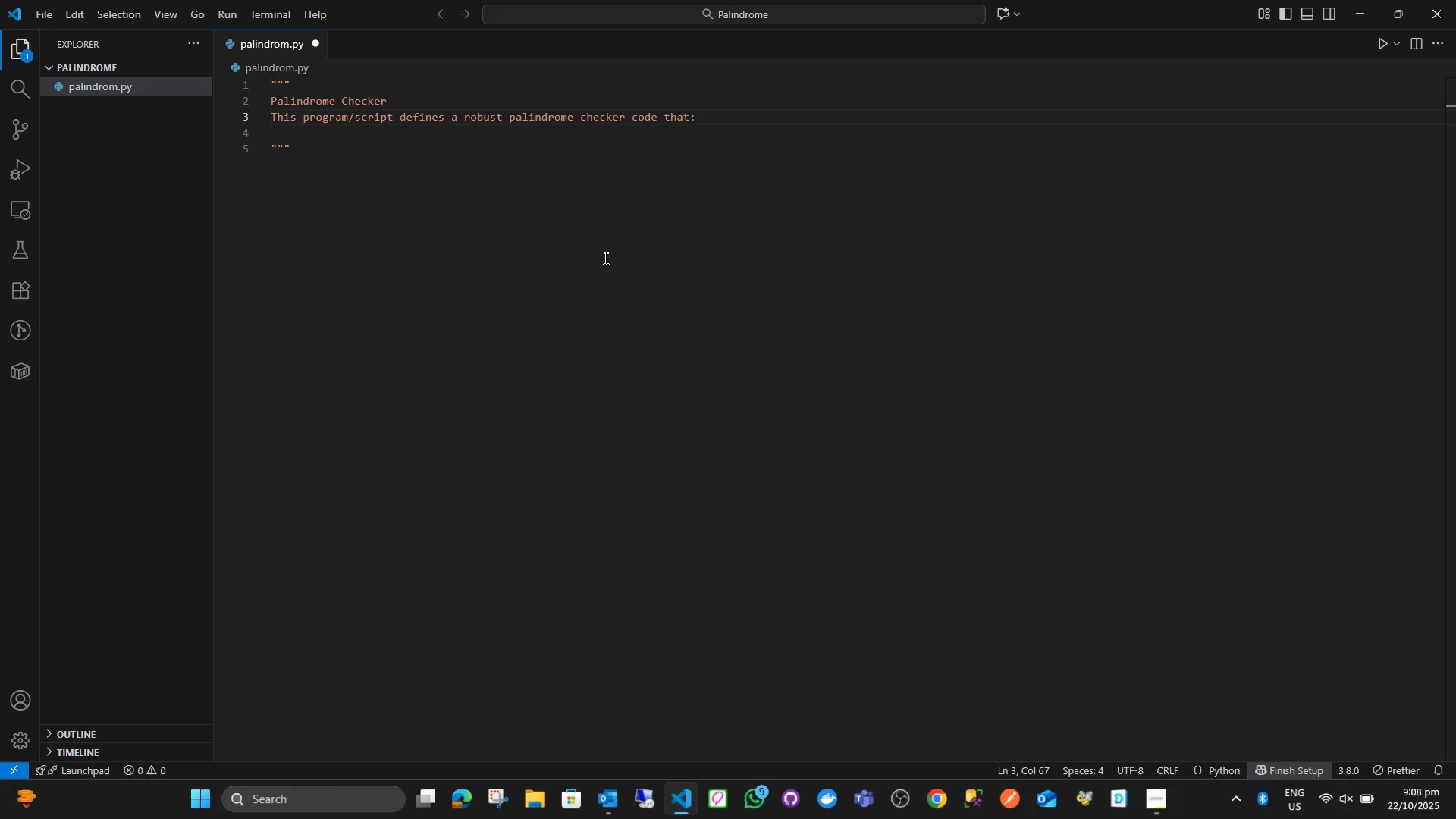 
key(Enter)
 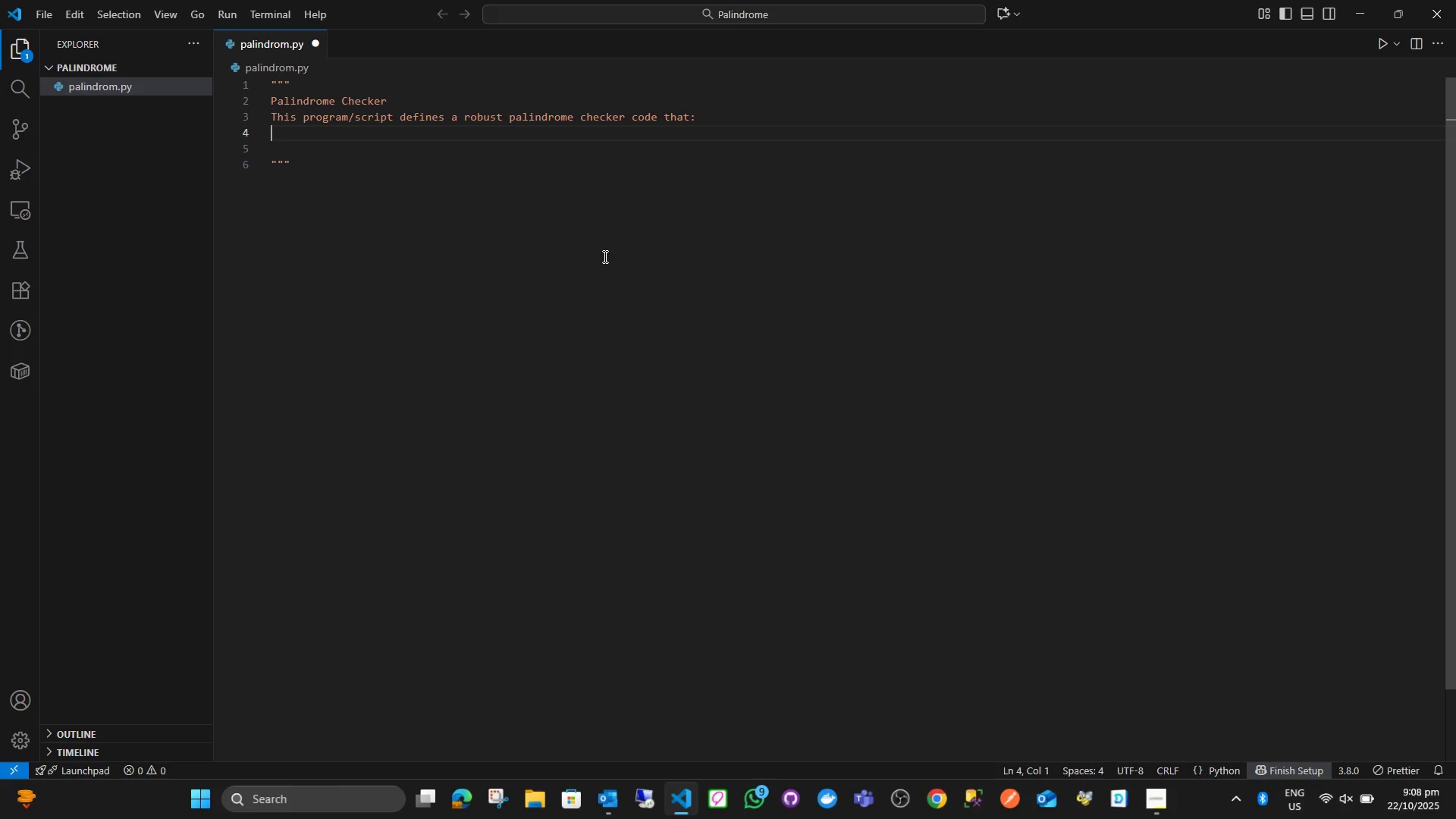 
type( - ignores punctuation, spaces, and case senstiti)
key(Backspace)
key(Backspace)
type(vity.)
 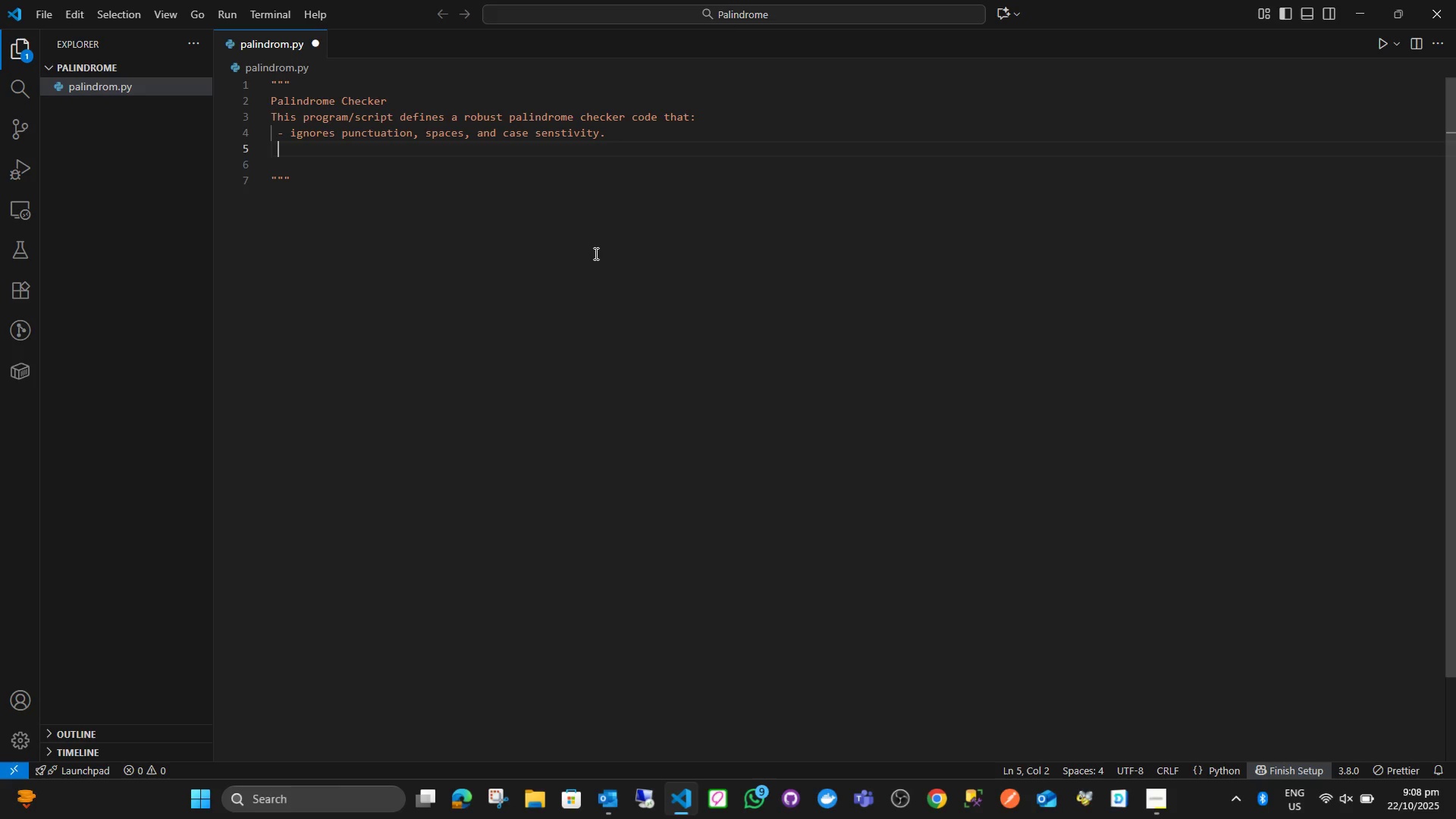 
key(Enter)
 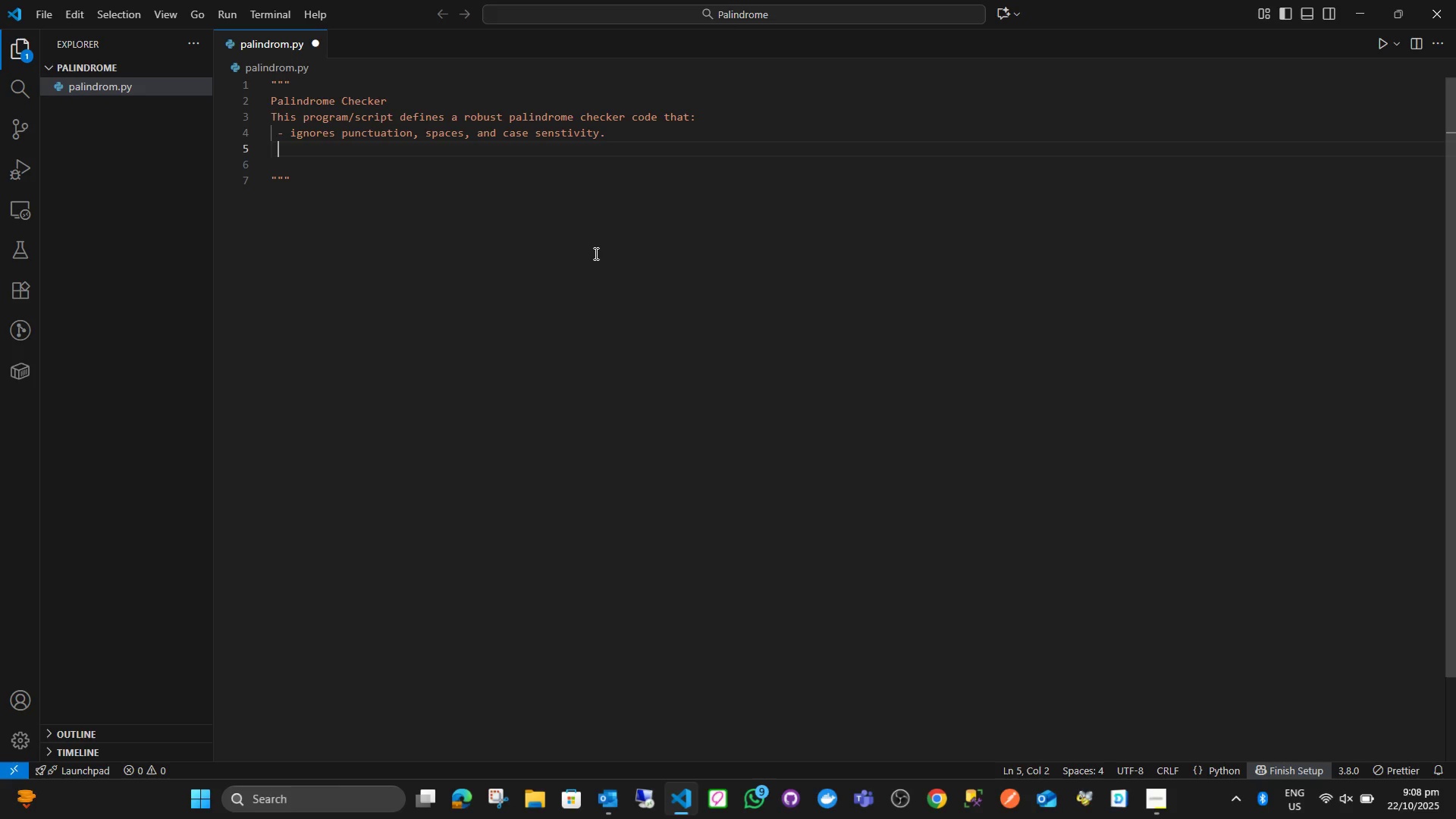 
type( -)
key(Backspace)
key(Backspace)
type(-)
key(Backspace)
type( p)
key(Backspace)
type(- Handles Unicode text)
 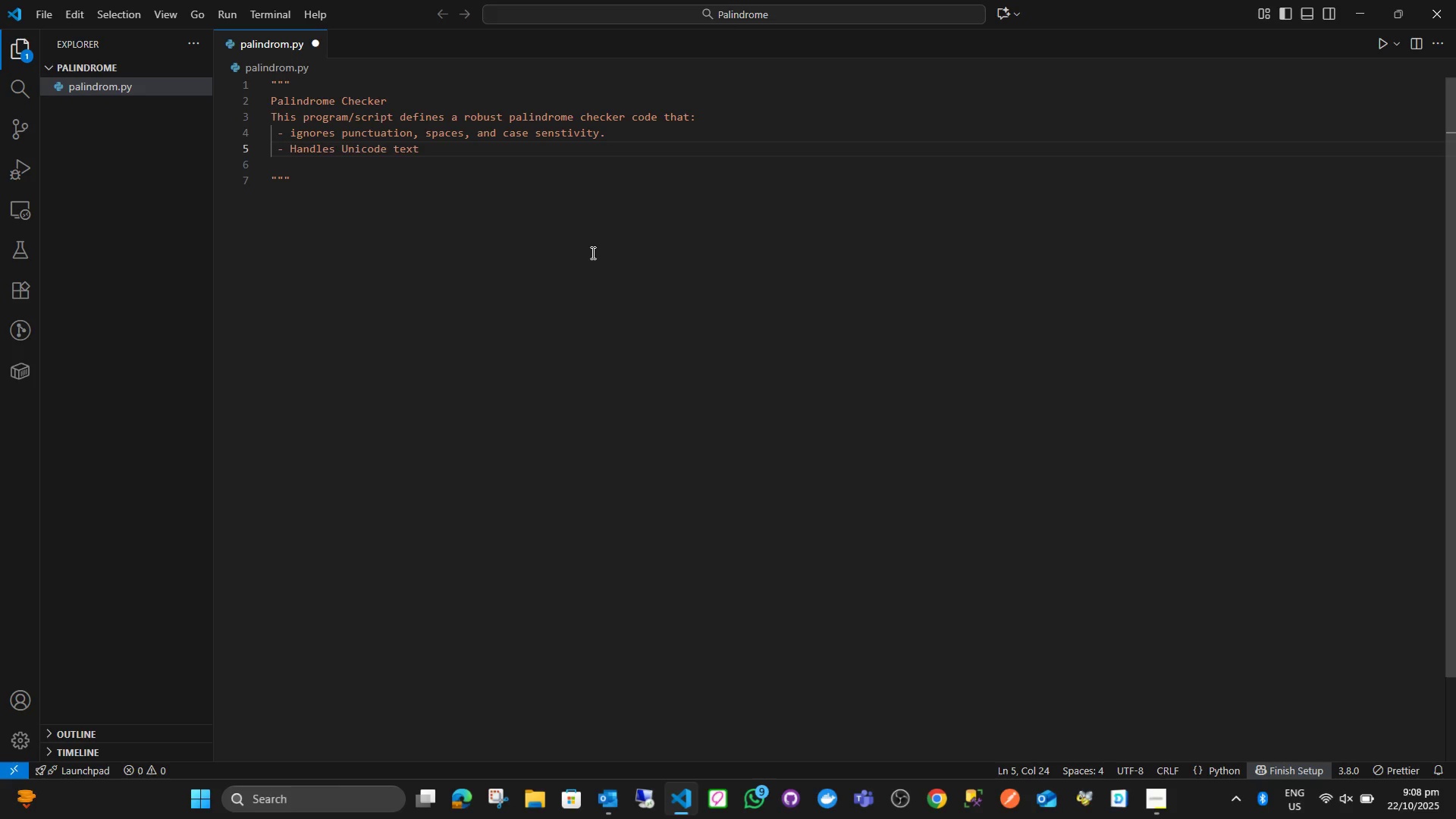 
key(Enter)
 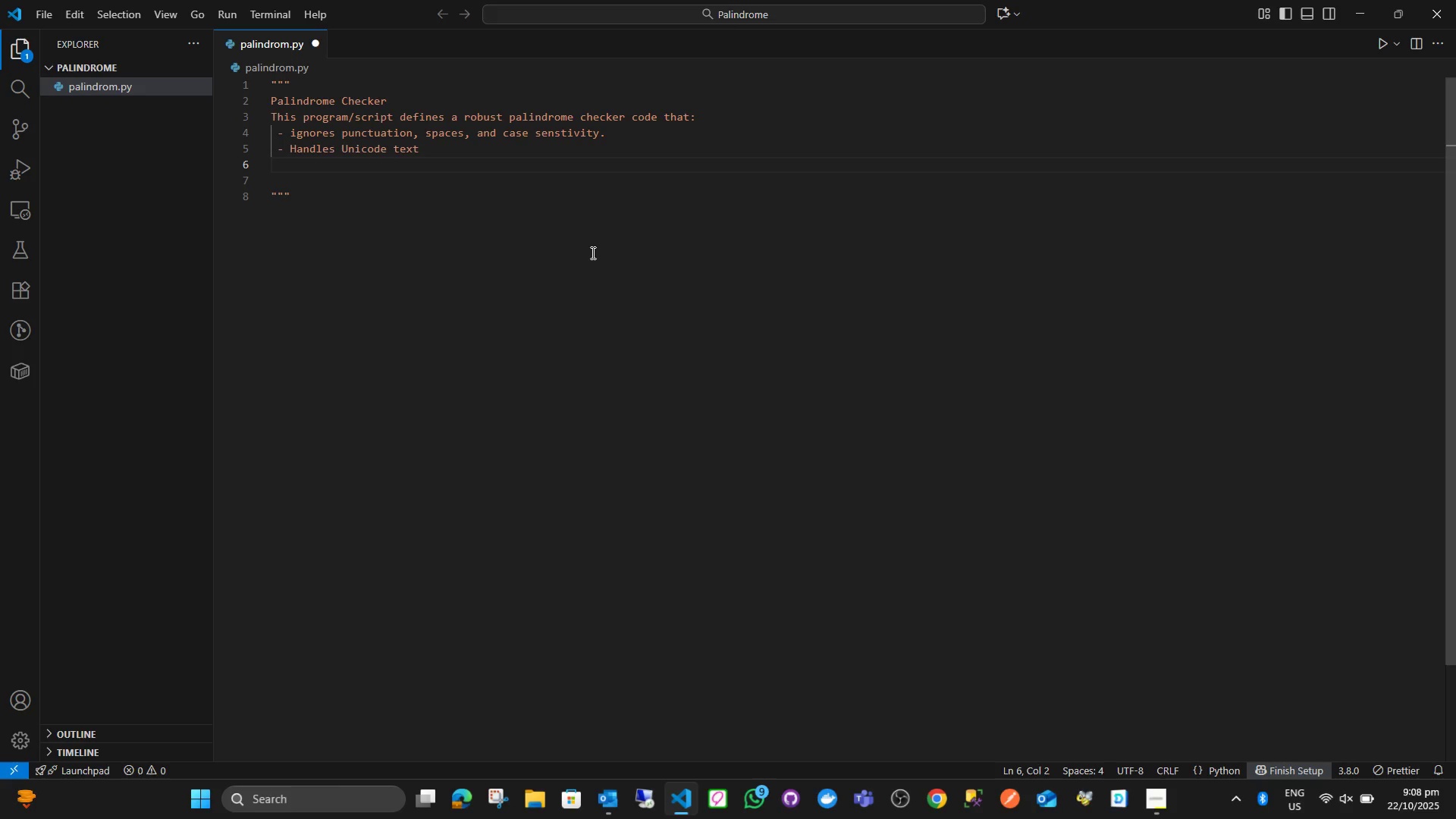 
type( -)
key(Backspace)
key(Backspace)
type(- )
key(Backspace)
key(Backspace)
type( - Works accura)
 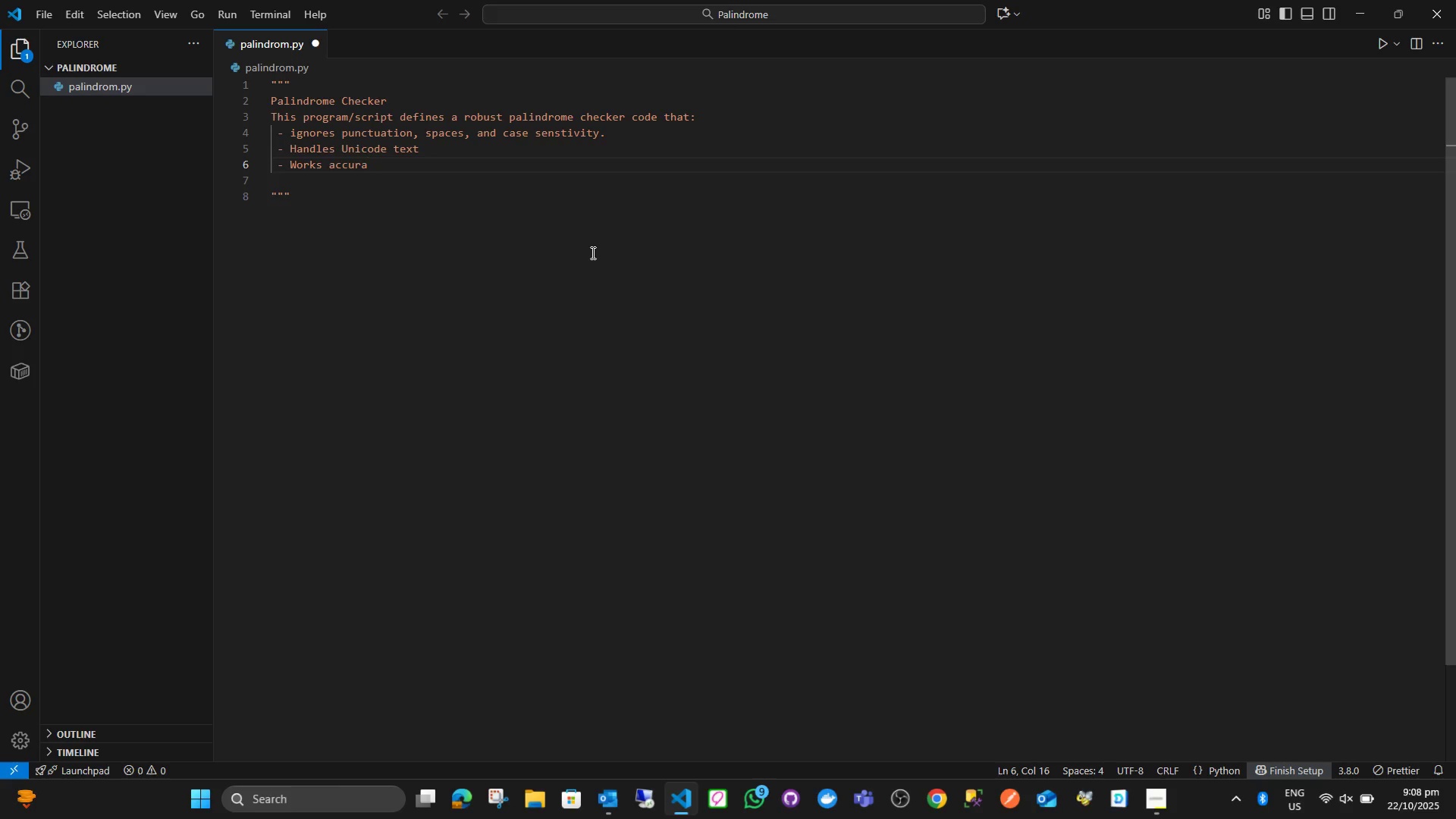 
key(Backspace)
key(Backspace)
key(Backspace)
key(Backspace)
key(Backspace)
key(Backspace)
type(interactively)
 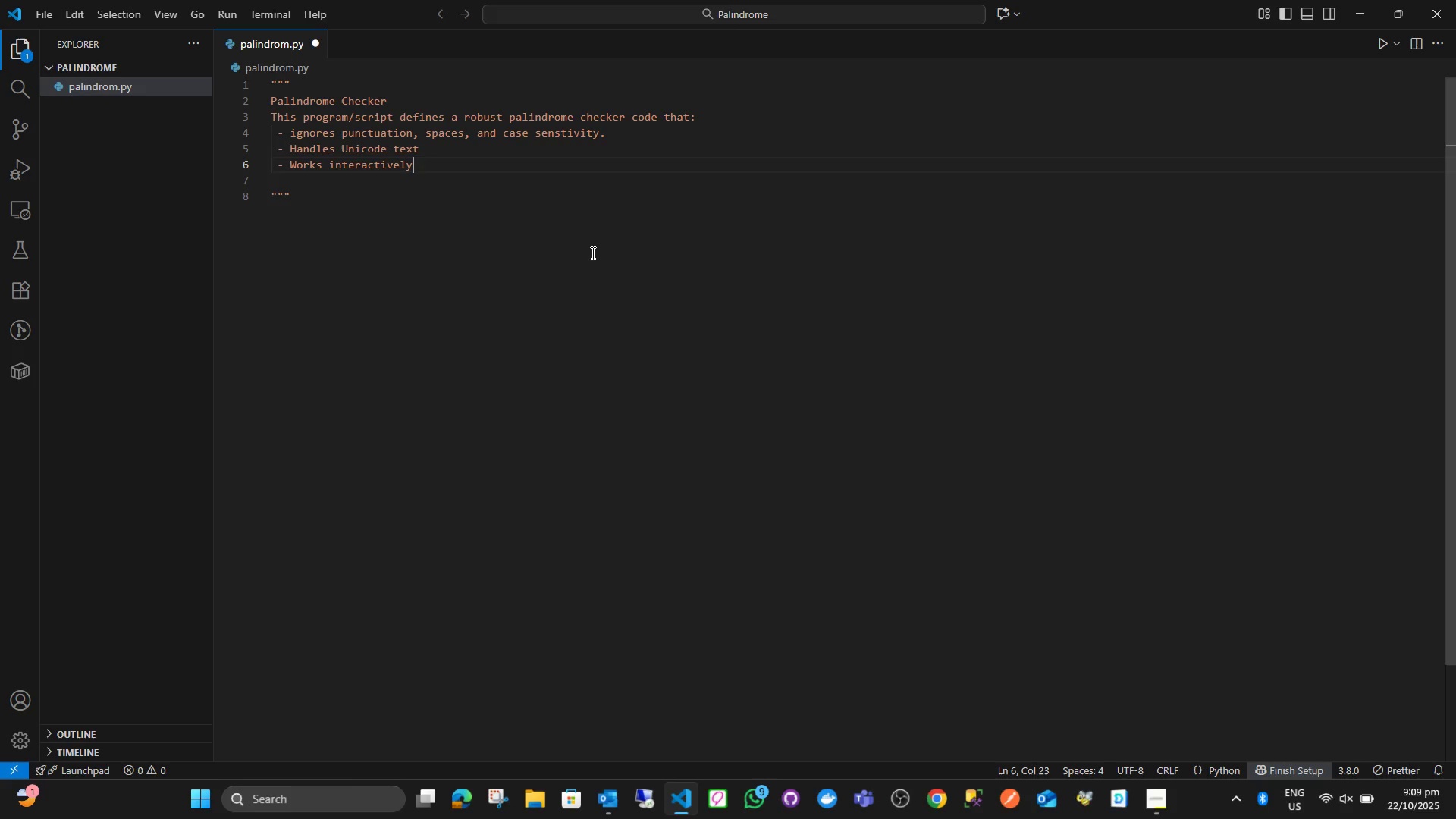 
type( with ore)
key(Backspace)
key(Backspace)
key(Backspace)
key(Backspace)
key(Backspace)
key(Backspace)
key(Backspace)
key(Backspace)
key(Backspace)
 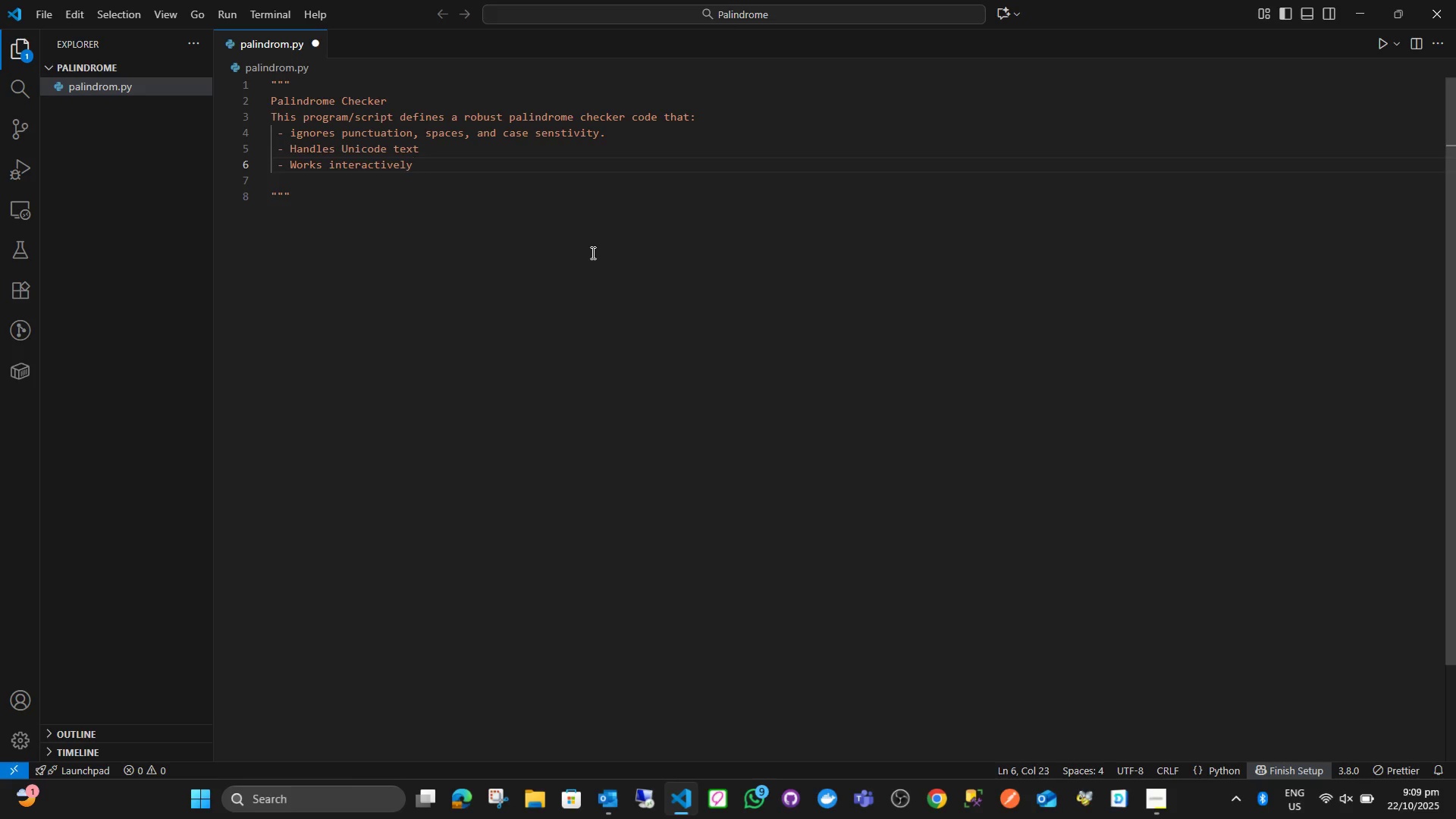 
key(Enter)
 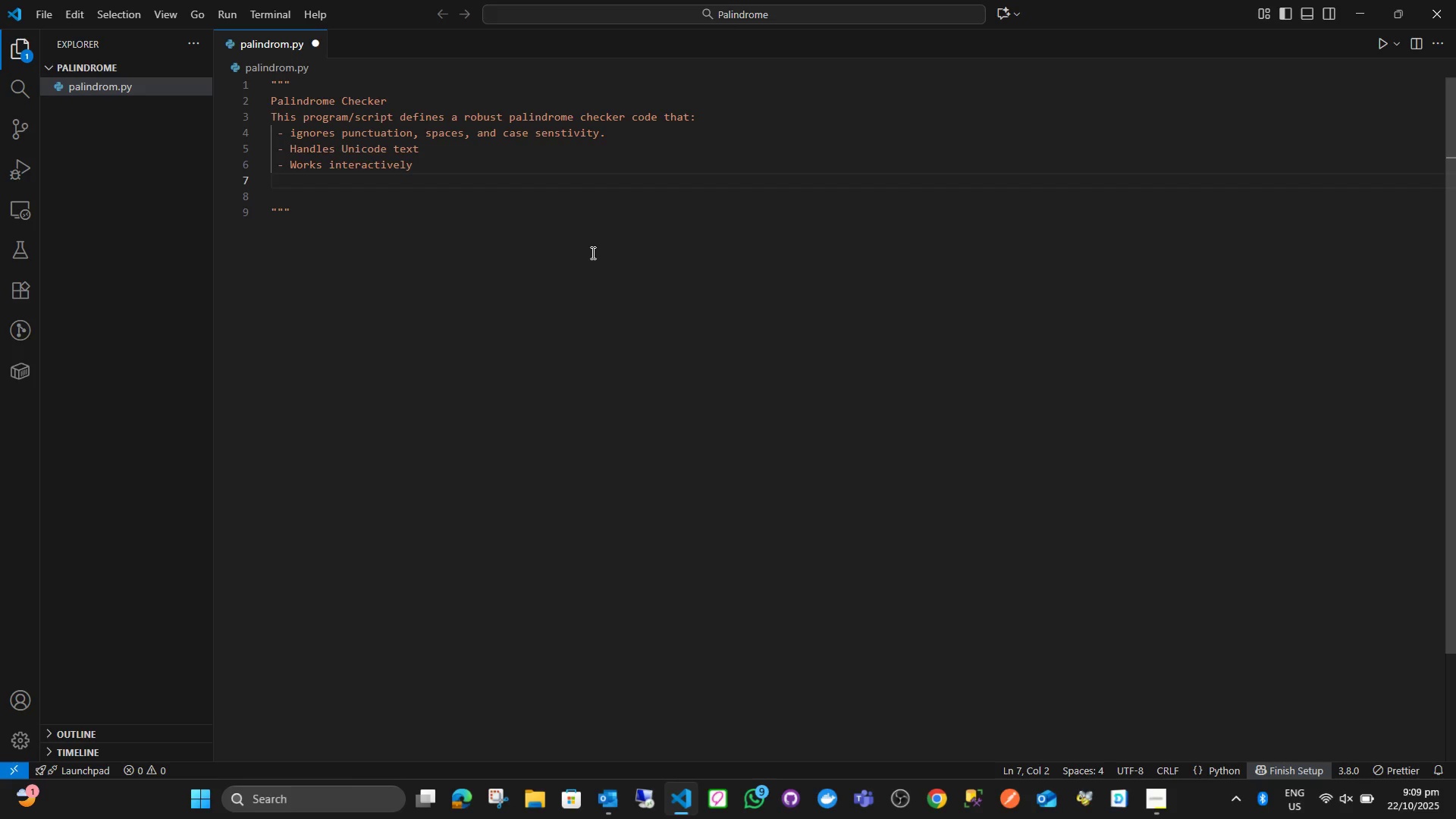 
type(- Offers detailed mode for debugging and learning)
 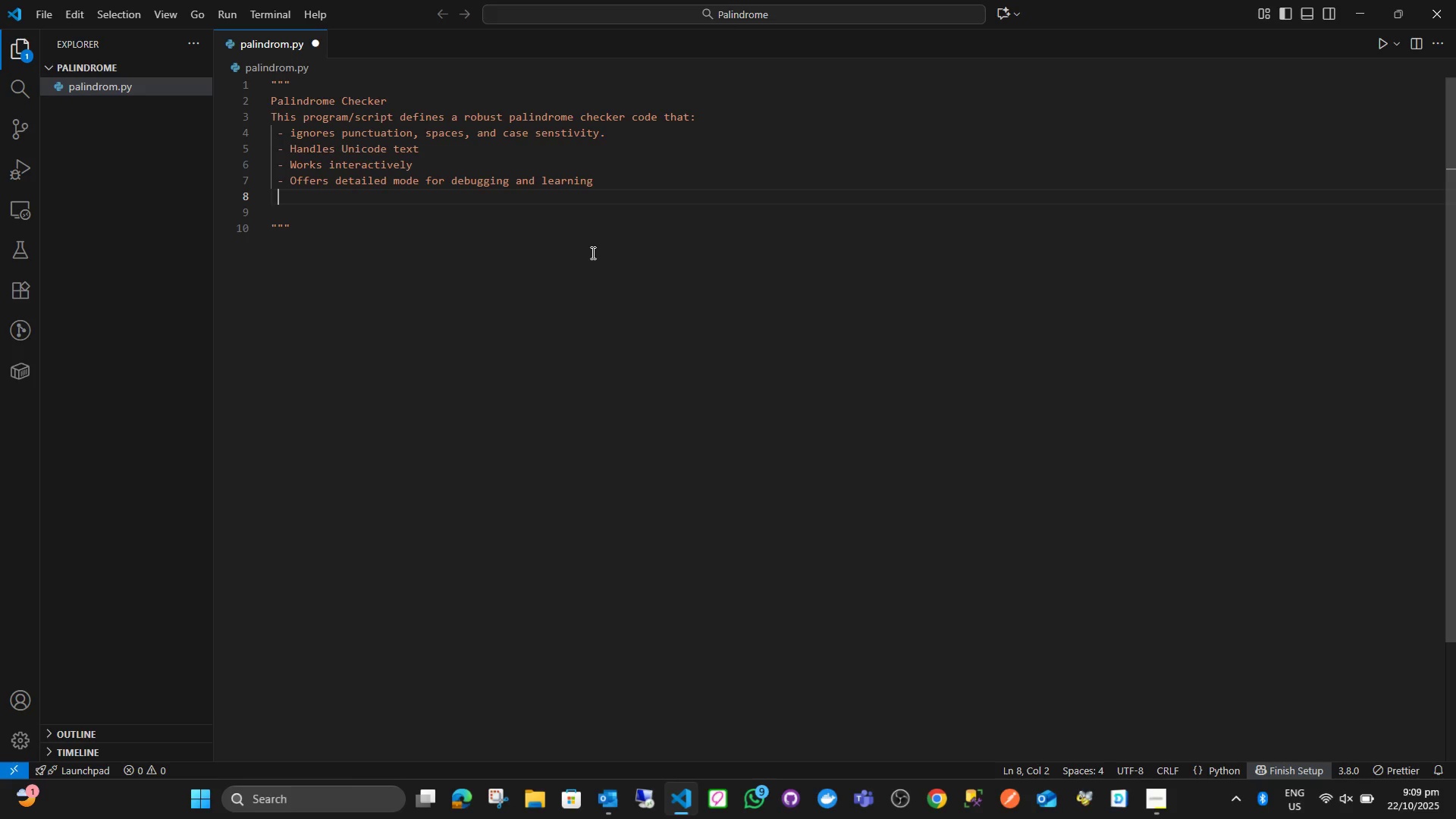 
 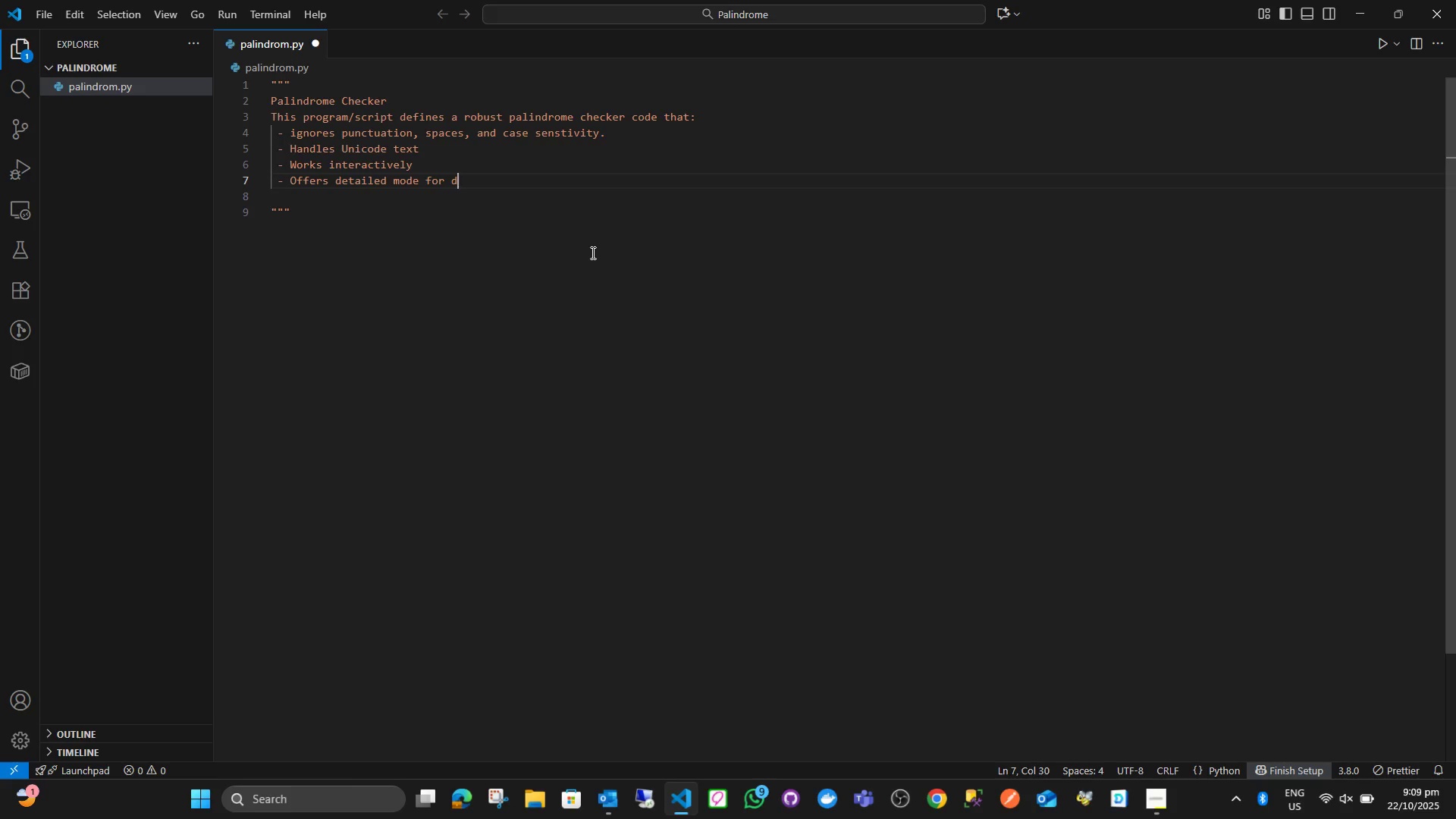 
key(Enter)
 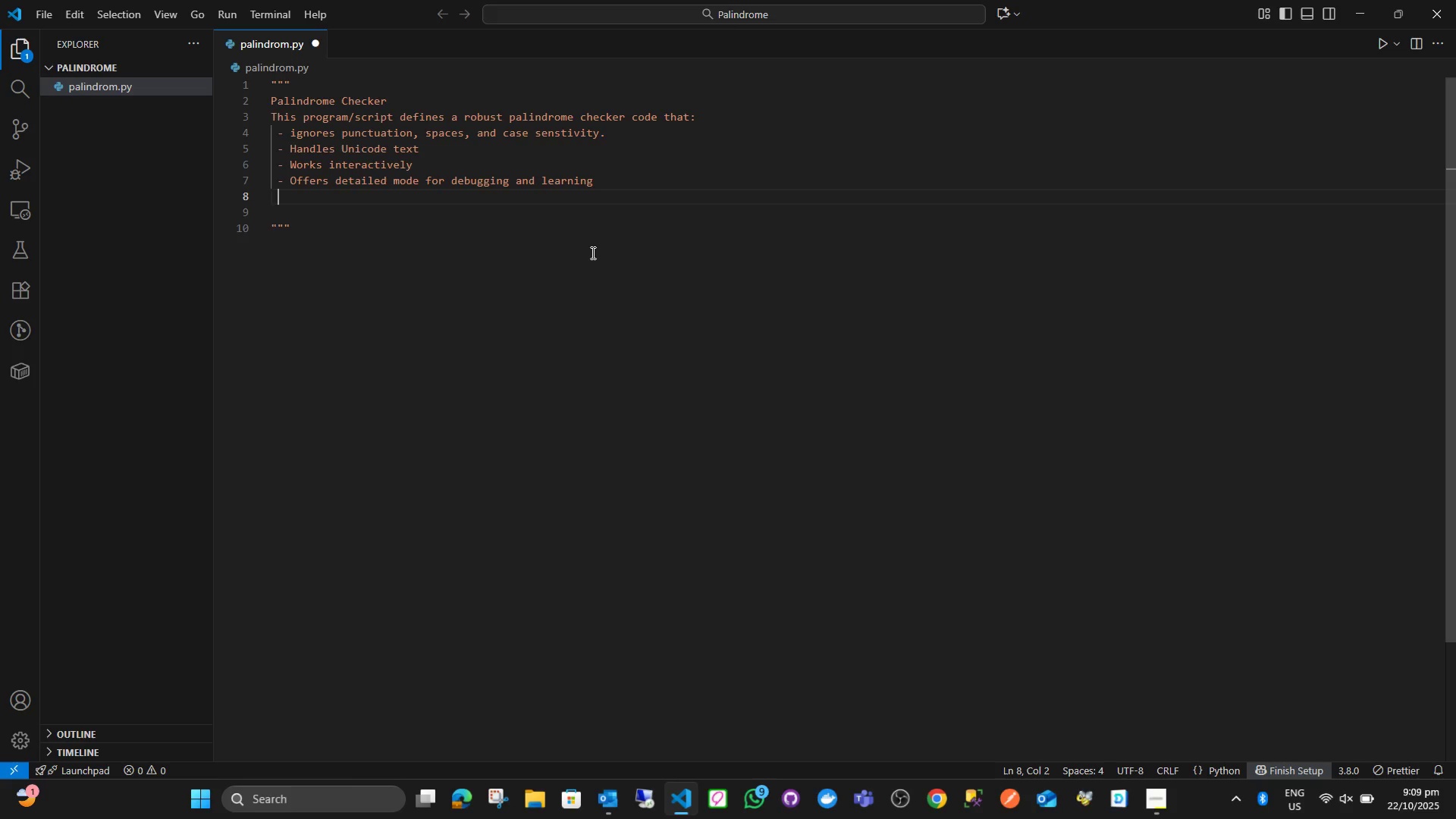 
key(Enter)
 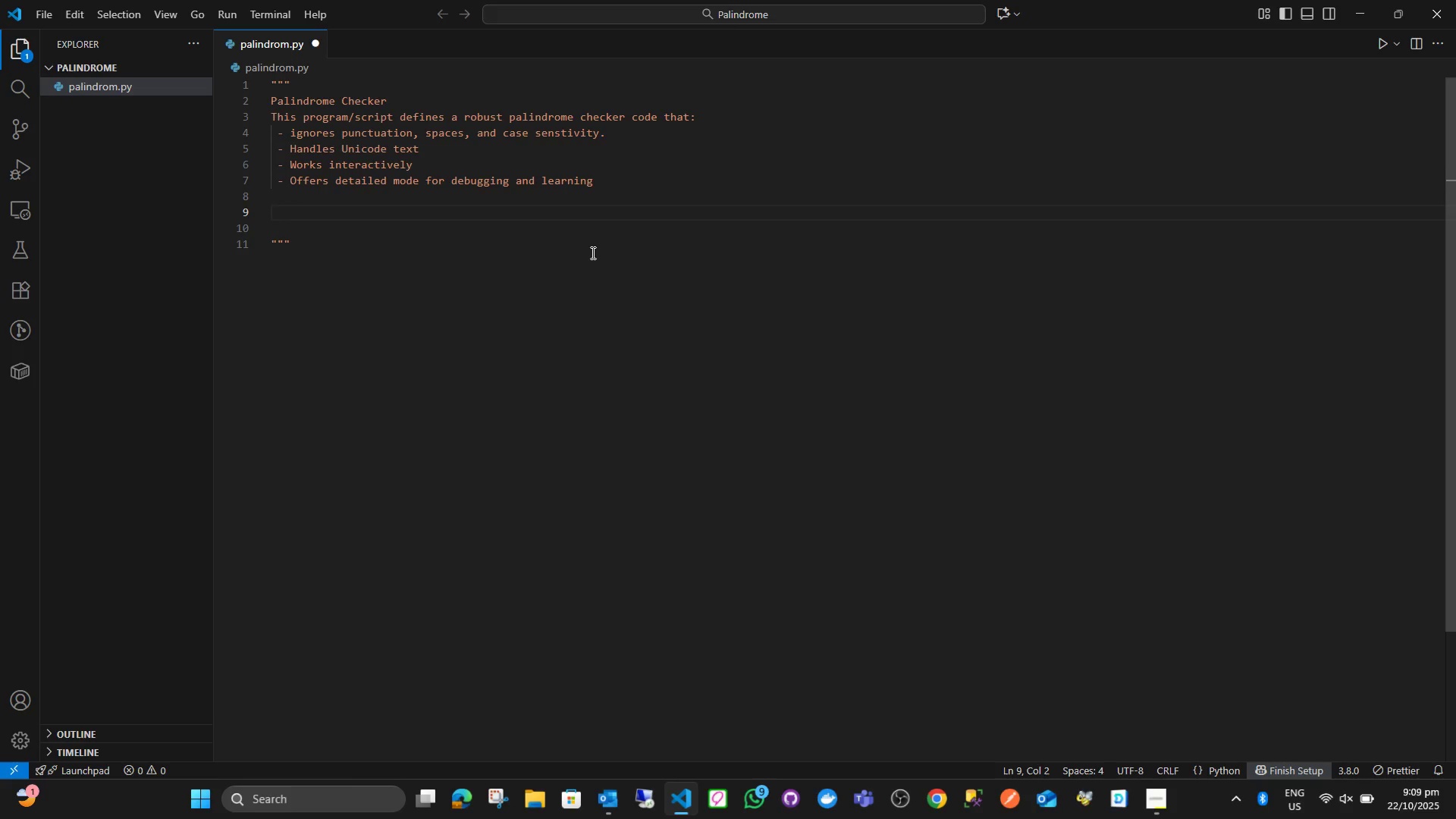 
key(Backspace)
type(Author: Saqin)
key(Backspace)
type(b Altag)
key(Backspace)
type(f)
 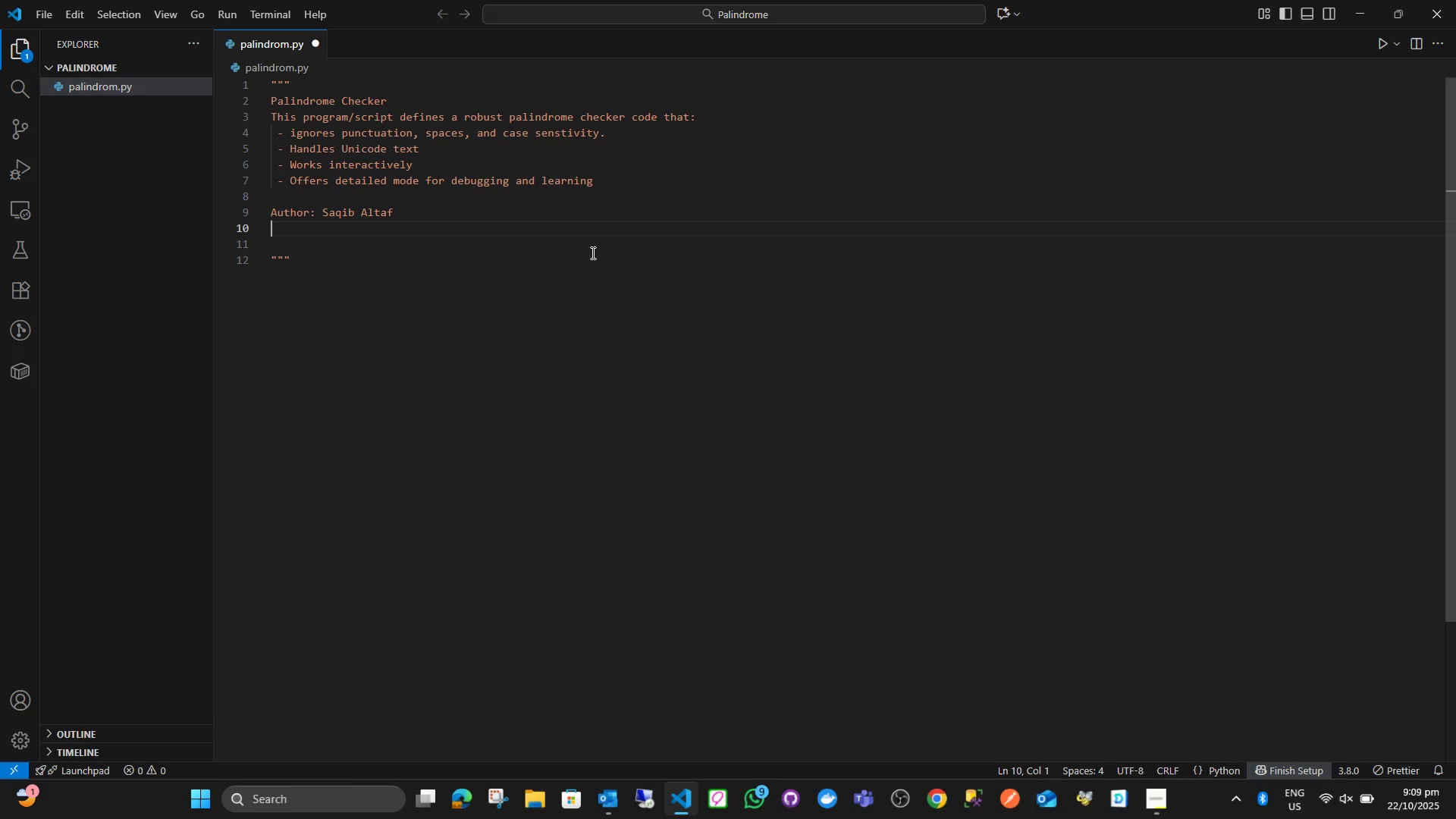 
 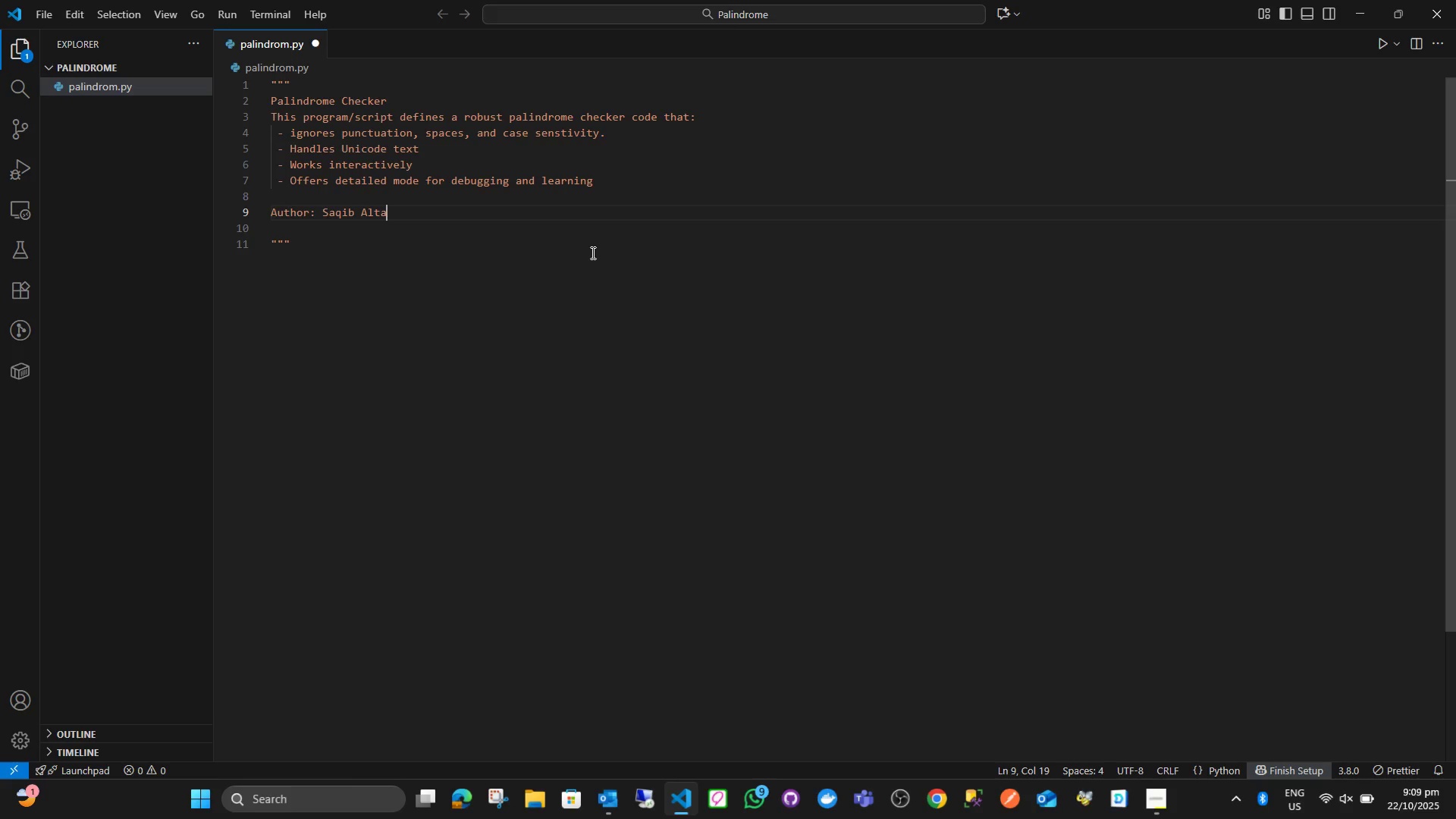 
key(Enter)
 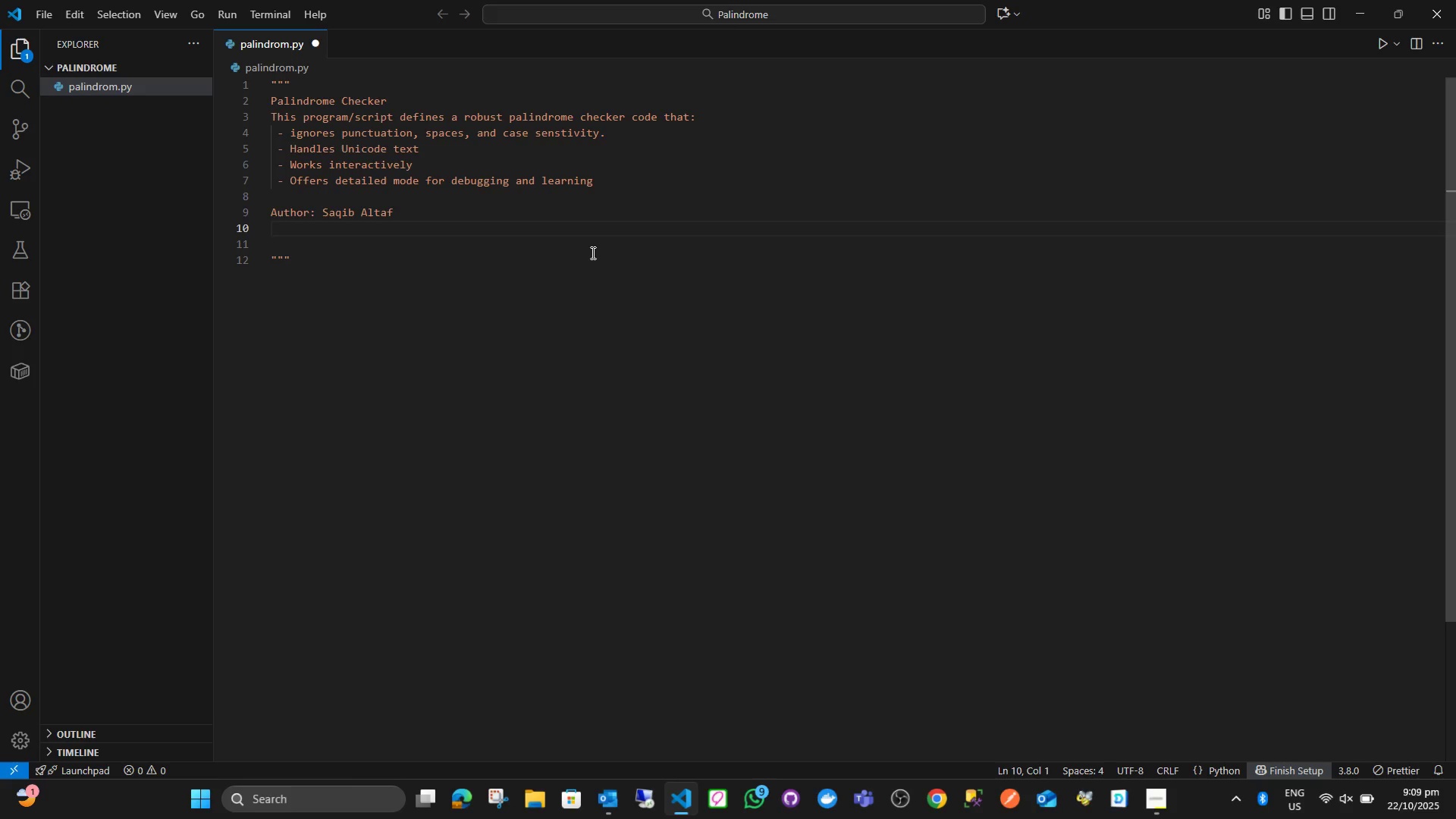 
type(Data: 2025-10-22)
 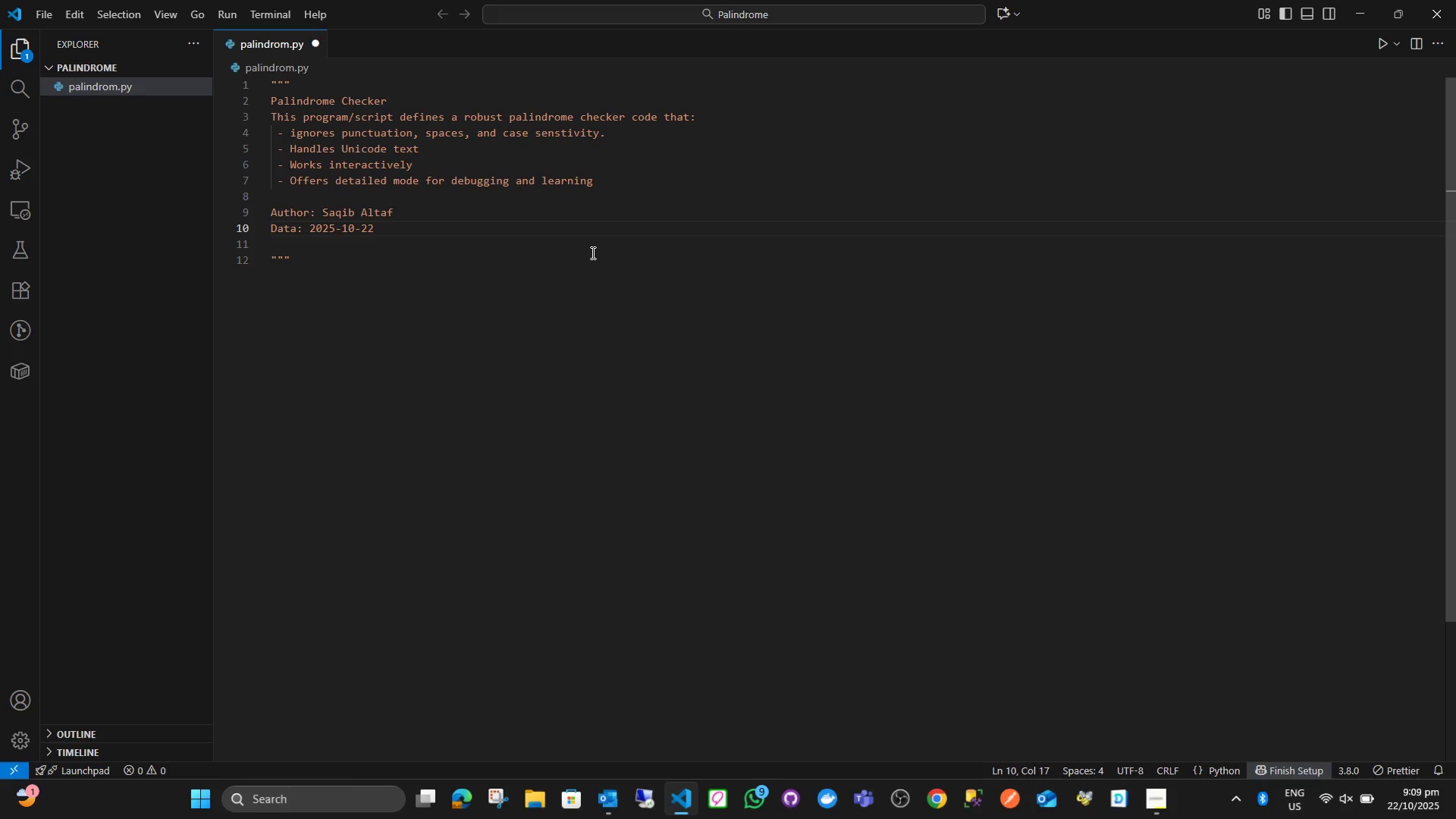 
key(ArrowDown)
 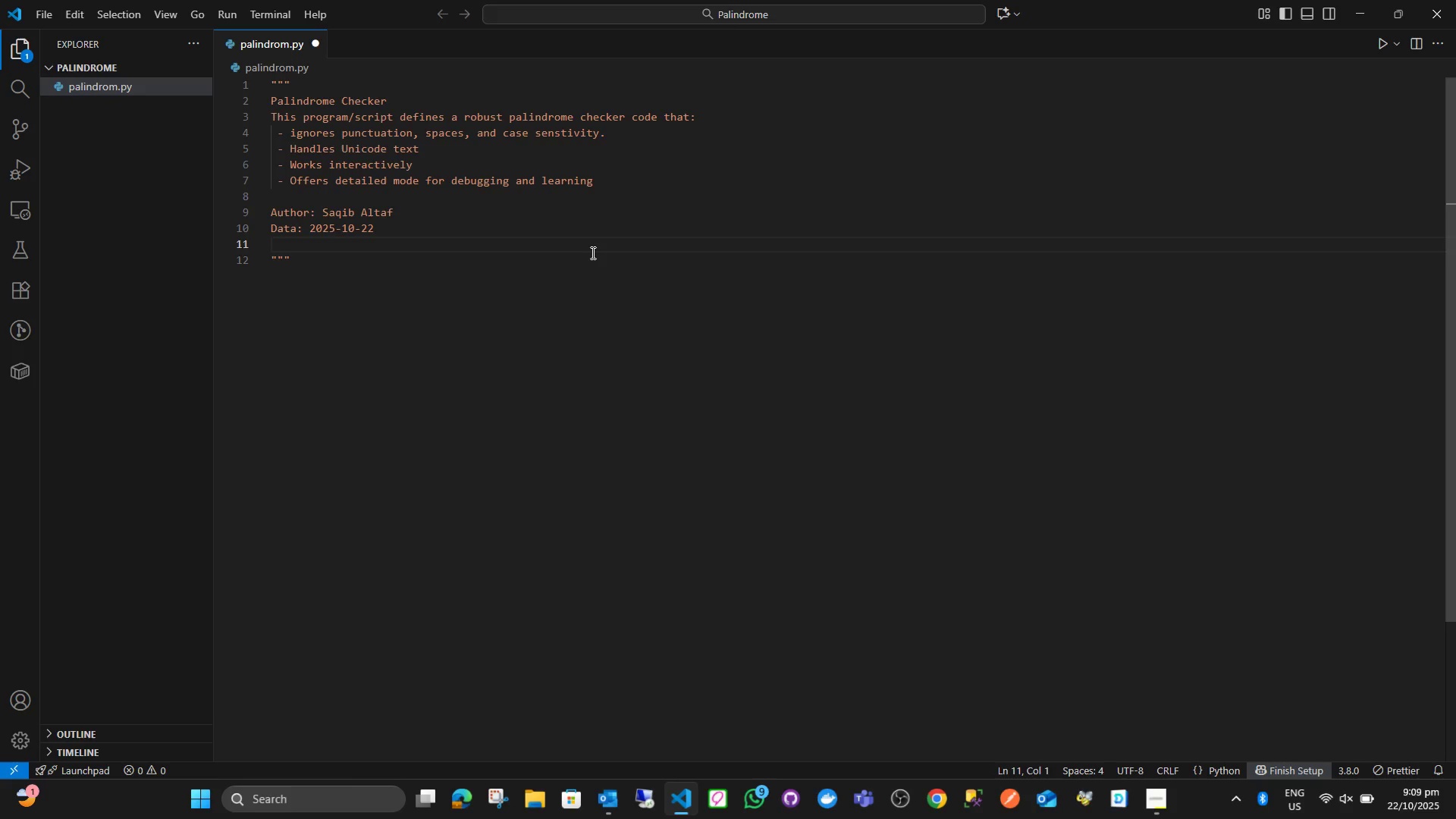 
key(Backspace)
 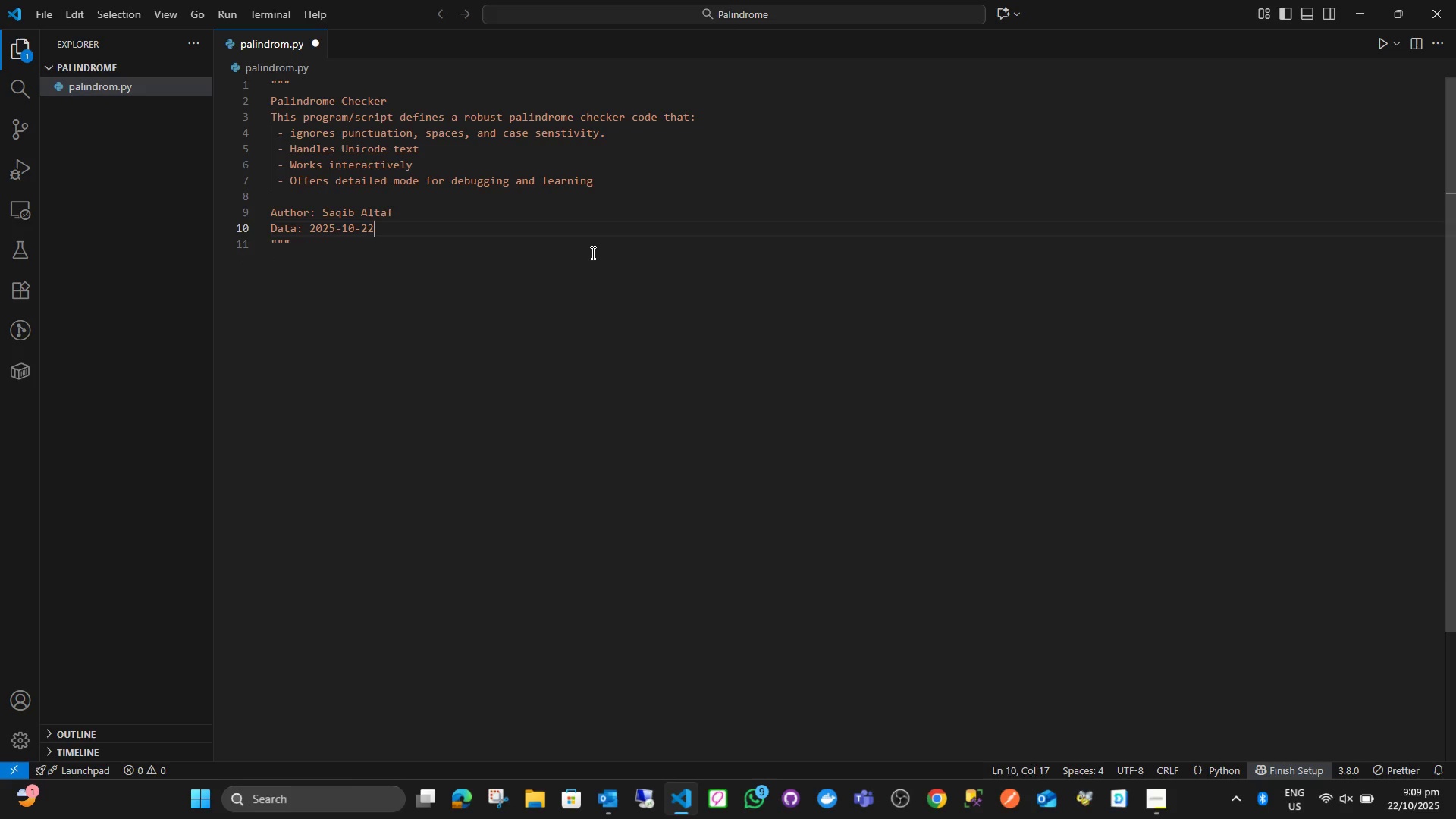 
key(ArrowRight)
 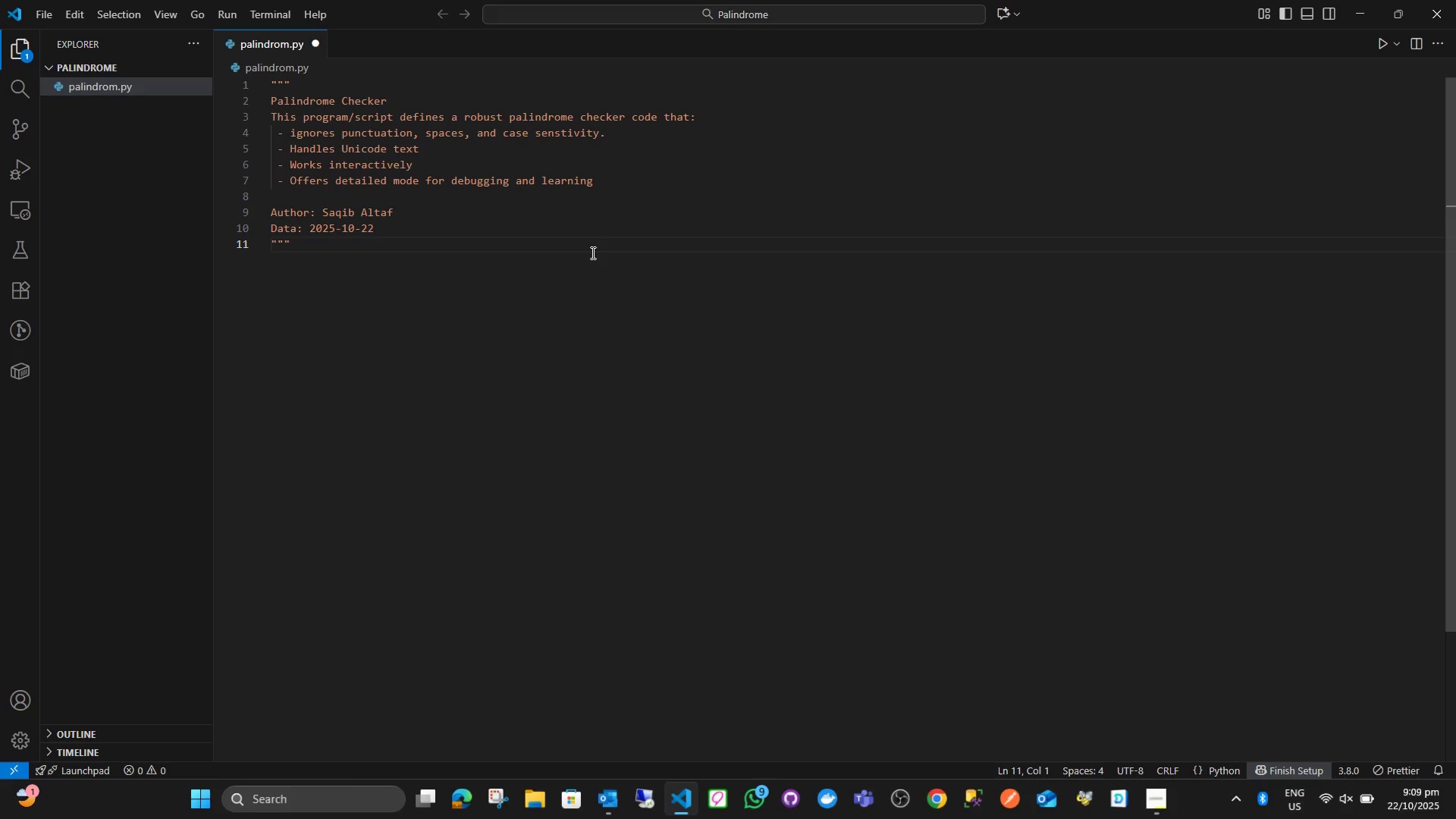 
key(ArrowLeft)
 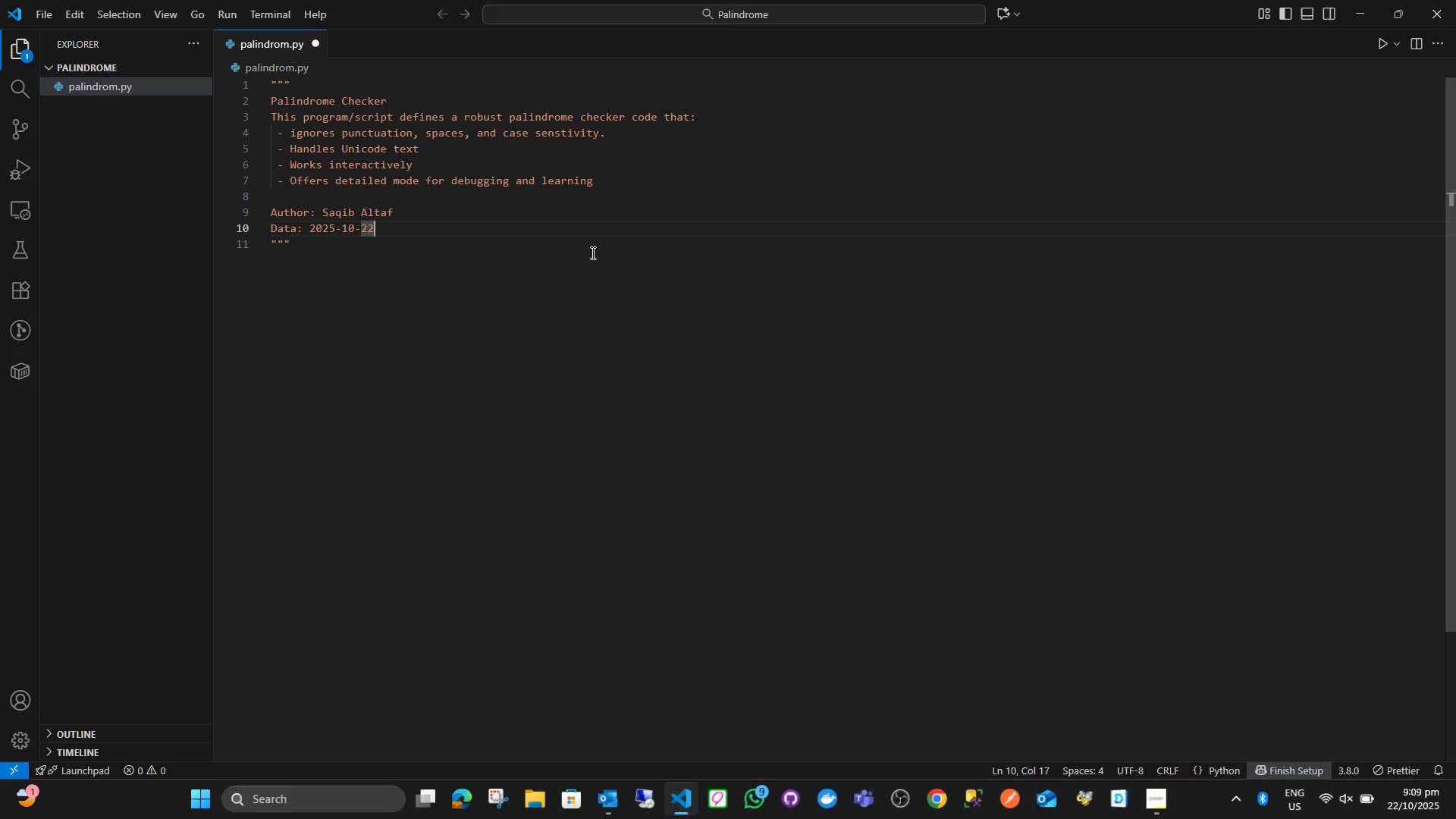 
key(ArrowRight)
 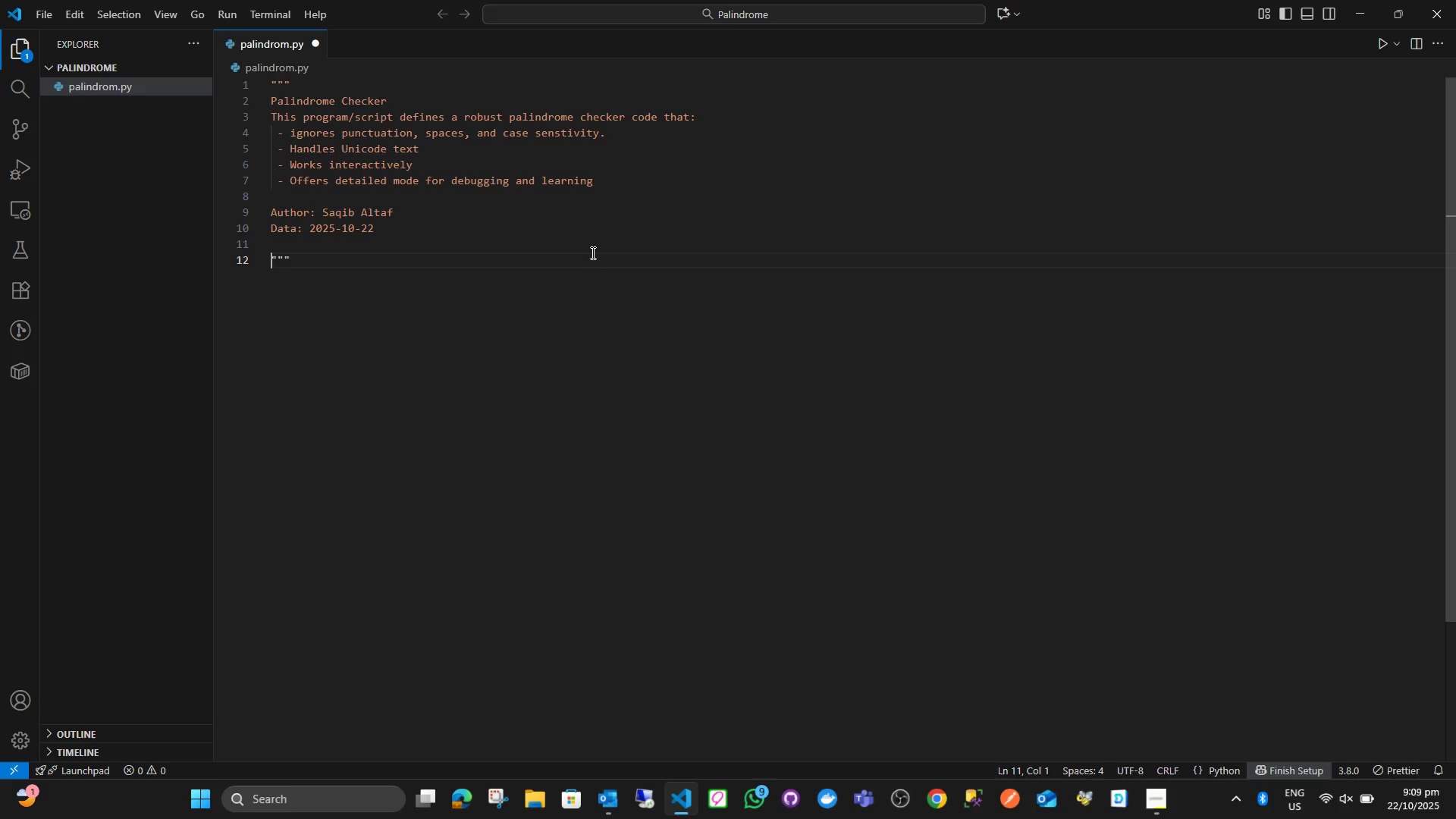 
key(Enter)
 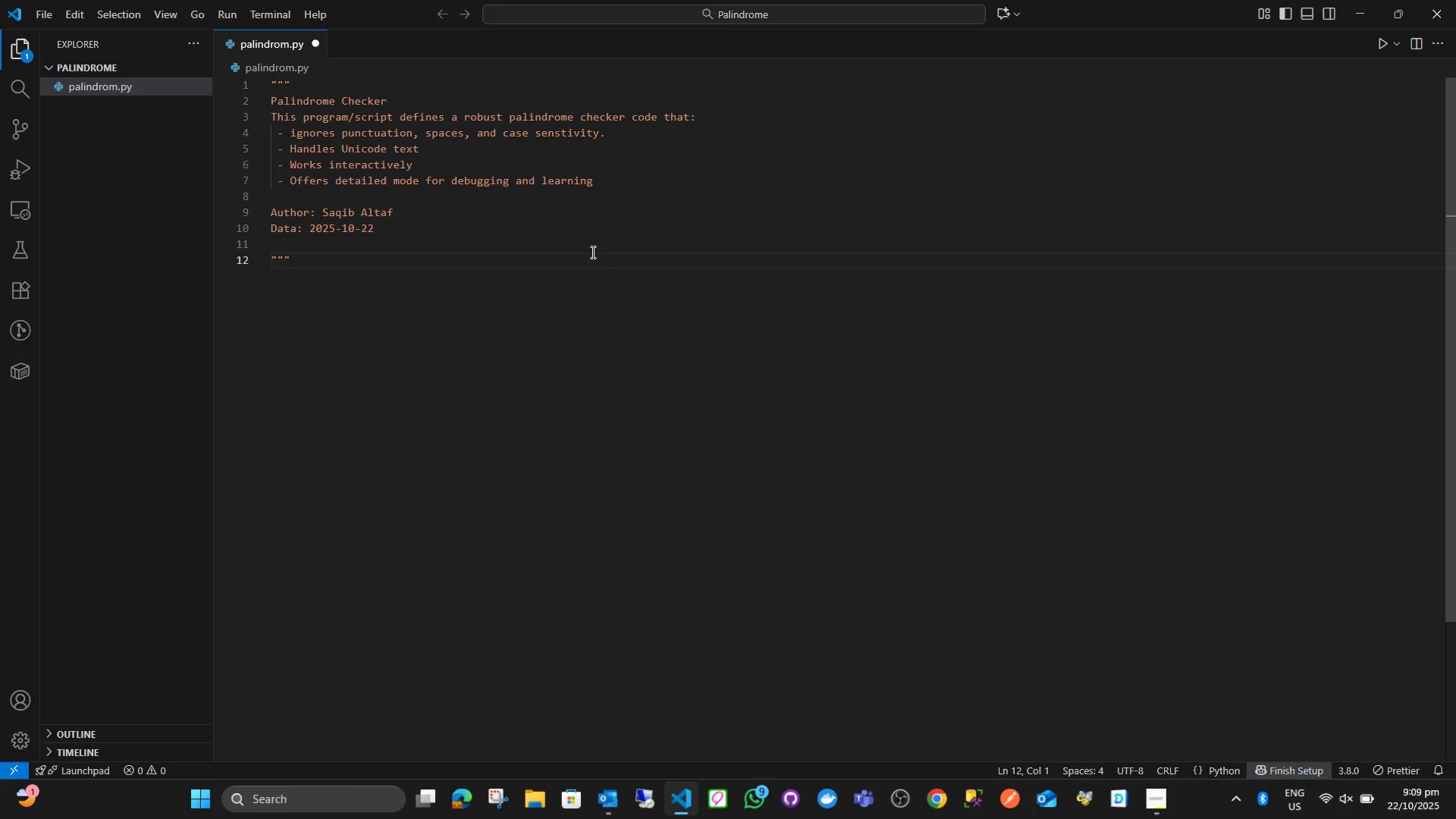 
key(Enter)
 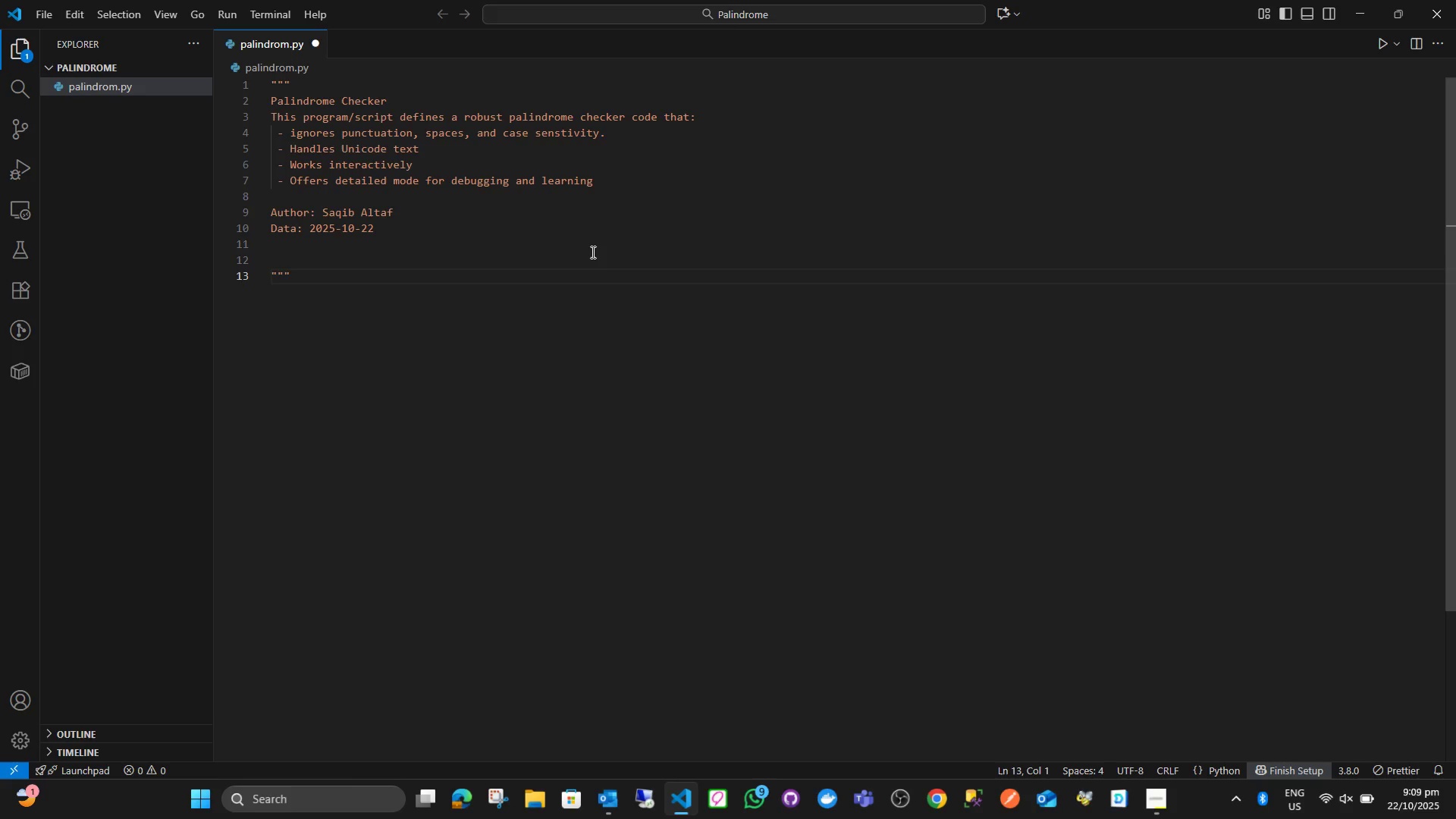 
key(Backspace)
 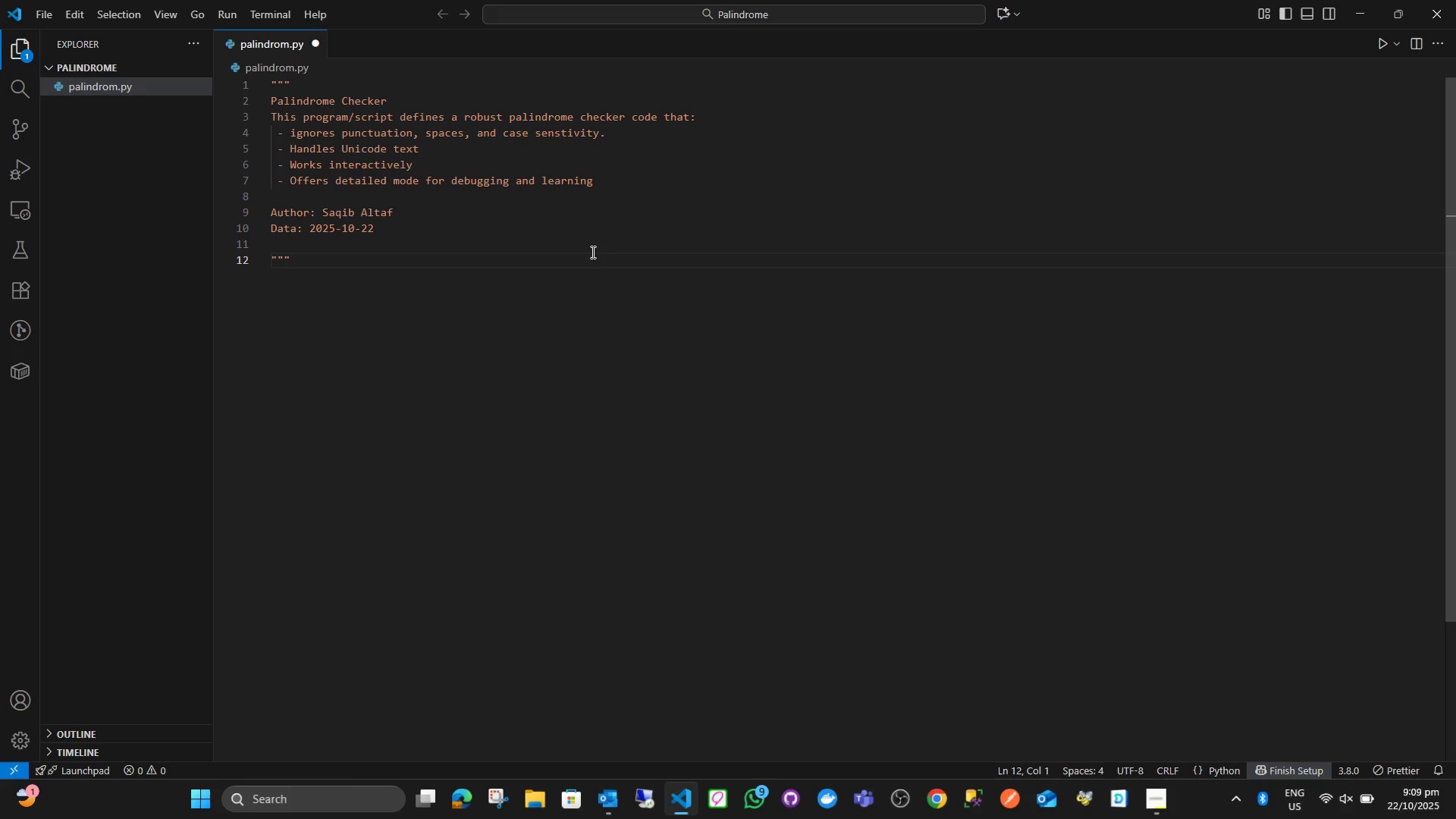 
key(ArrowRight)
 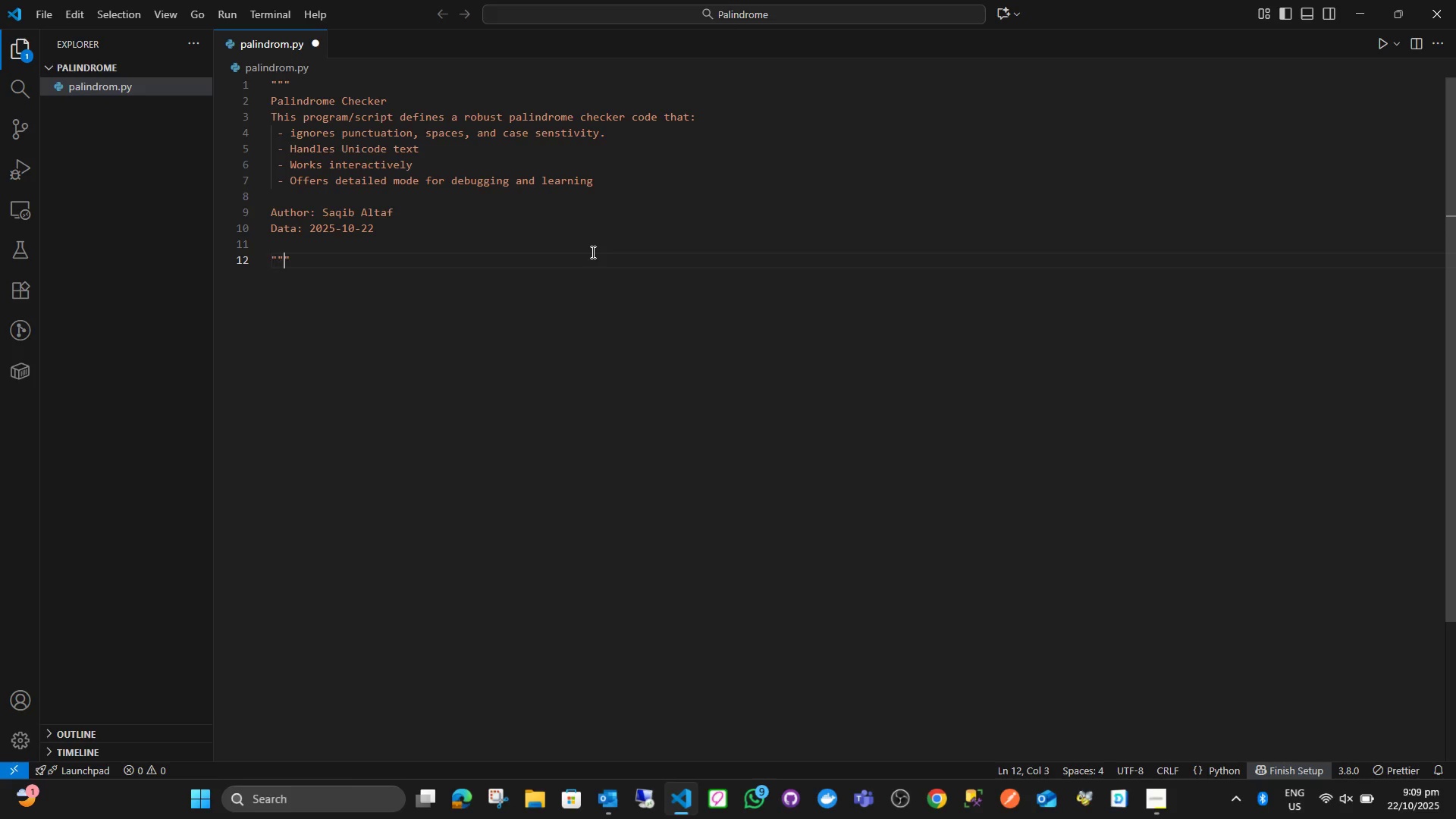 
key(ArrowRight)
 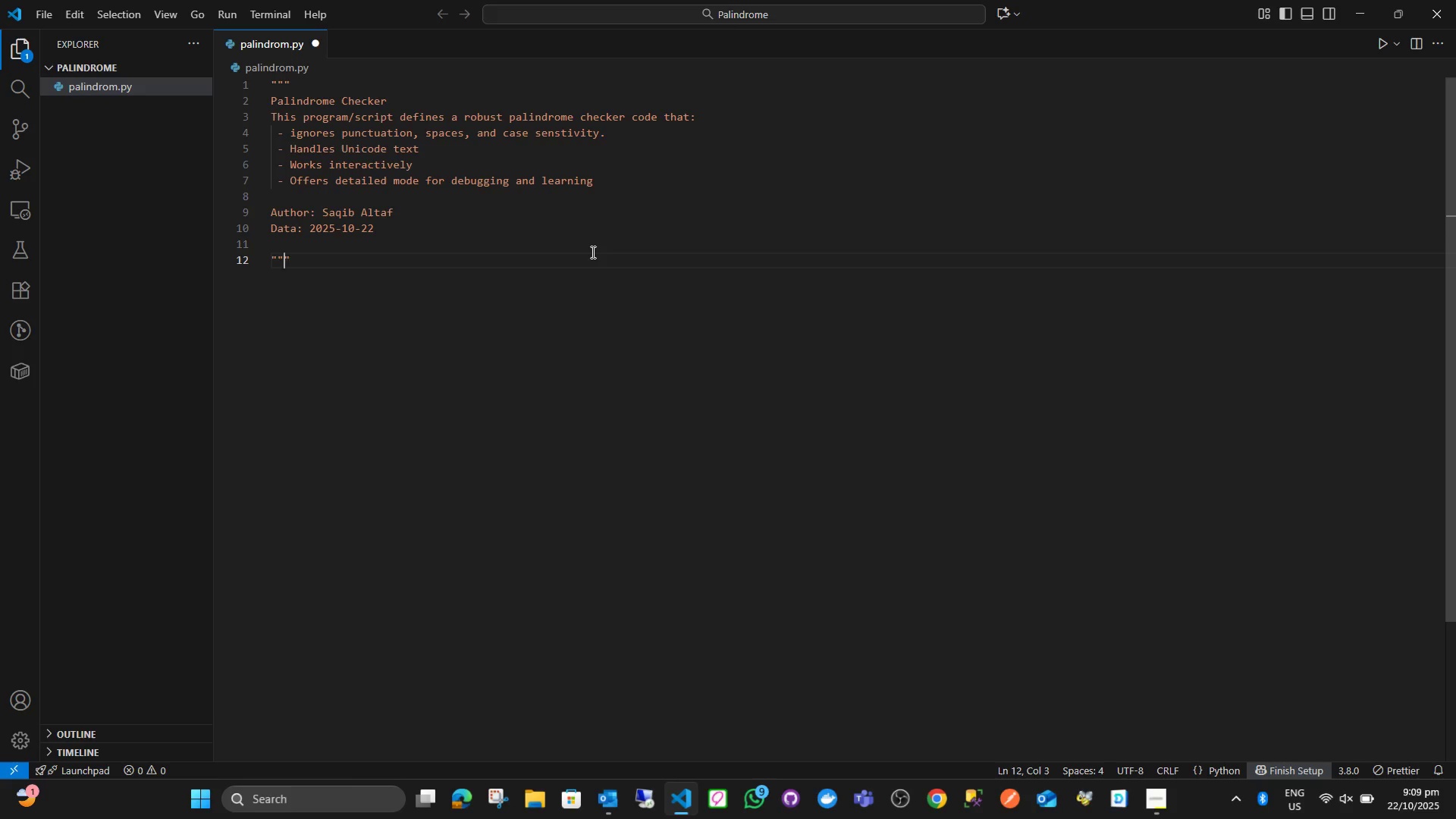 
key(ArrowRight)
 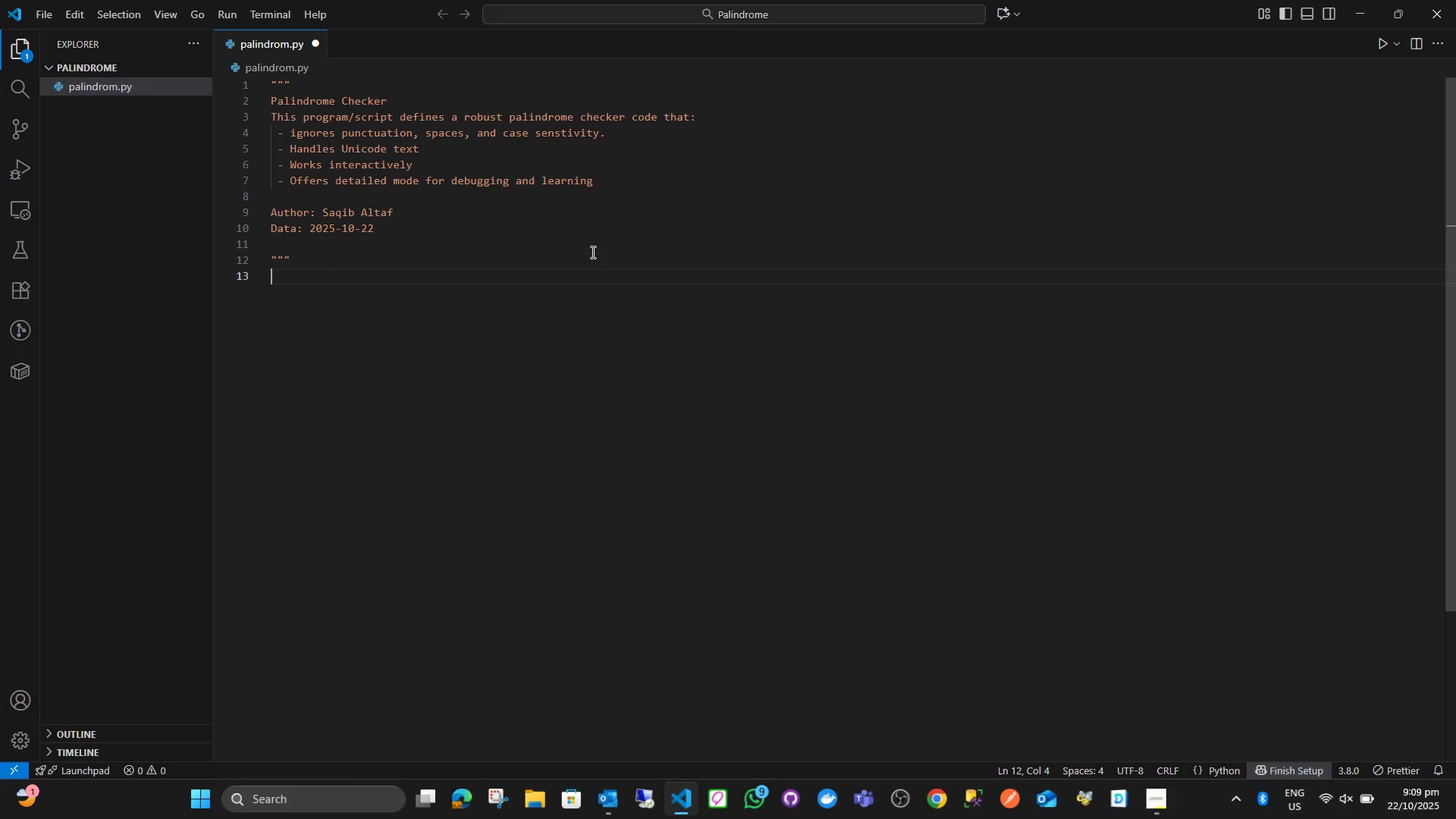 
key(Enter)
 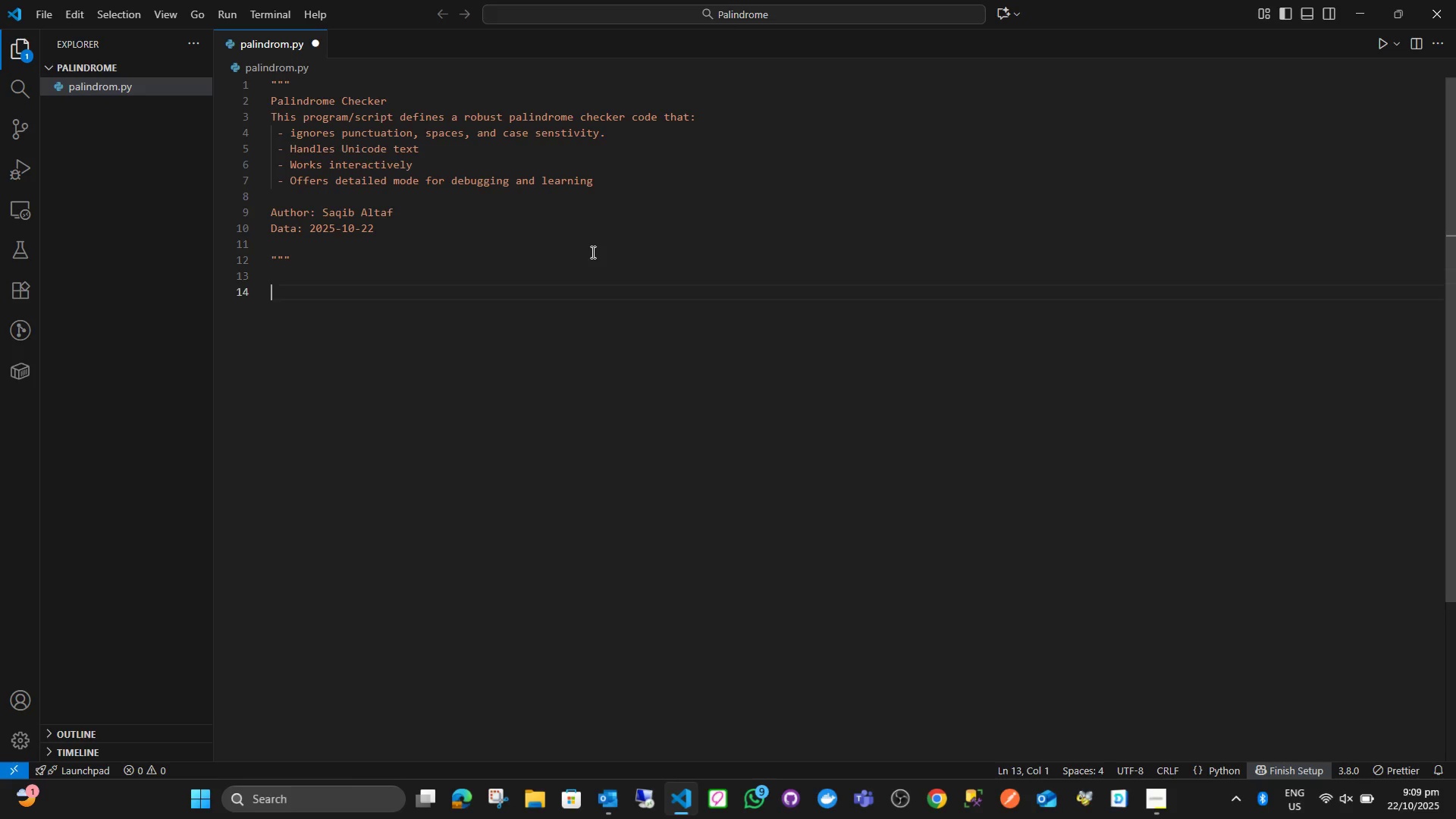 
key(Enter)
 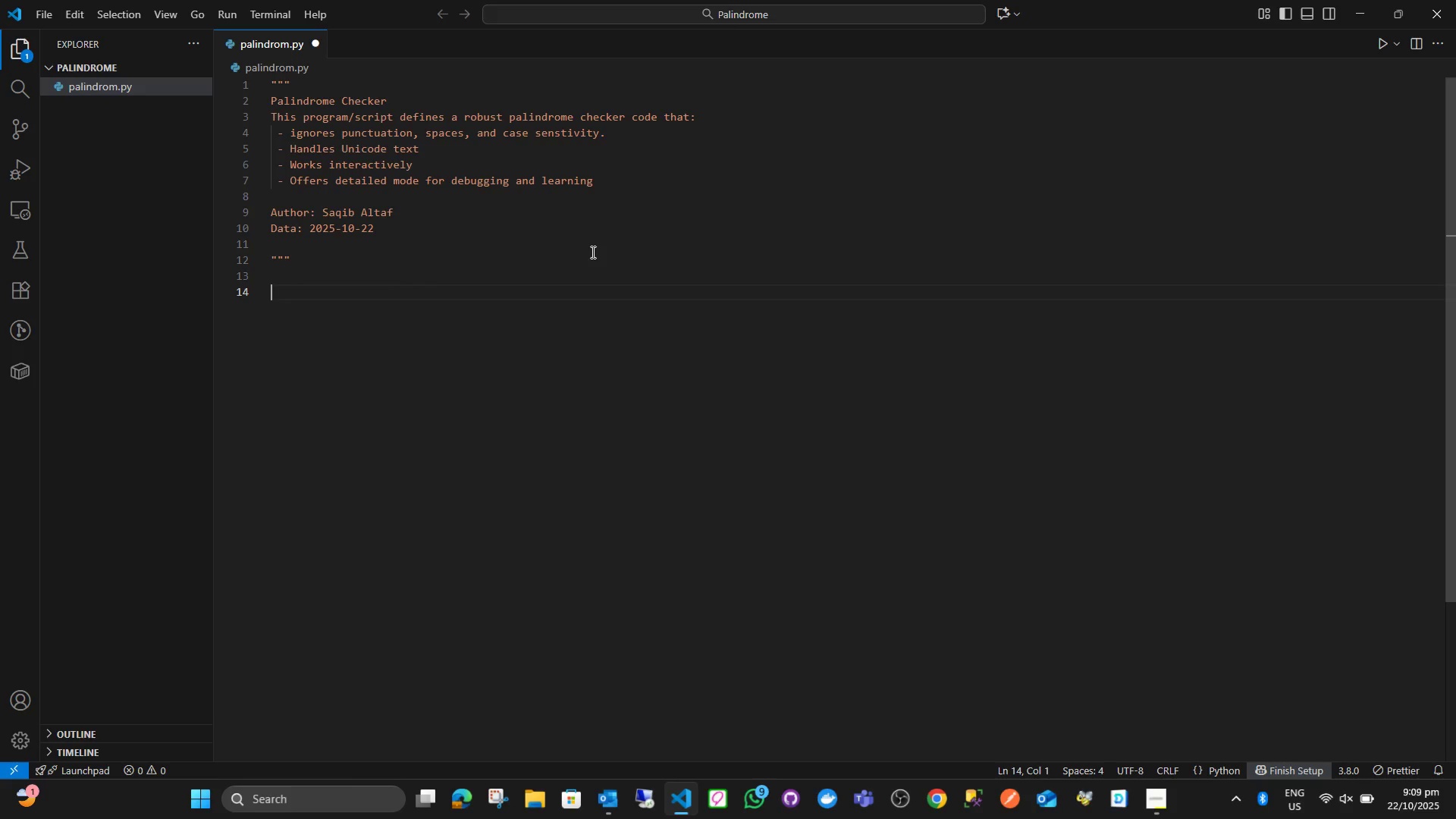 
key(Control+ControlLeft)
 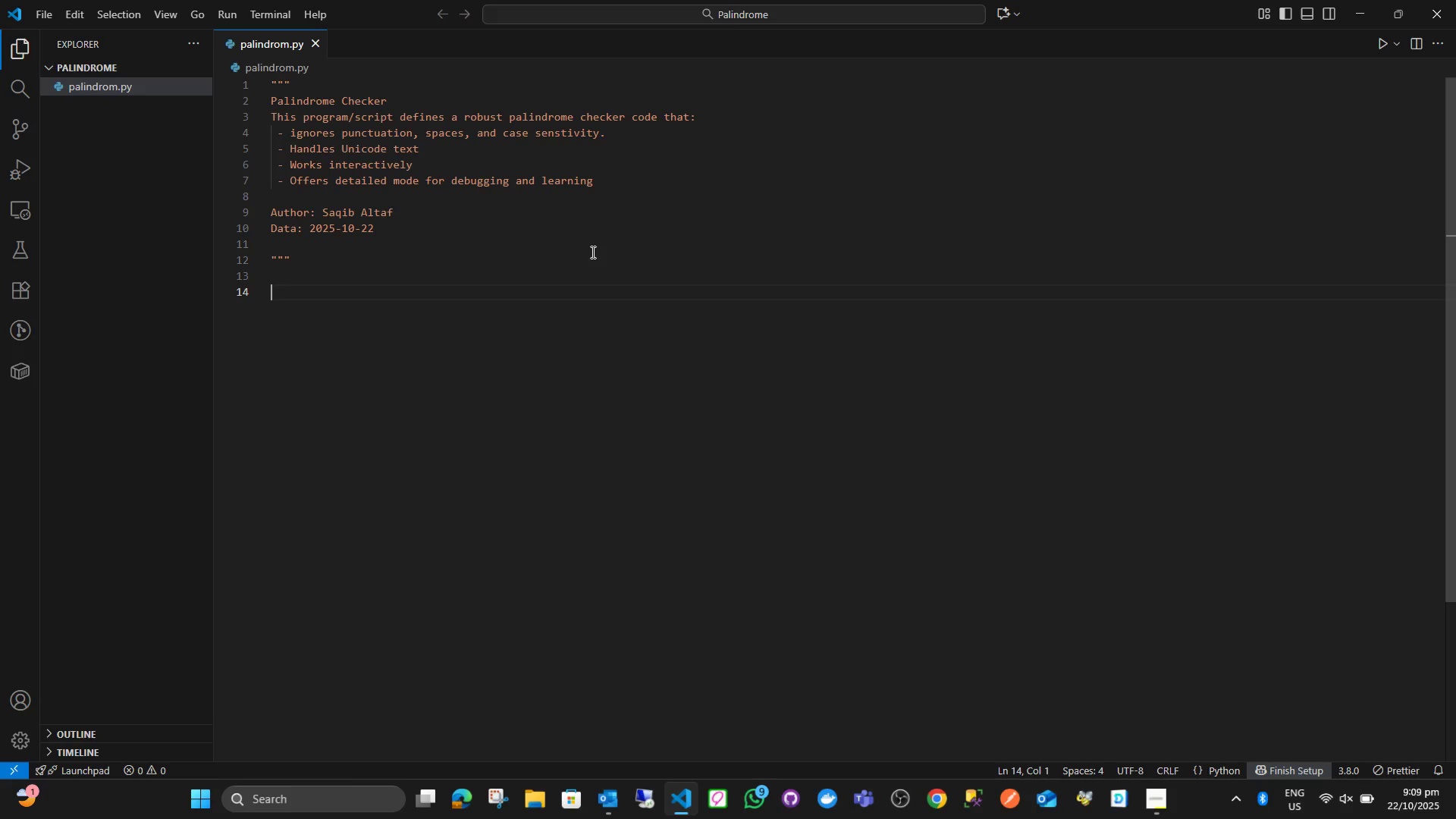 
key(Control+S)
 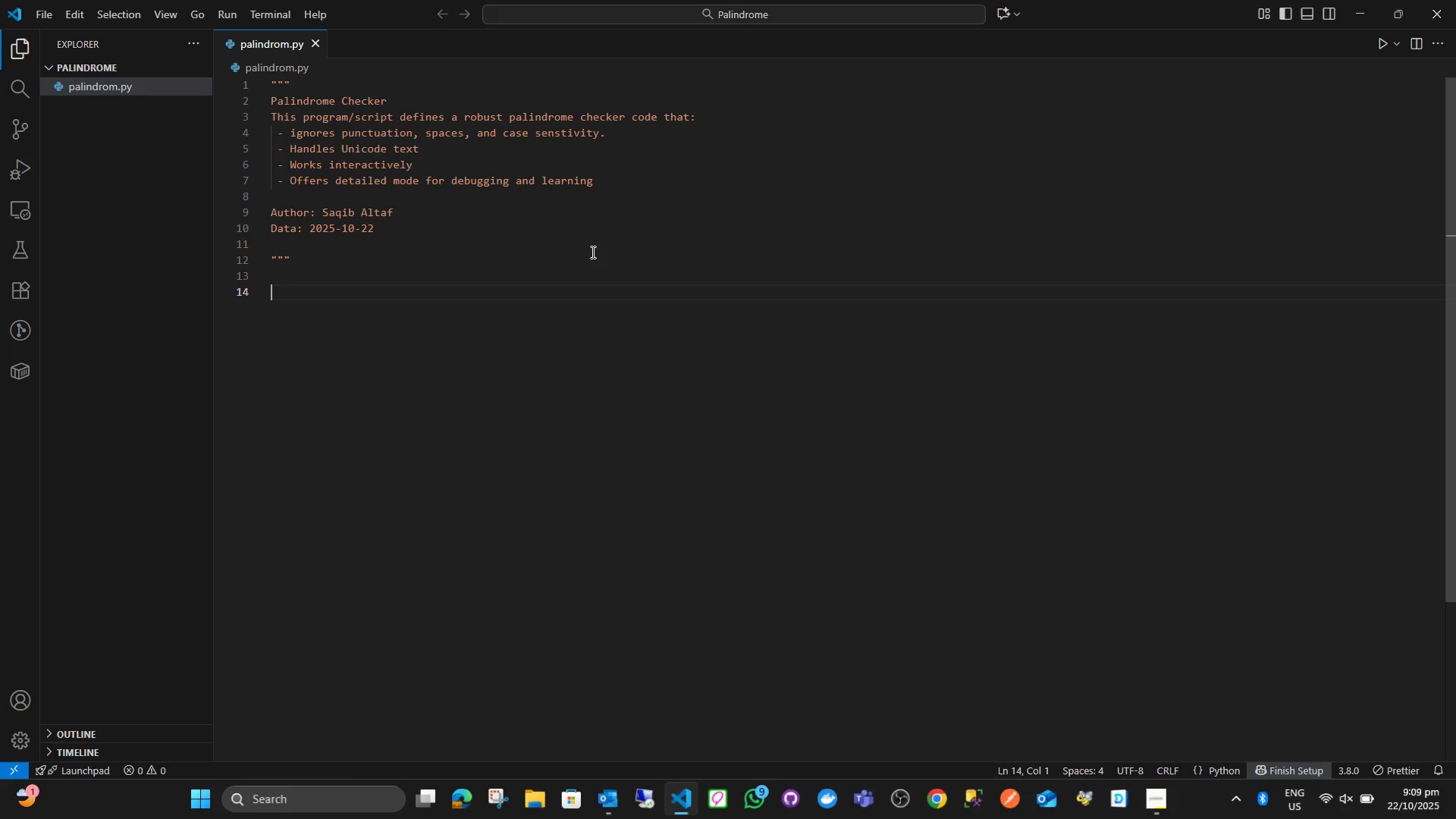 
type(import unic)
 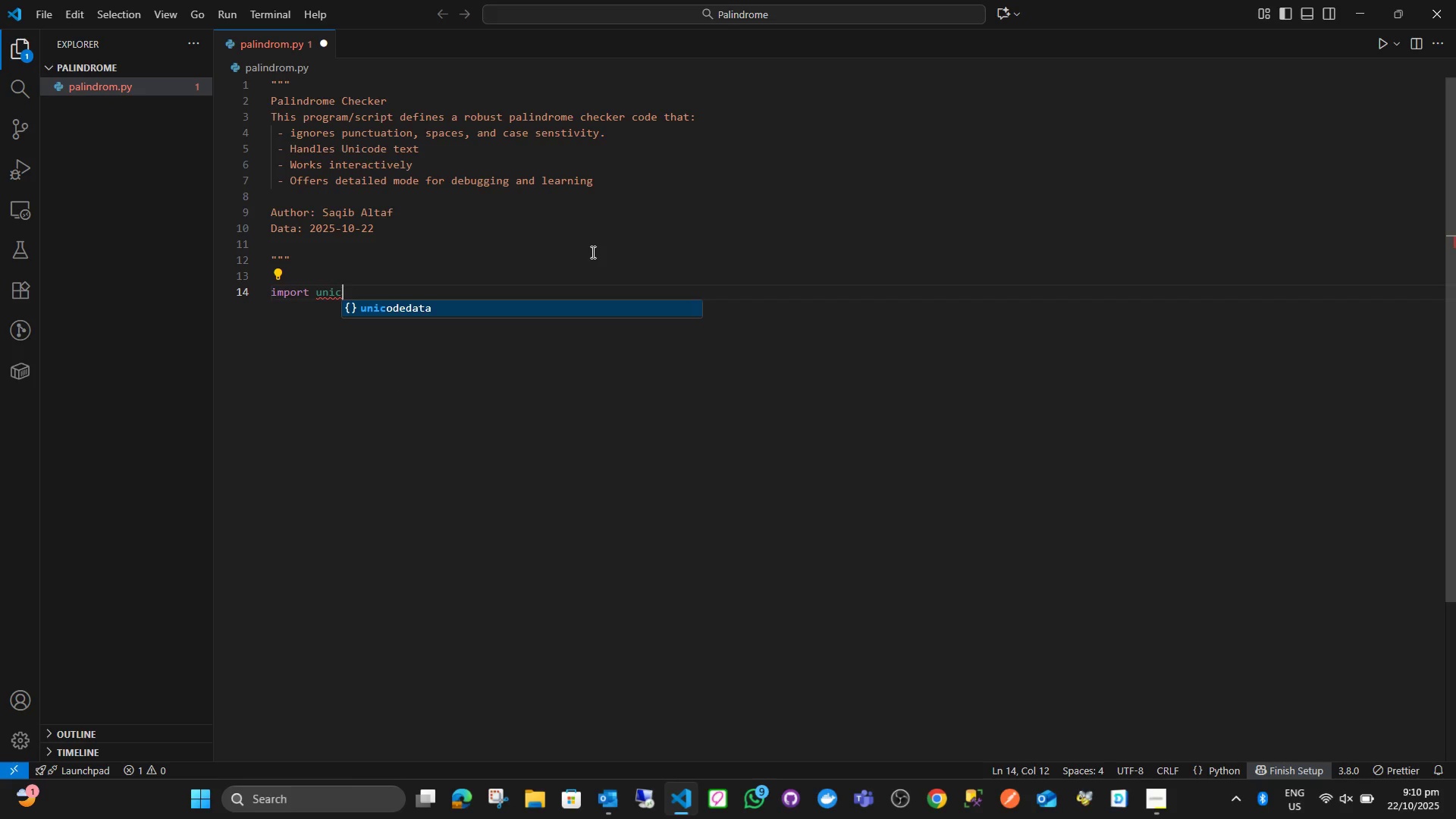 
key(Enter)
 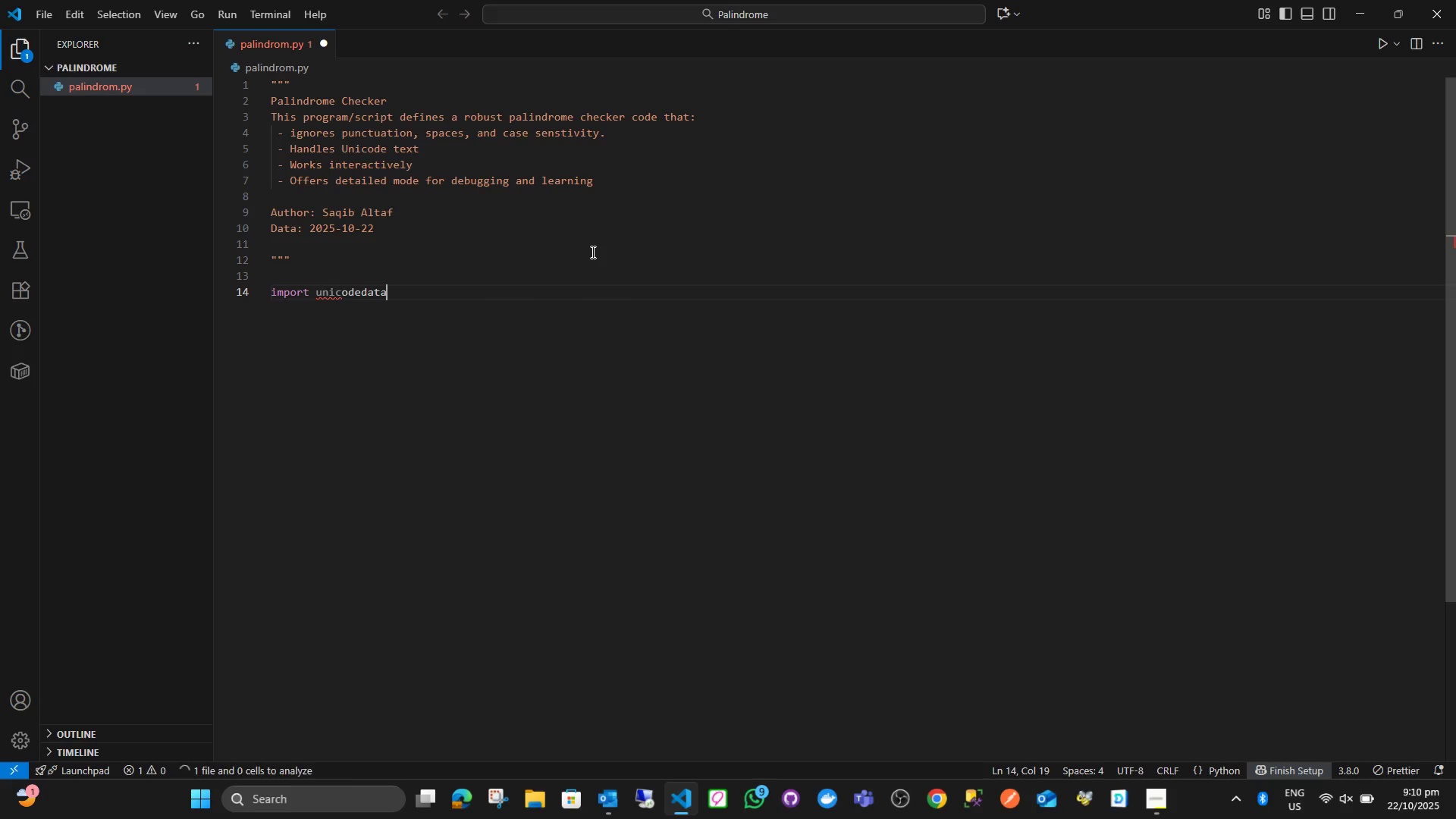 
key(Enter)
 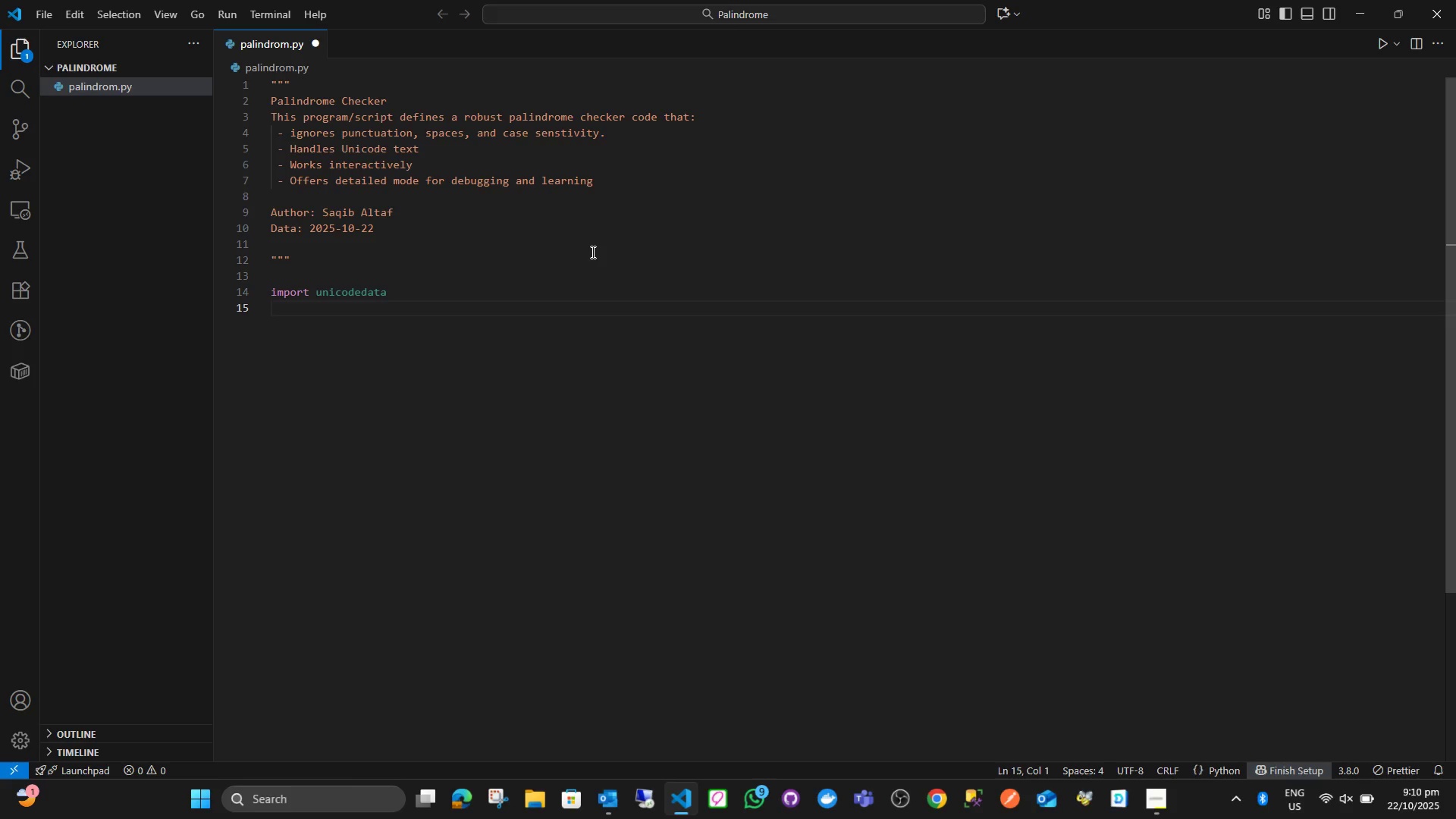 
type(import re)
 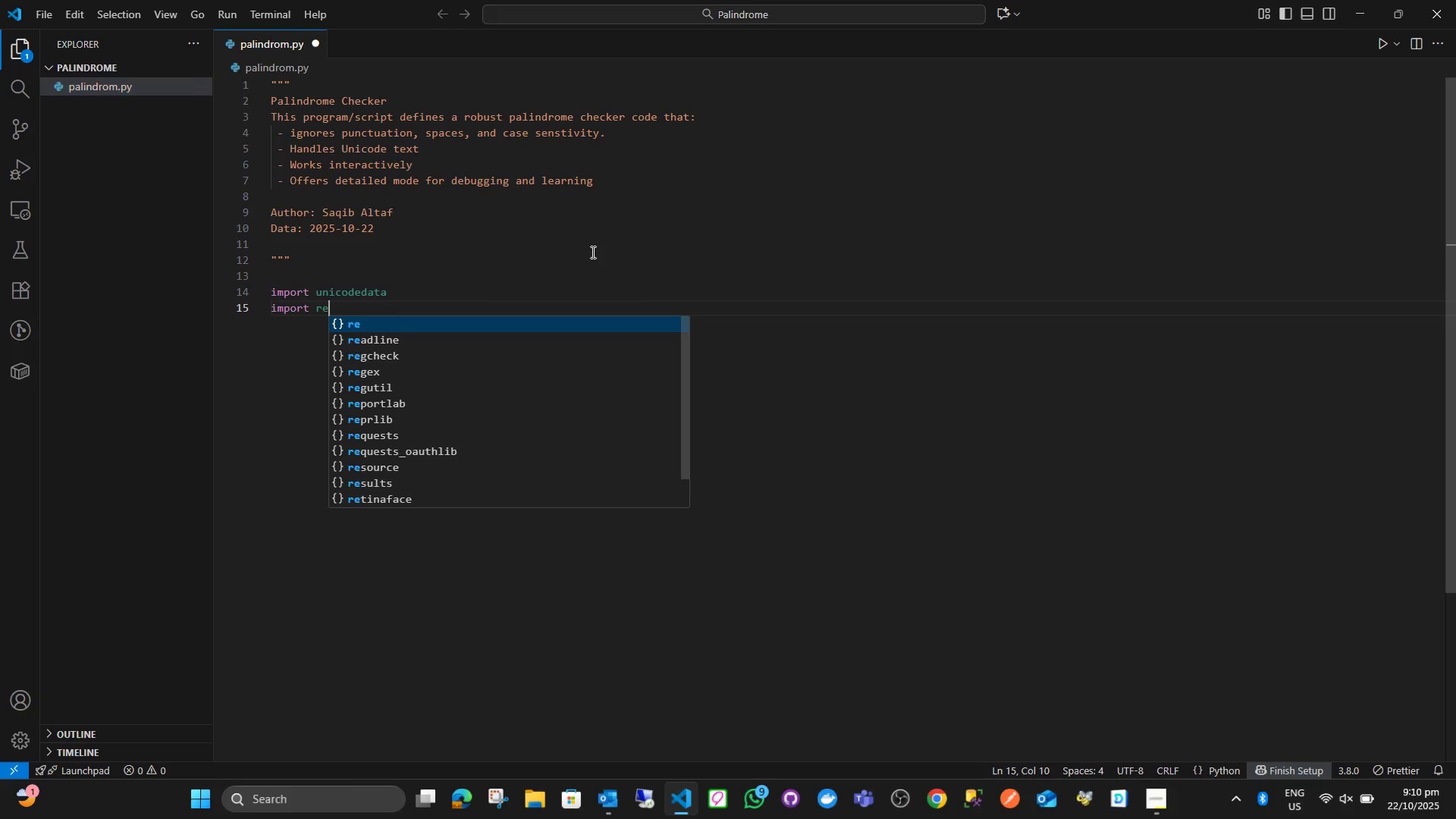 
key(Enter)
 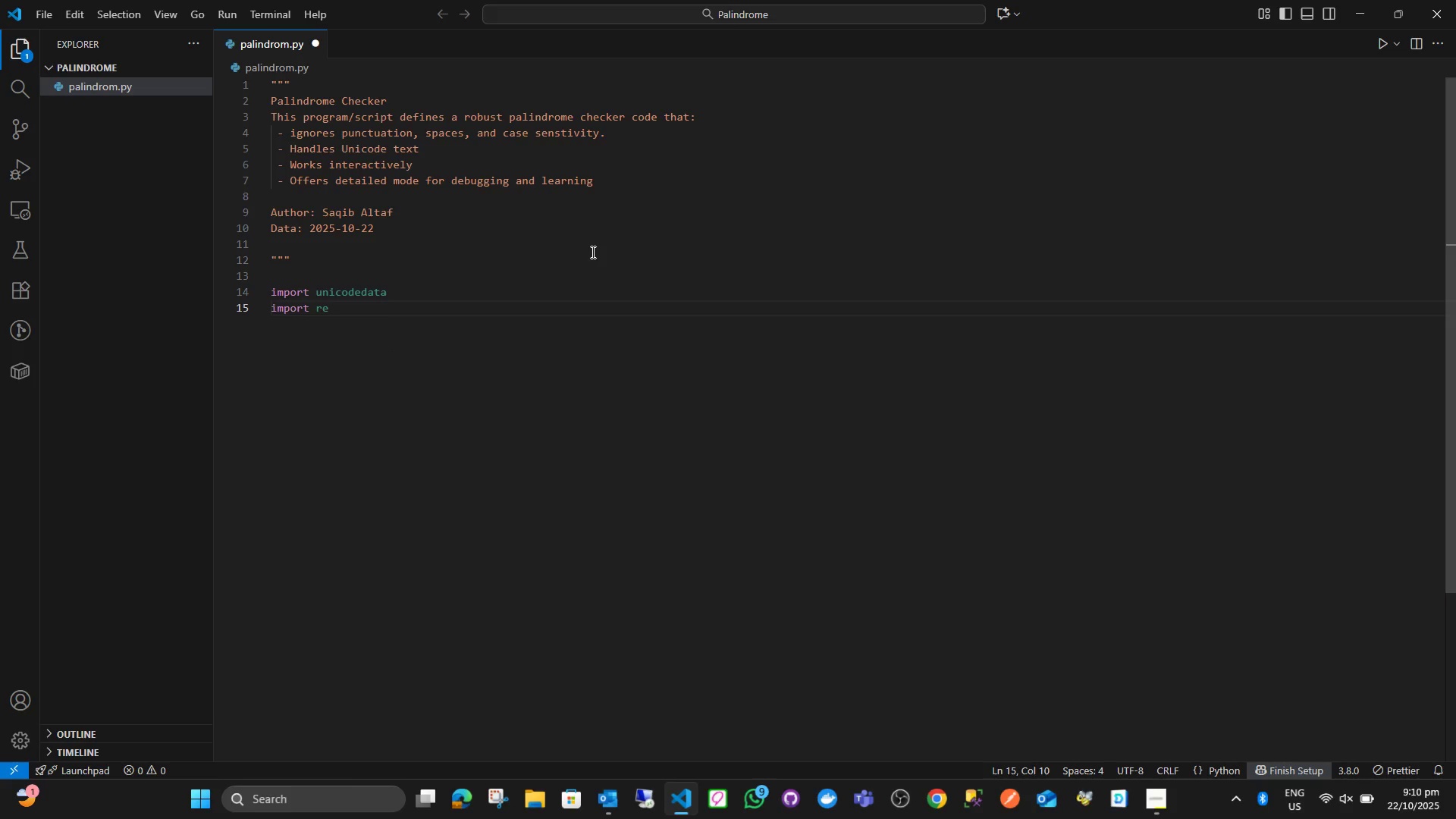 
key(Enter)
 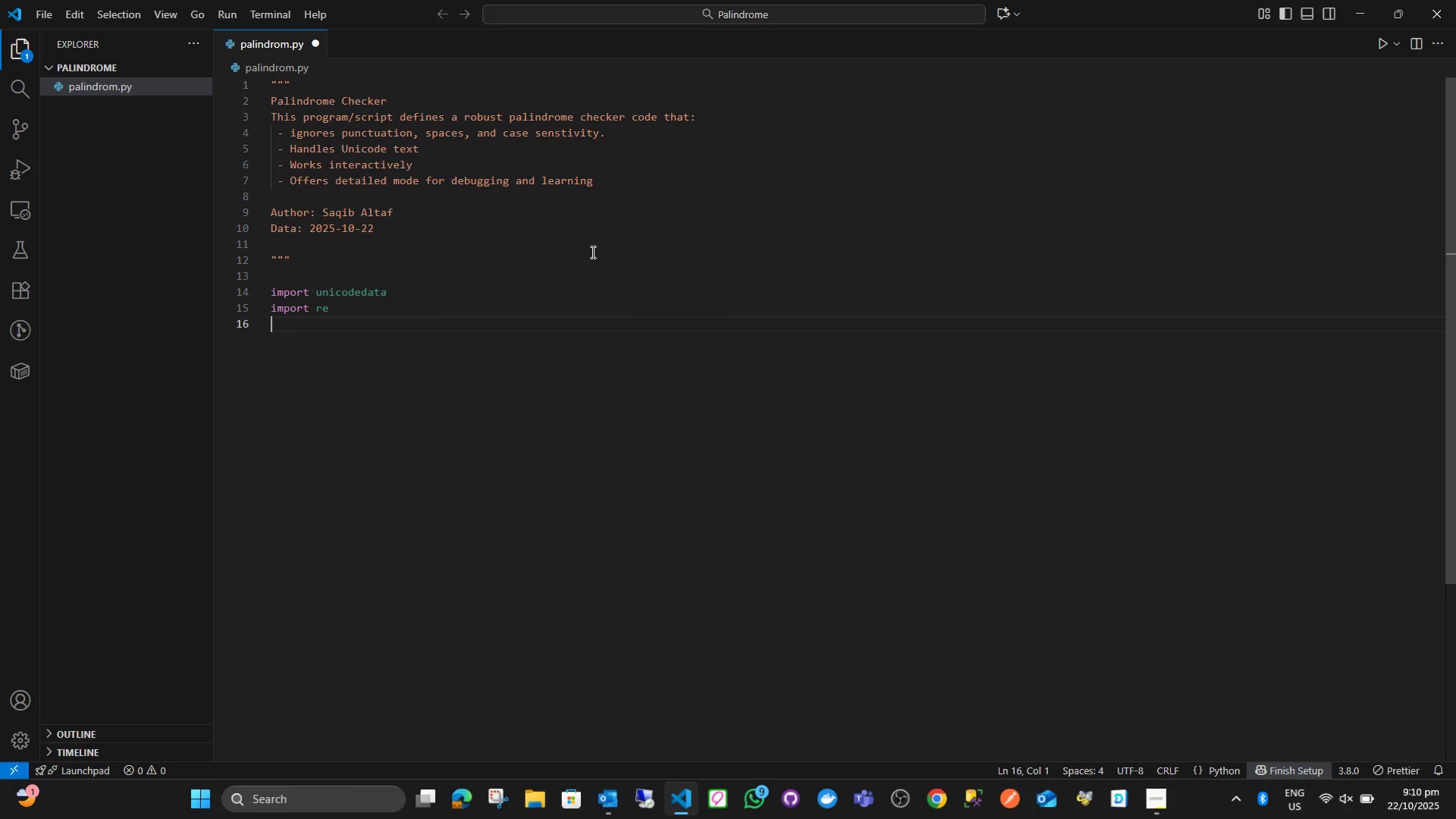 
key(D)
 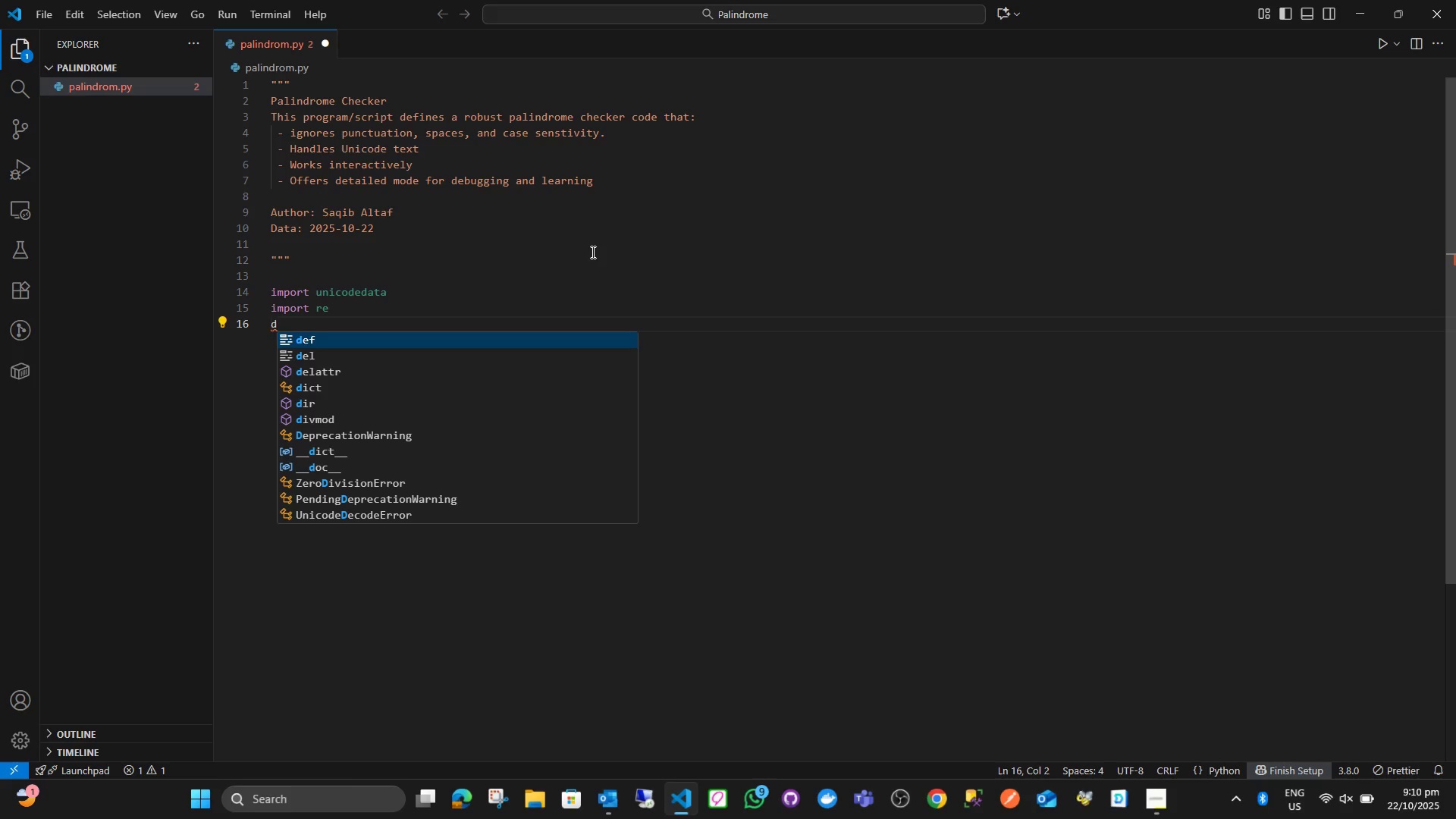 
key(Backspace)
 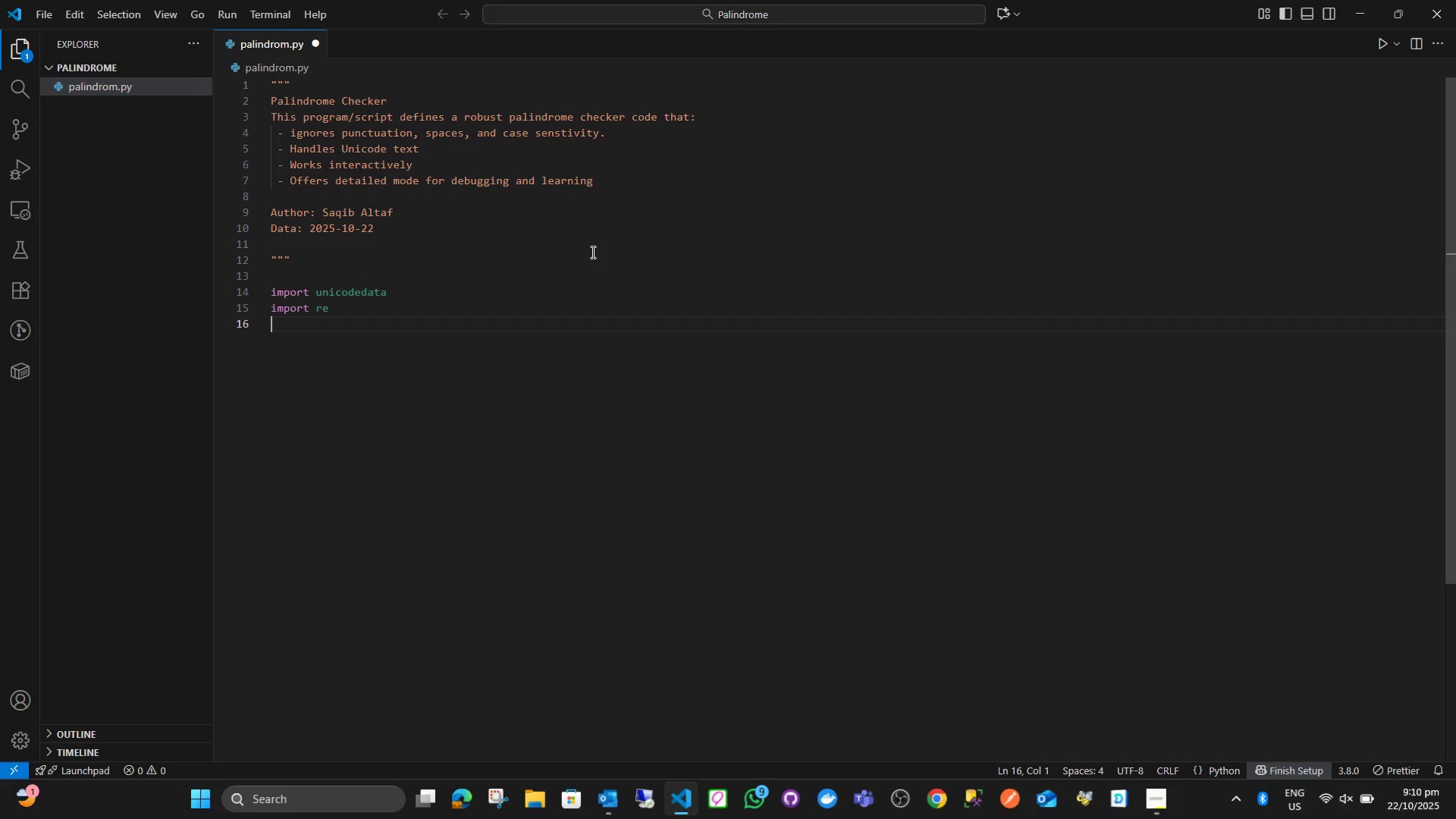 
key(Enter)
 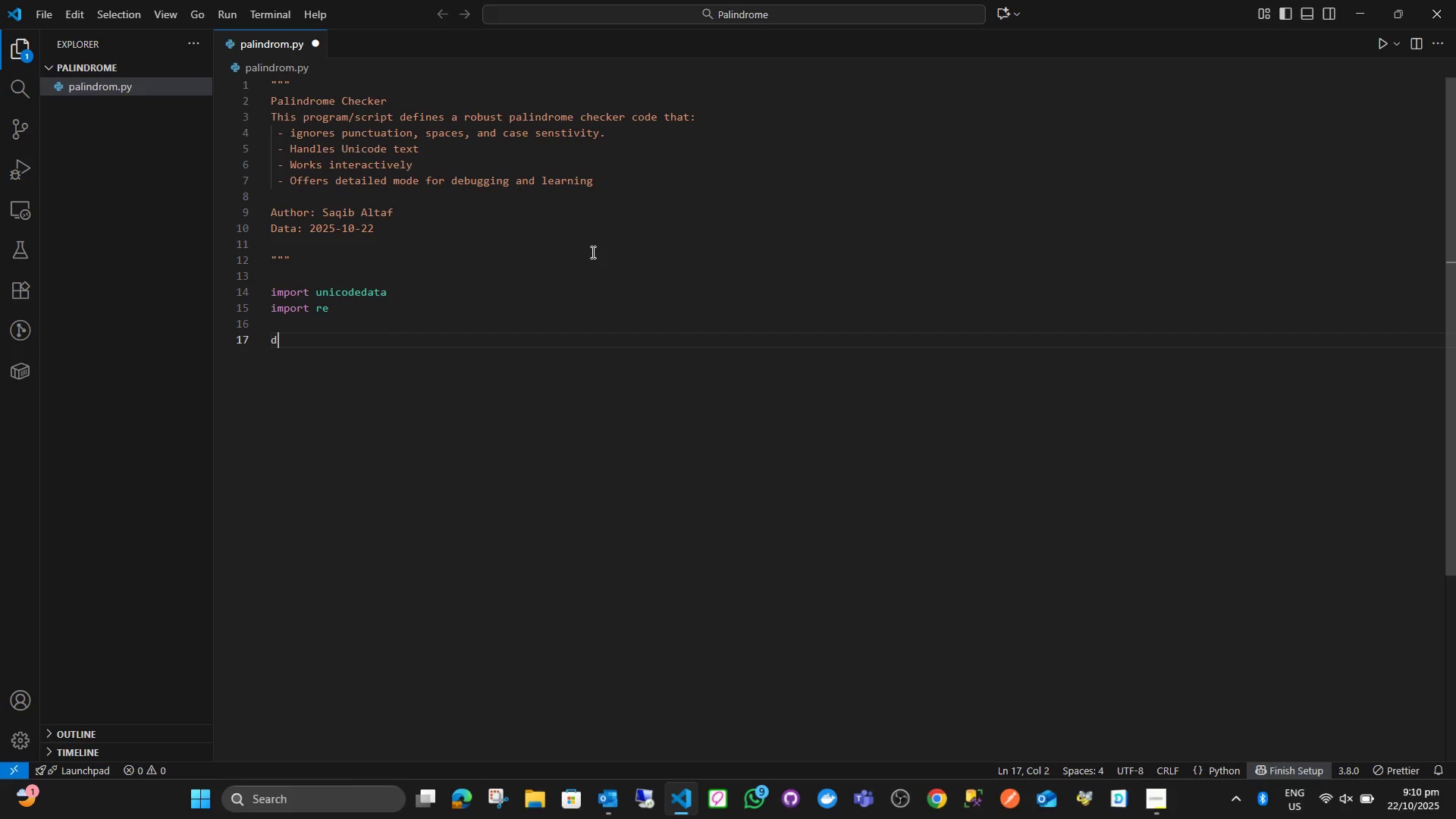 
type(def)
key(Backspace)
key(Backspace)
key(Backspace)
type(# Function )
 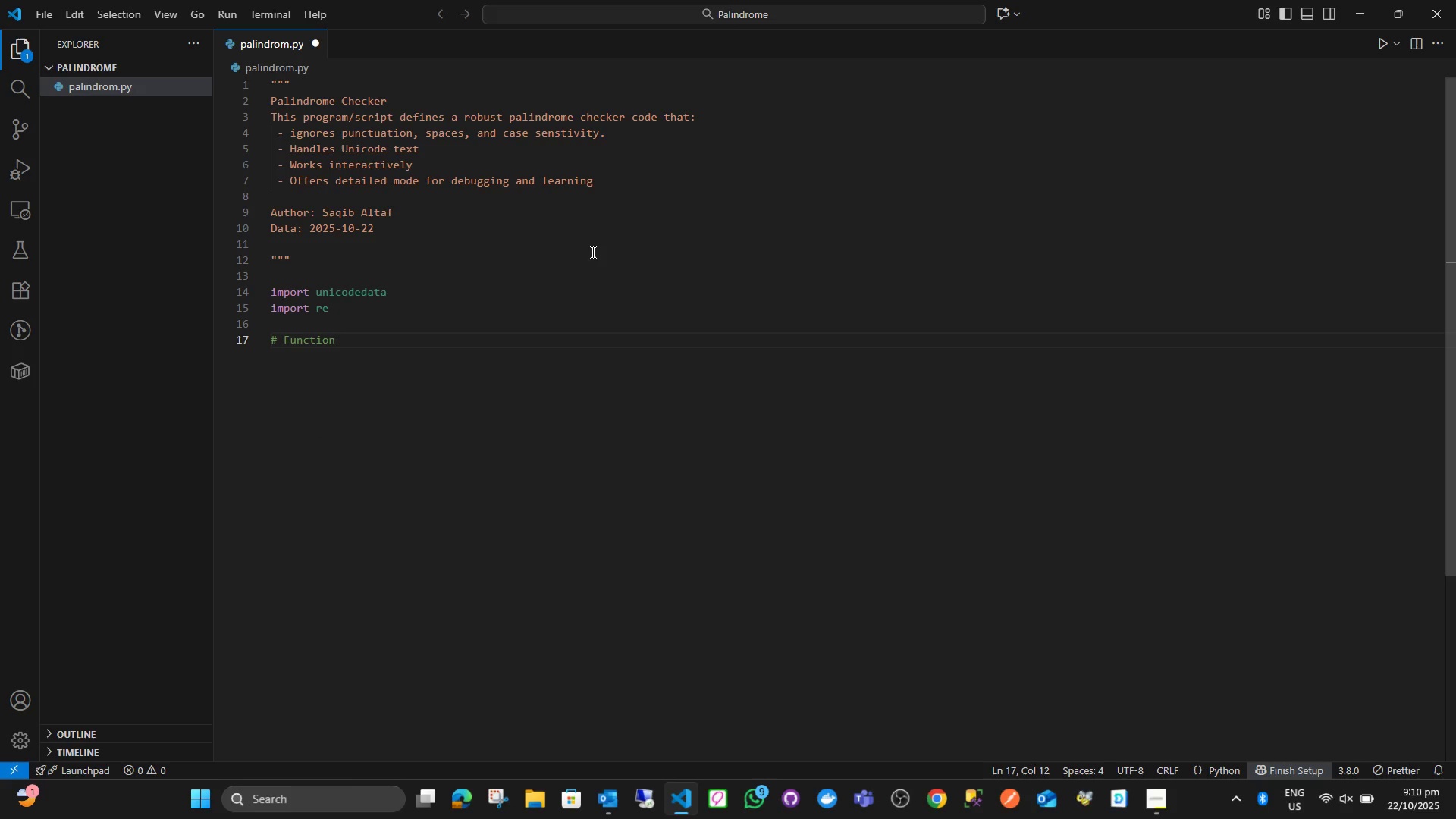 
type(for Text Normailza)
key(Backspace)
key(Backspace)
key(Backspace)
key(Backspace)
type(lization ))
key(Backspace)
type((Removing punctuations and spaces)
 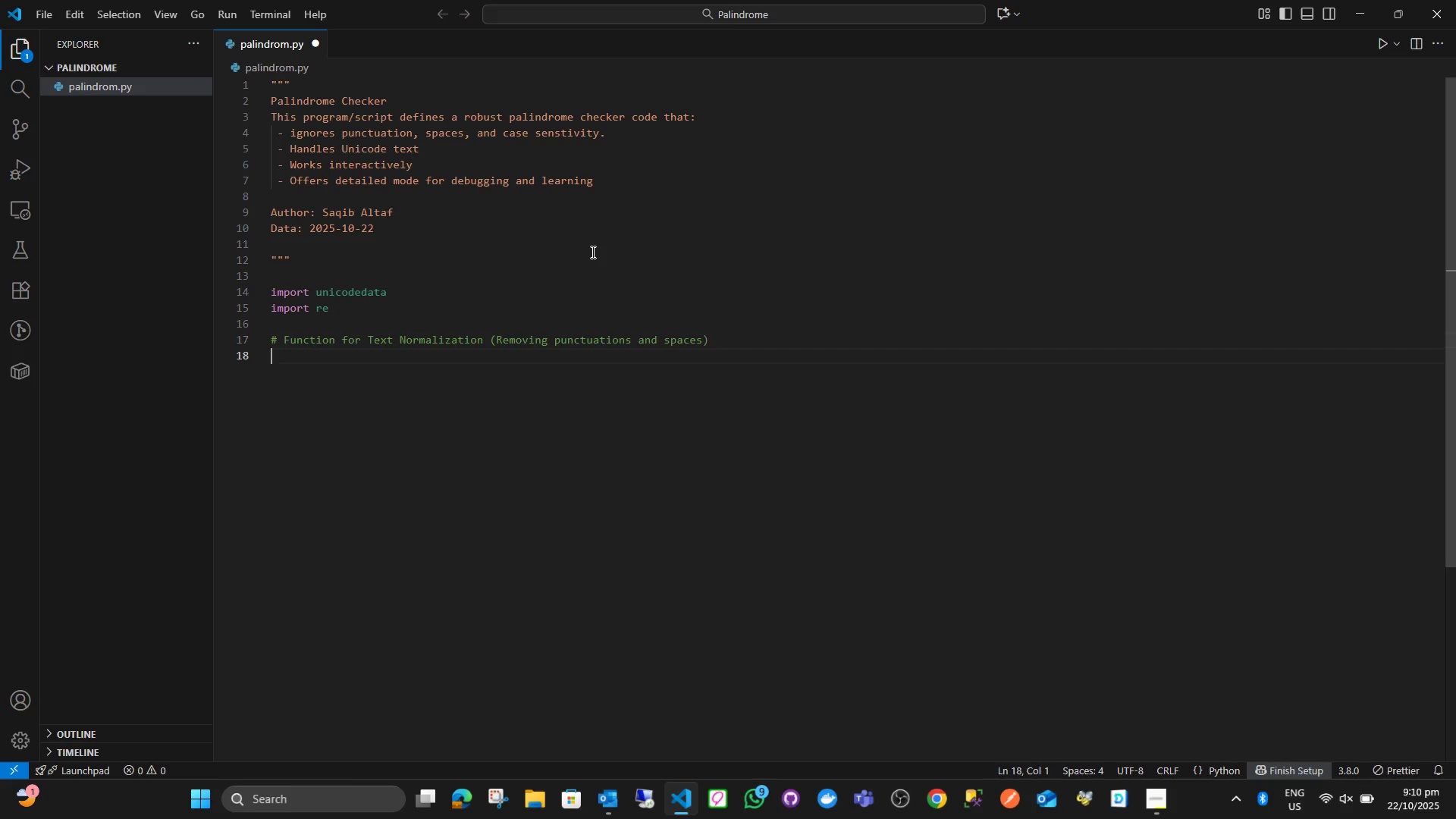 
 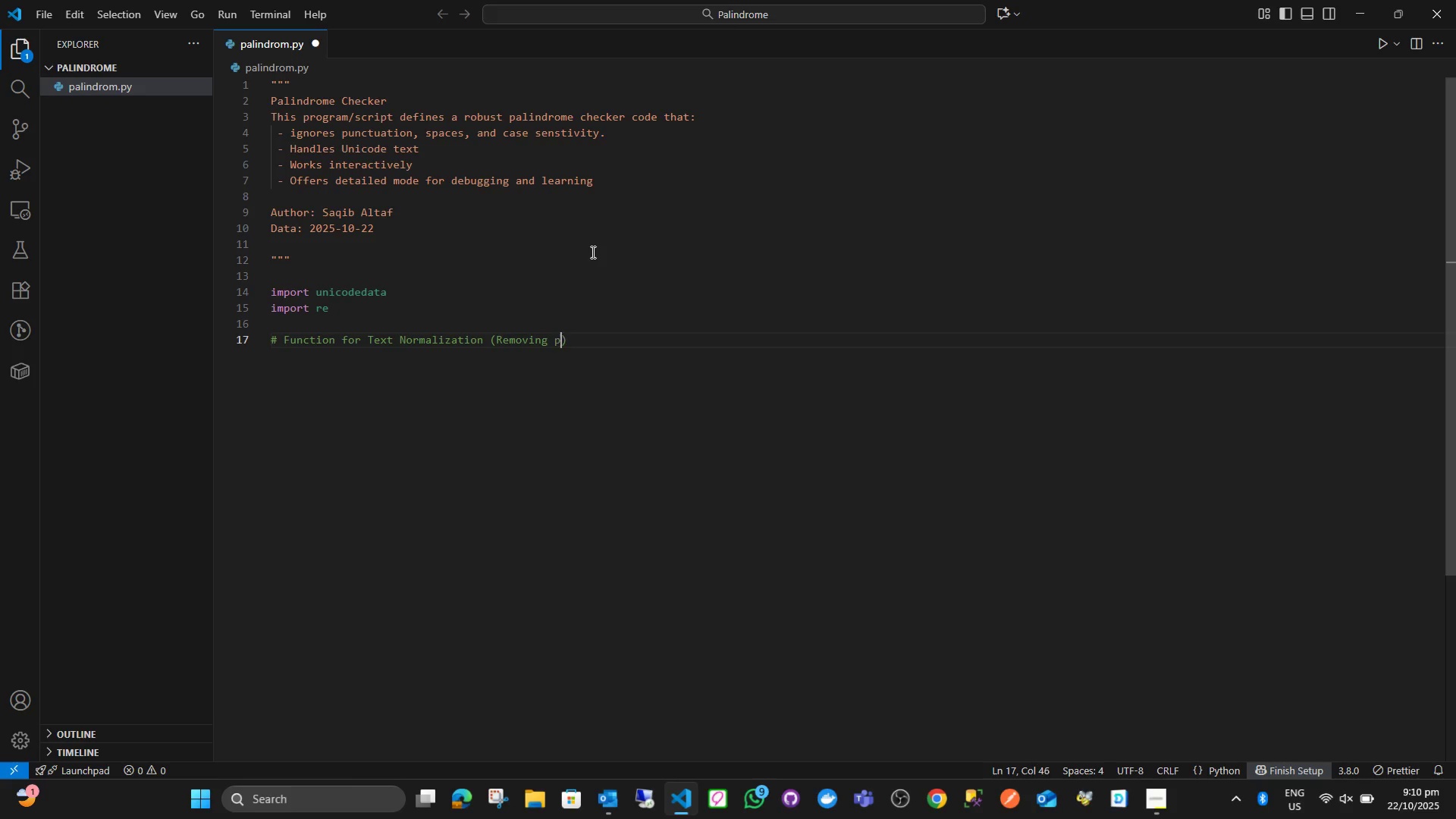 
key(ArrowRight)
 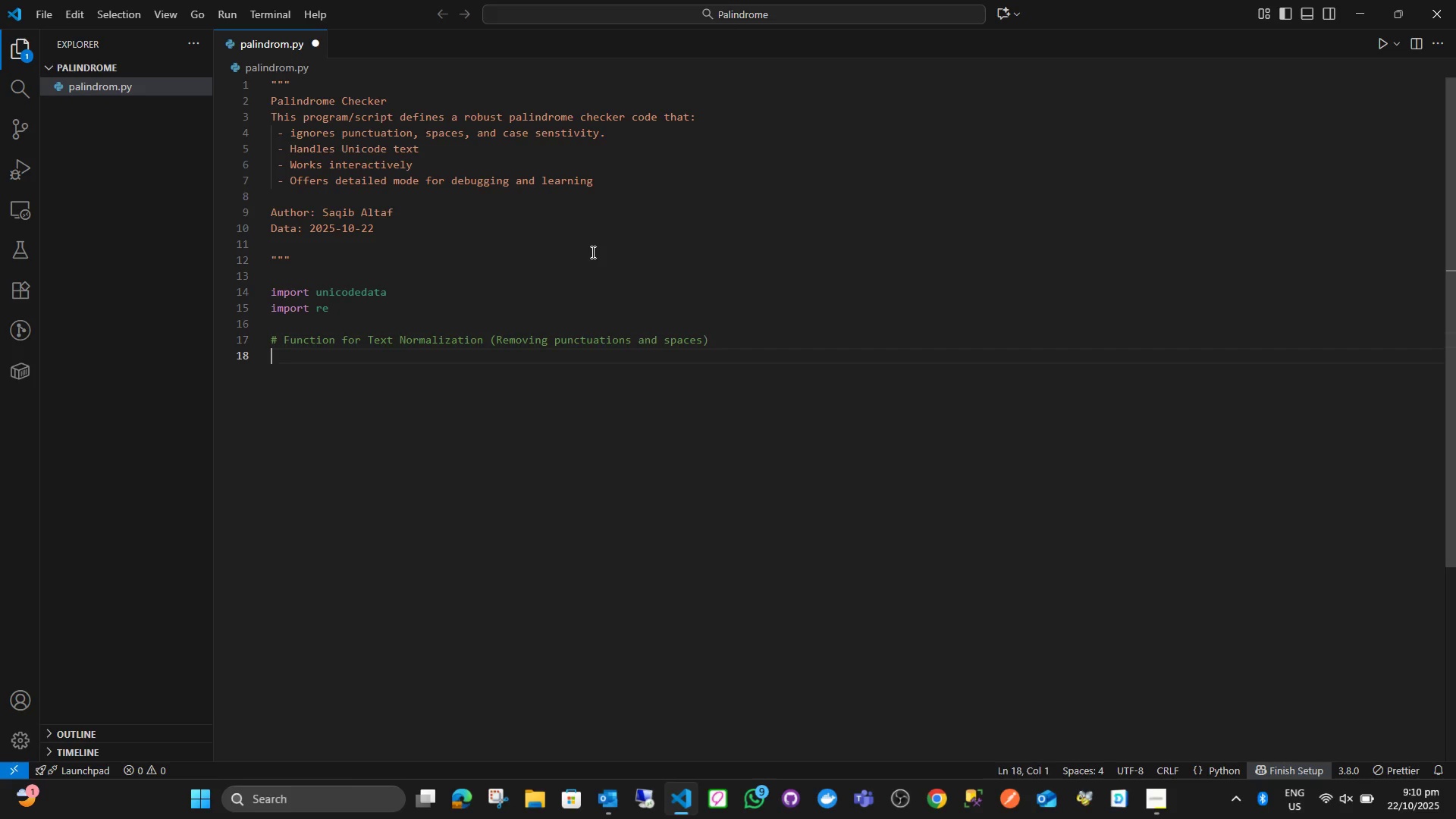 
key(Enter)
 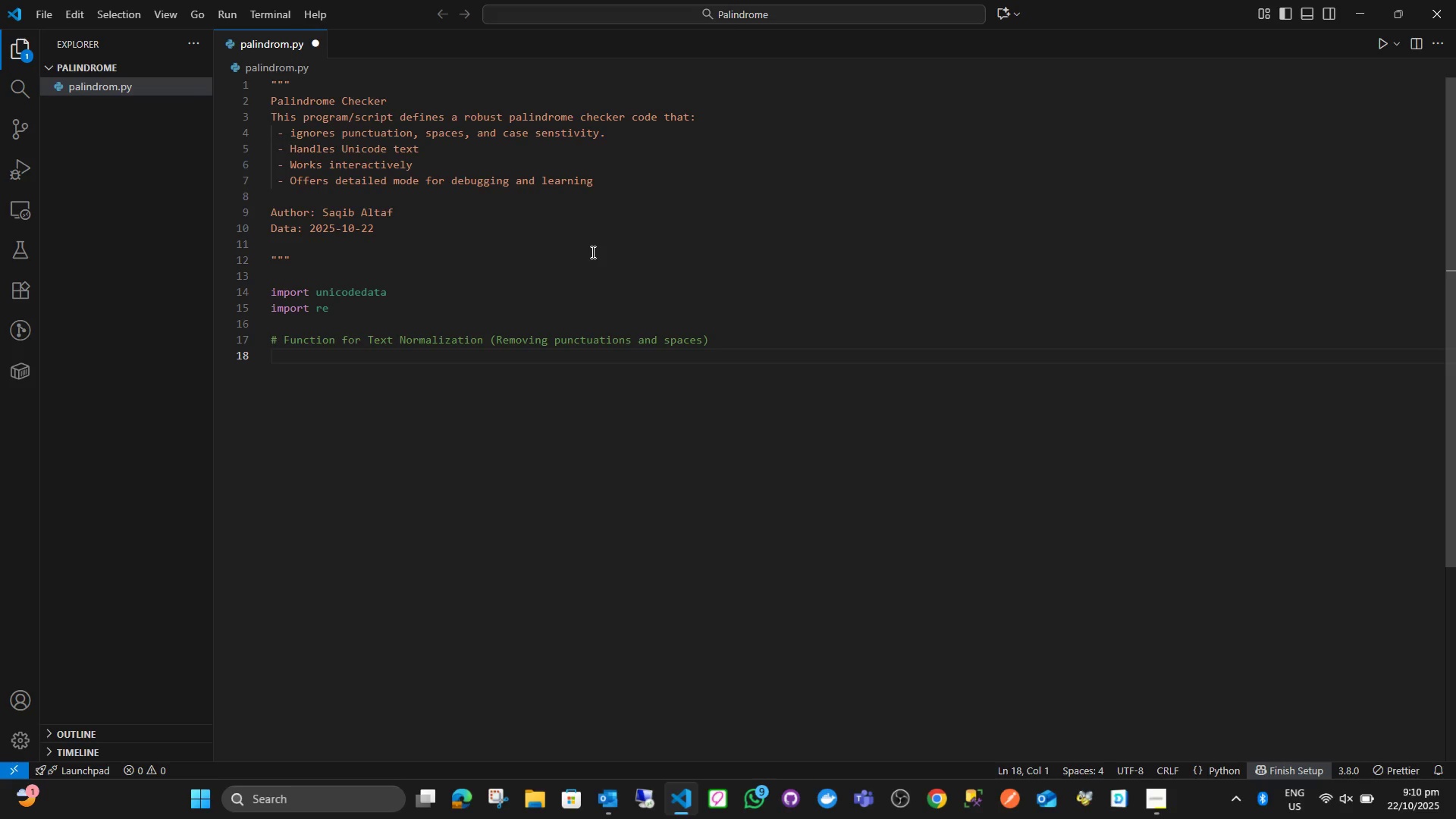 
type(def normalize_text(text: str)
 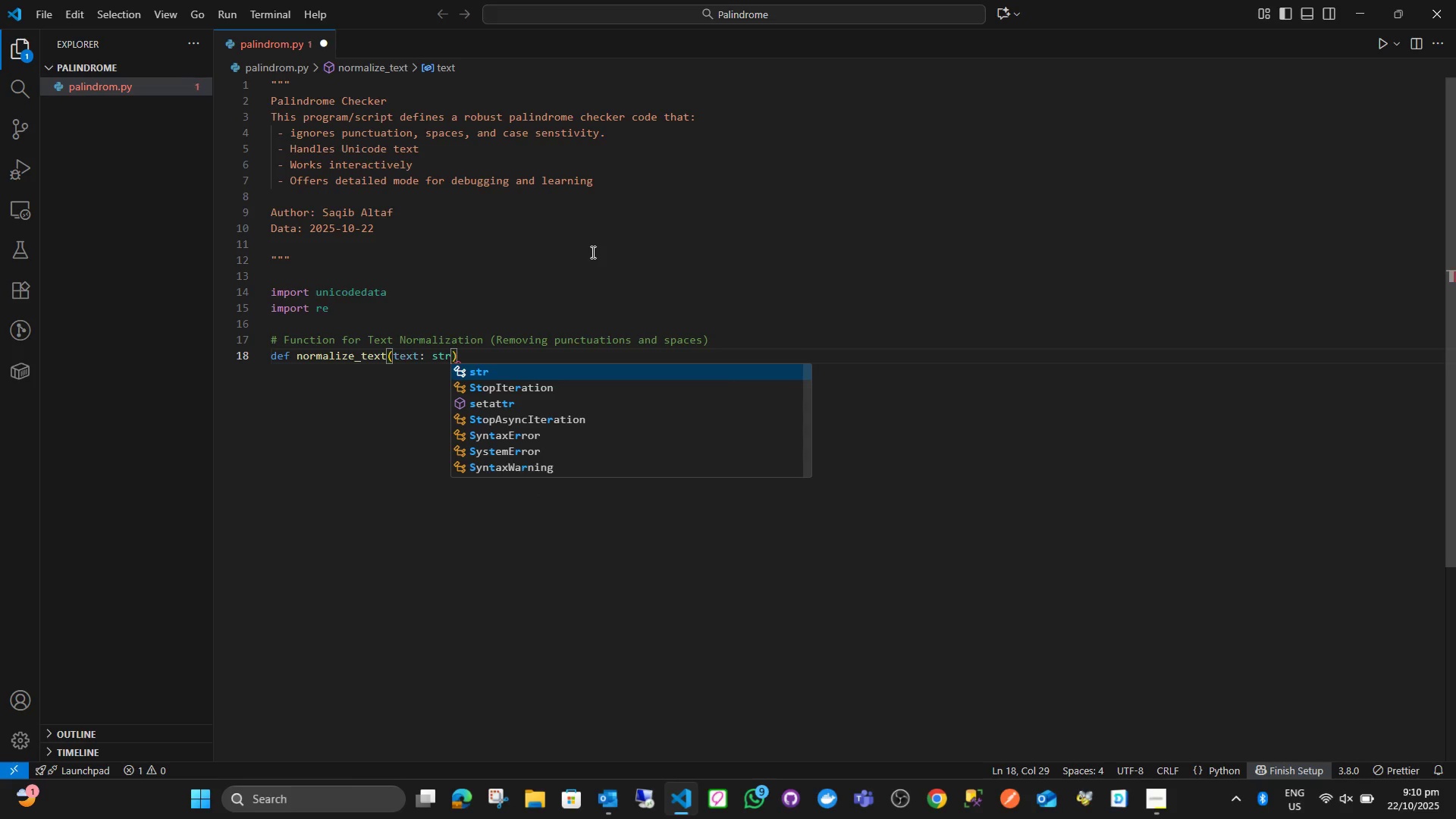 
key(ArrowRight)
 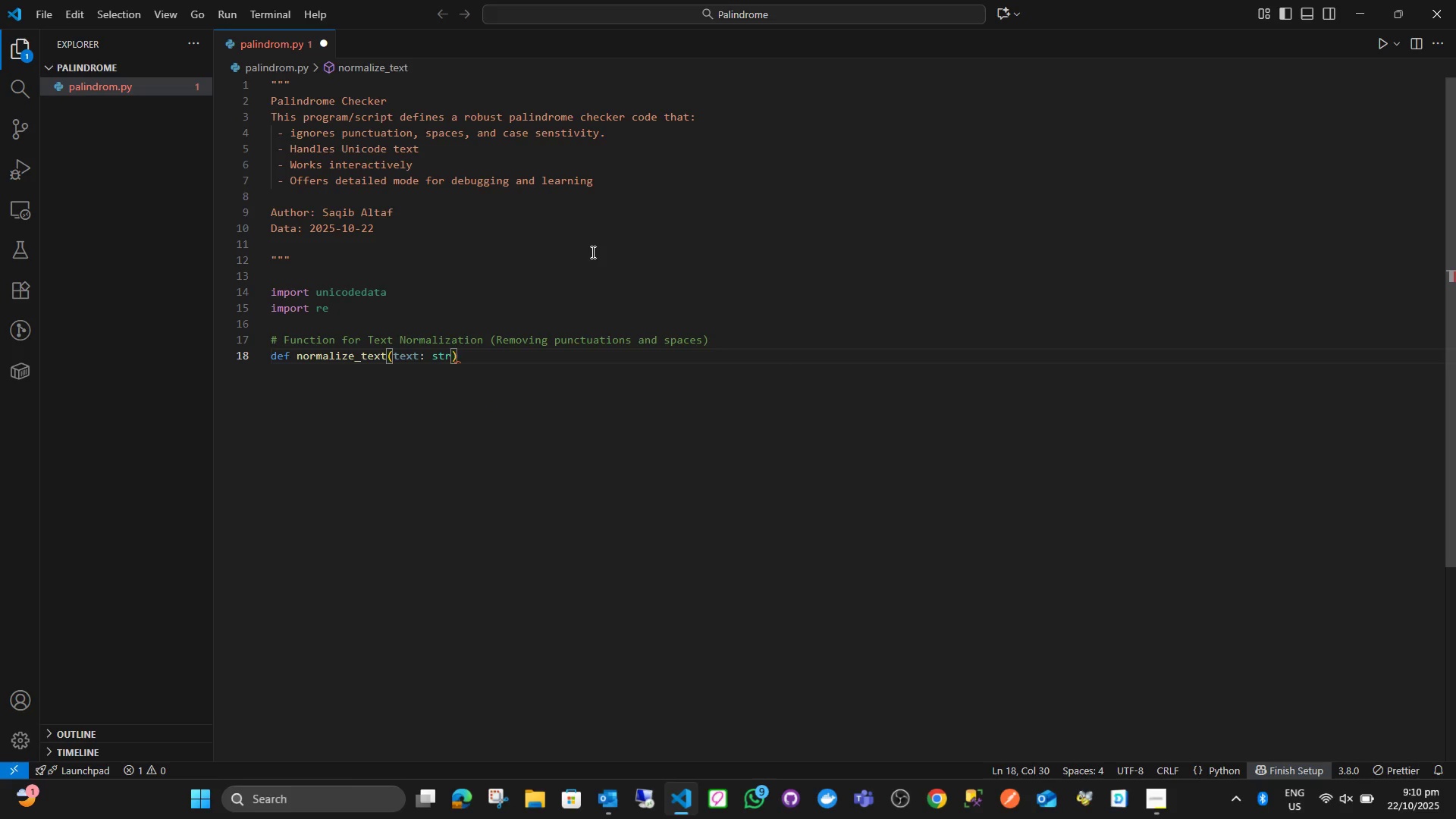 
type( -> str:)
 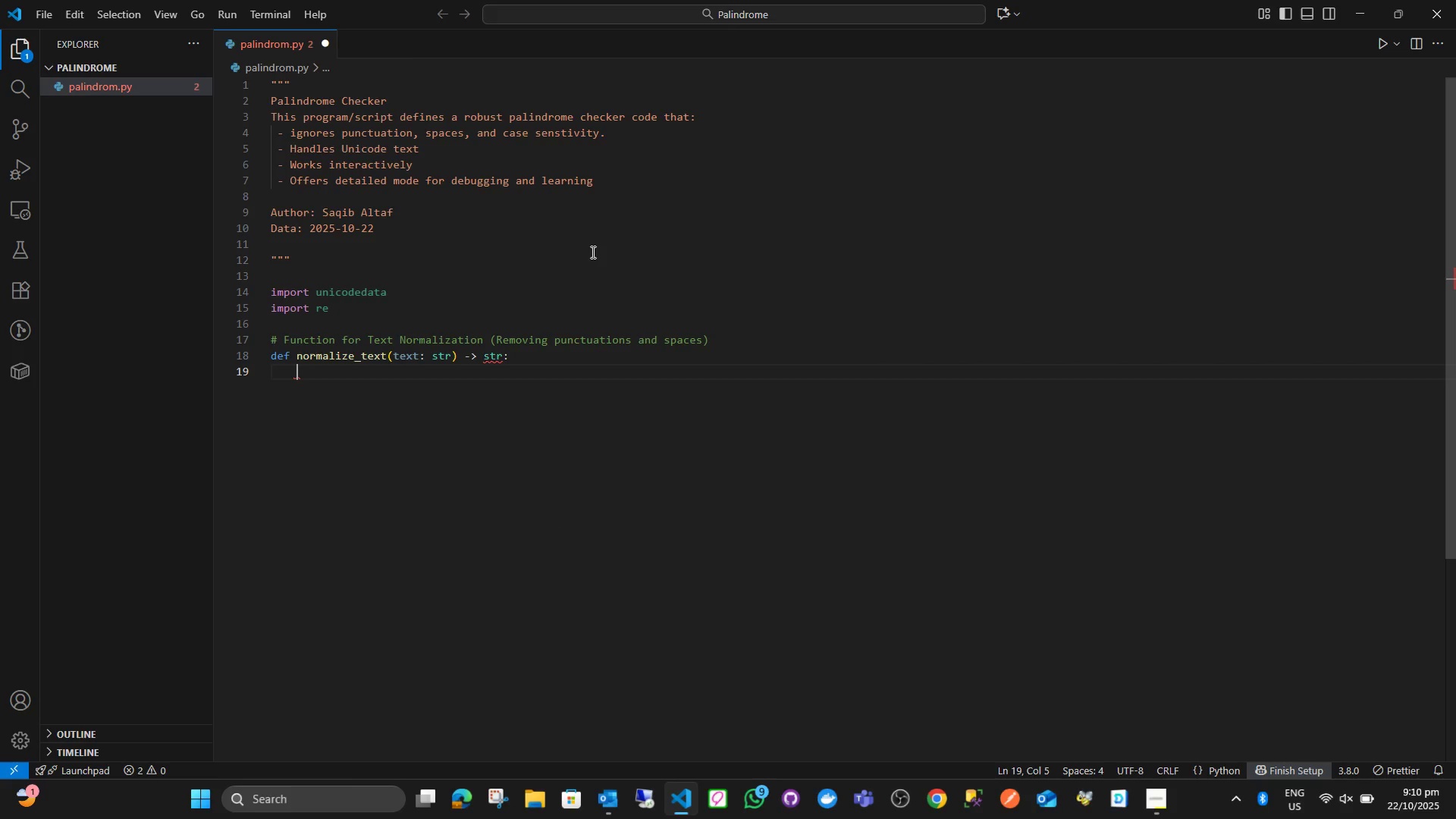 
 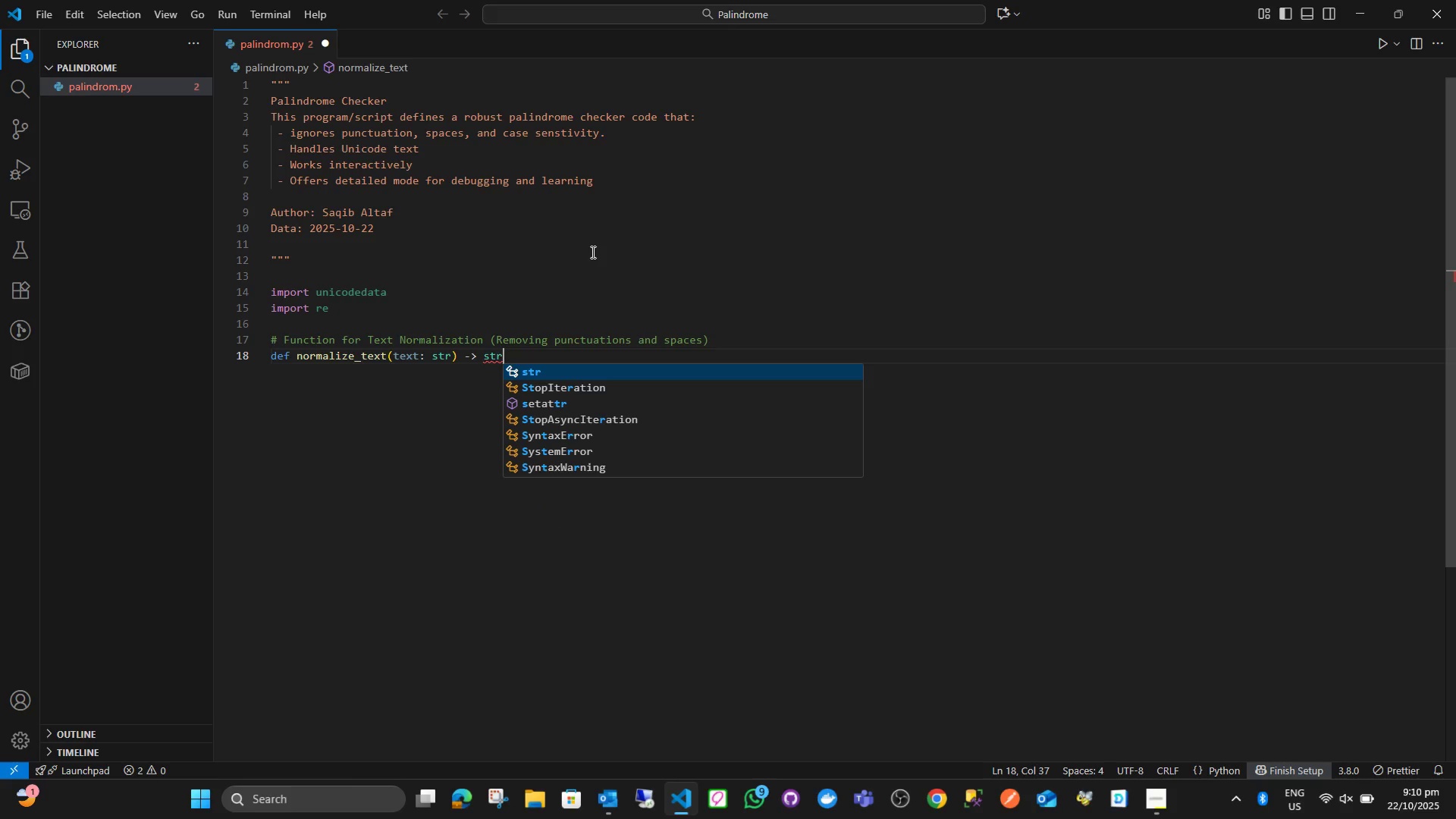 
key(Enter)
 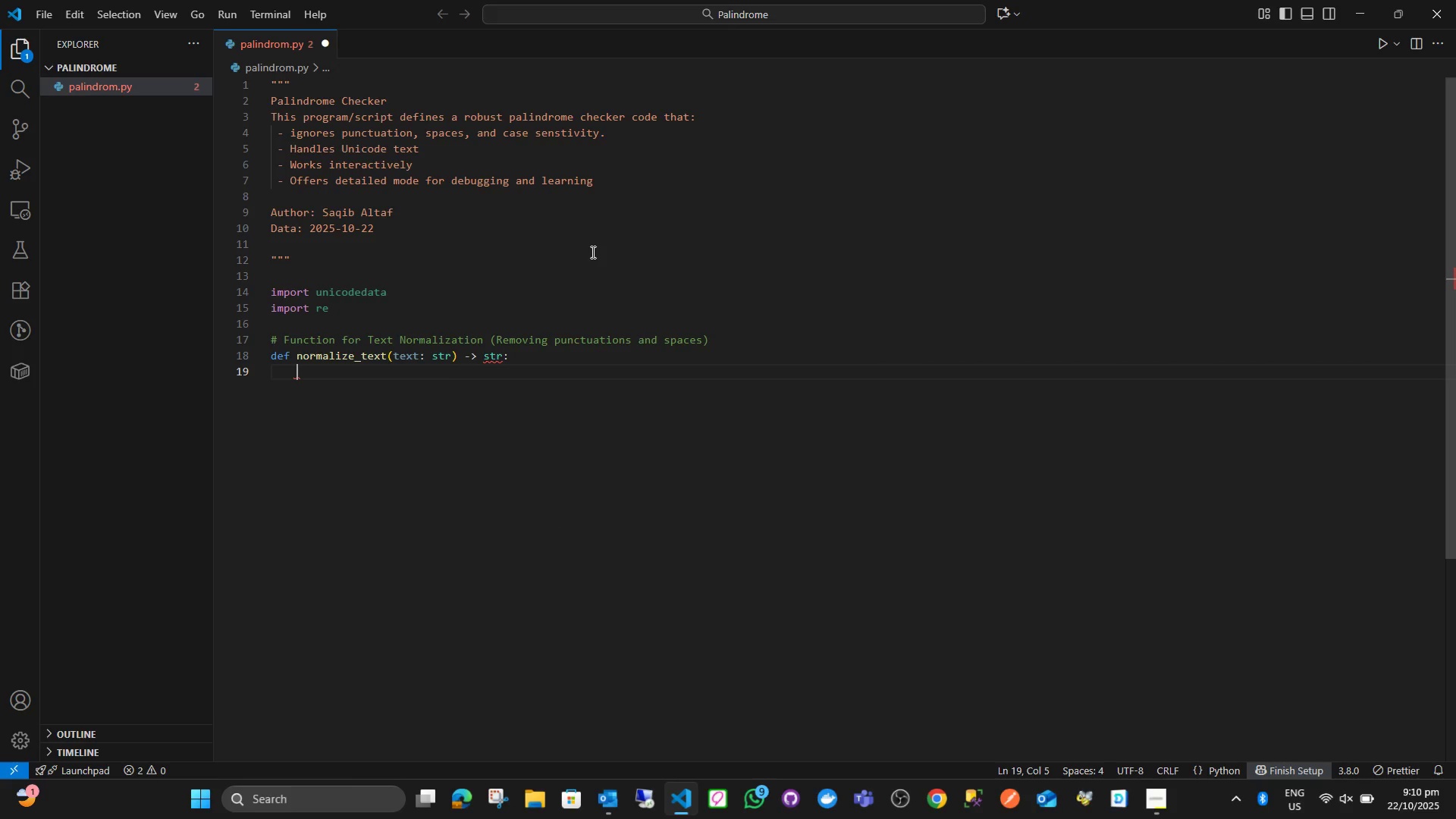 
wait(5.44)
 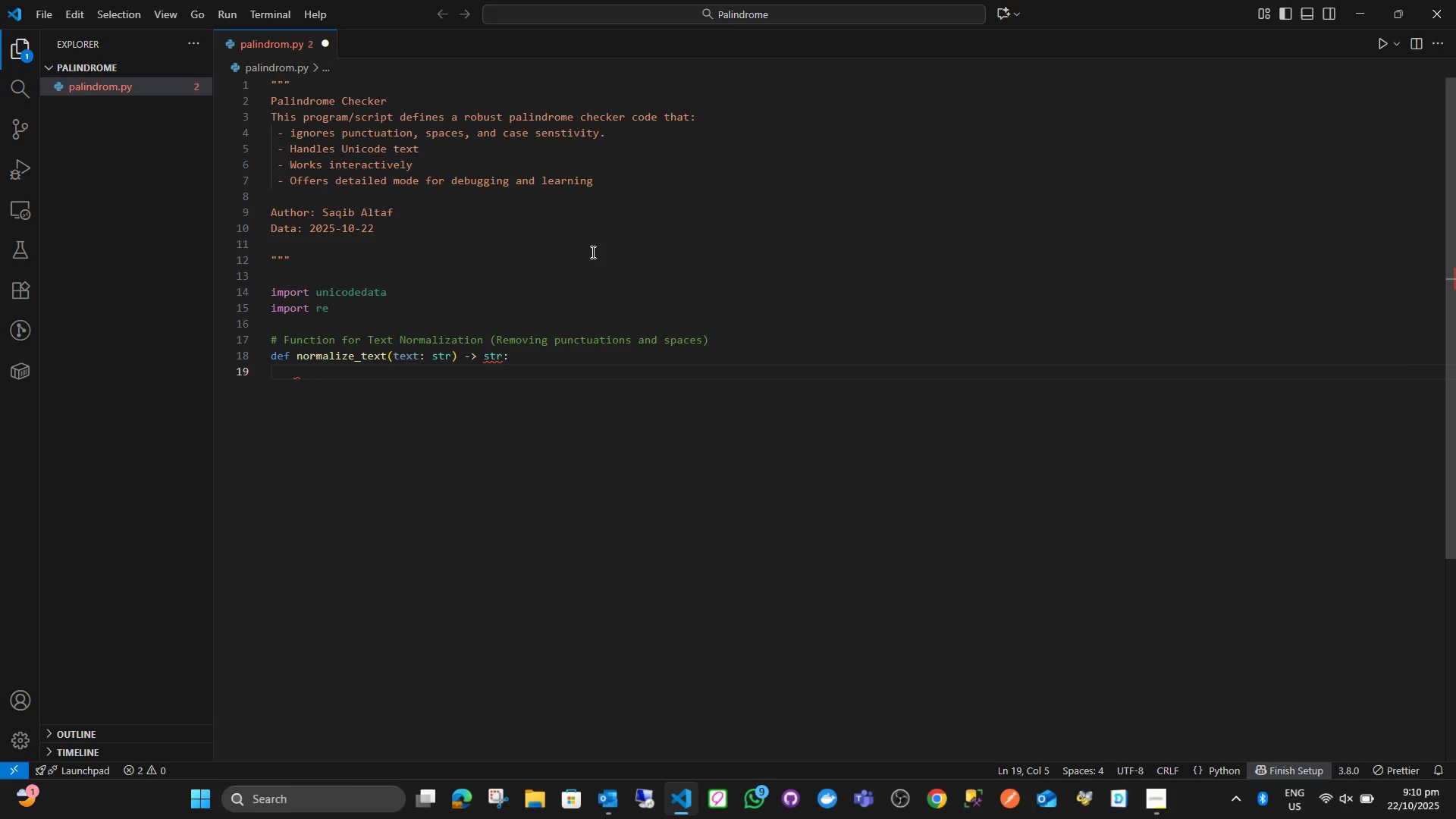 
key(ArrowLeft)
 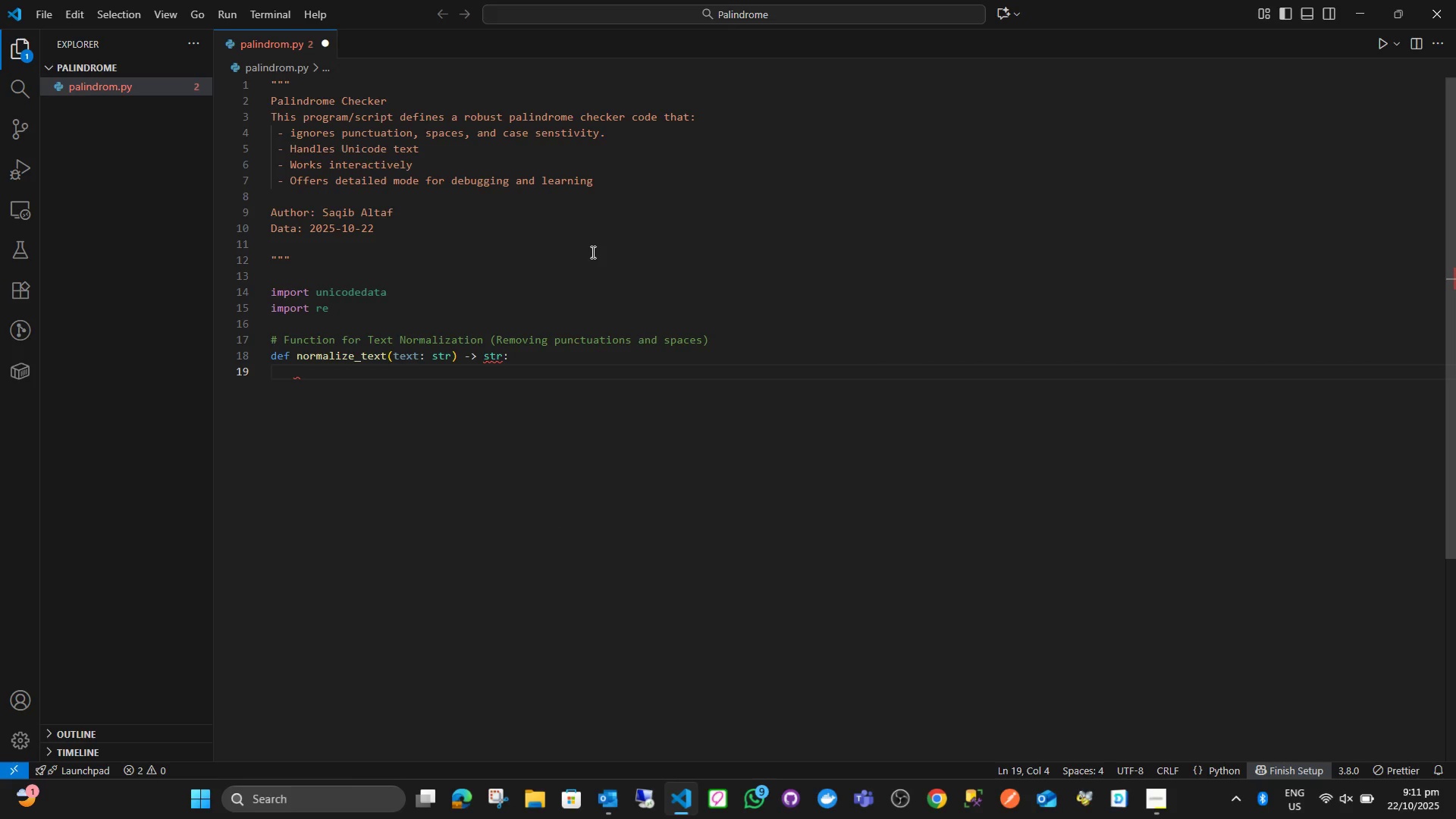 
key(ArrowRight)
 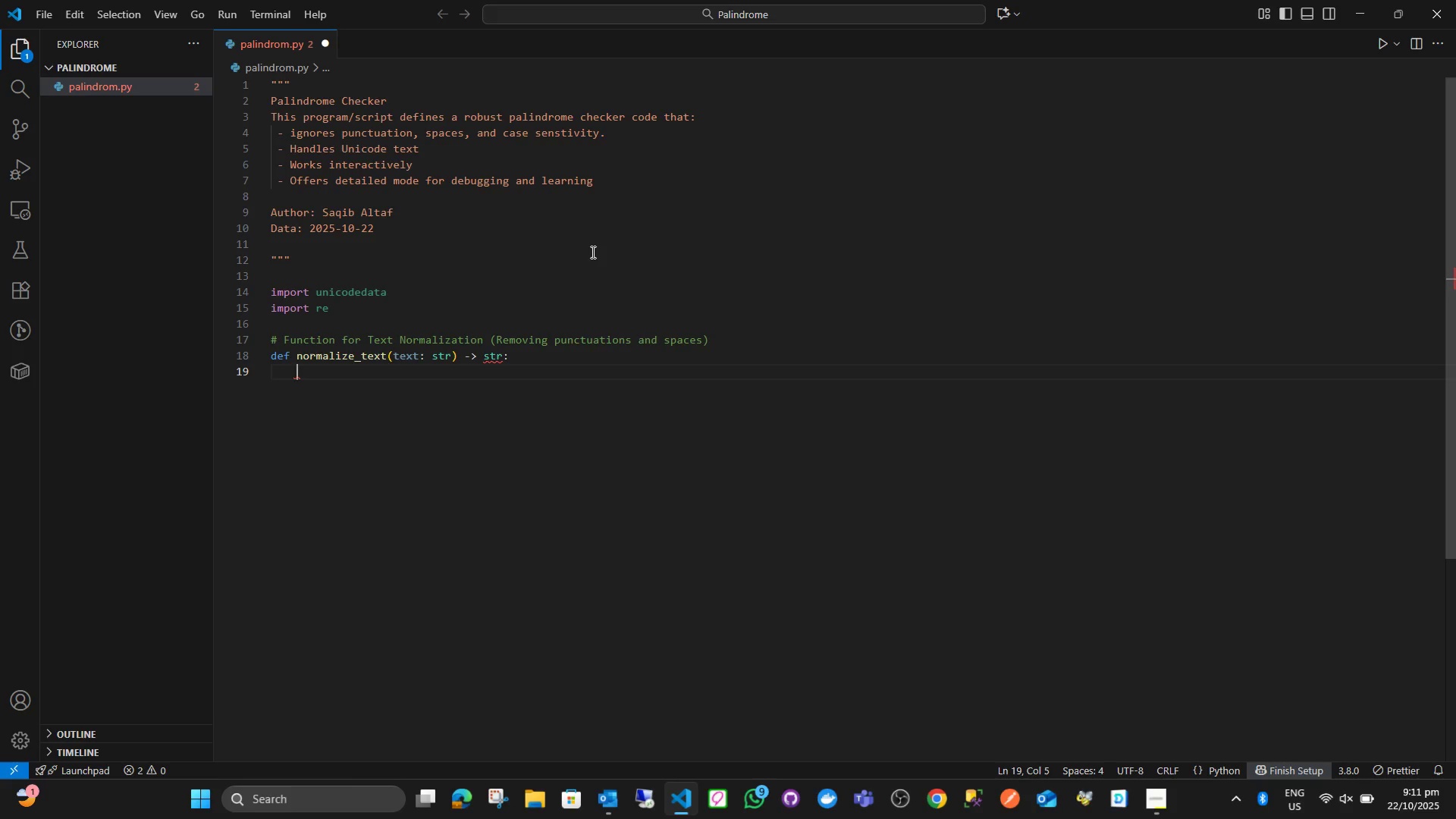 
type(return s)
key(Backspace)
type(r)
key(Backspace)
type(text)
 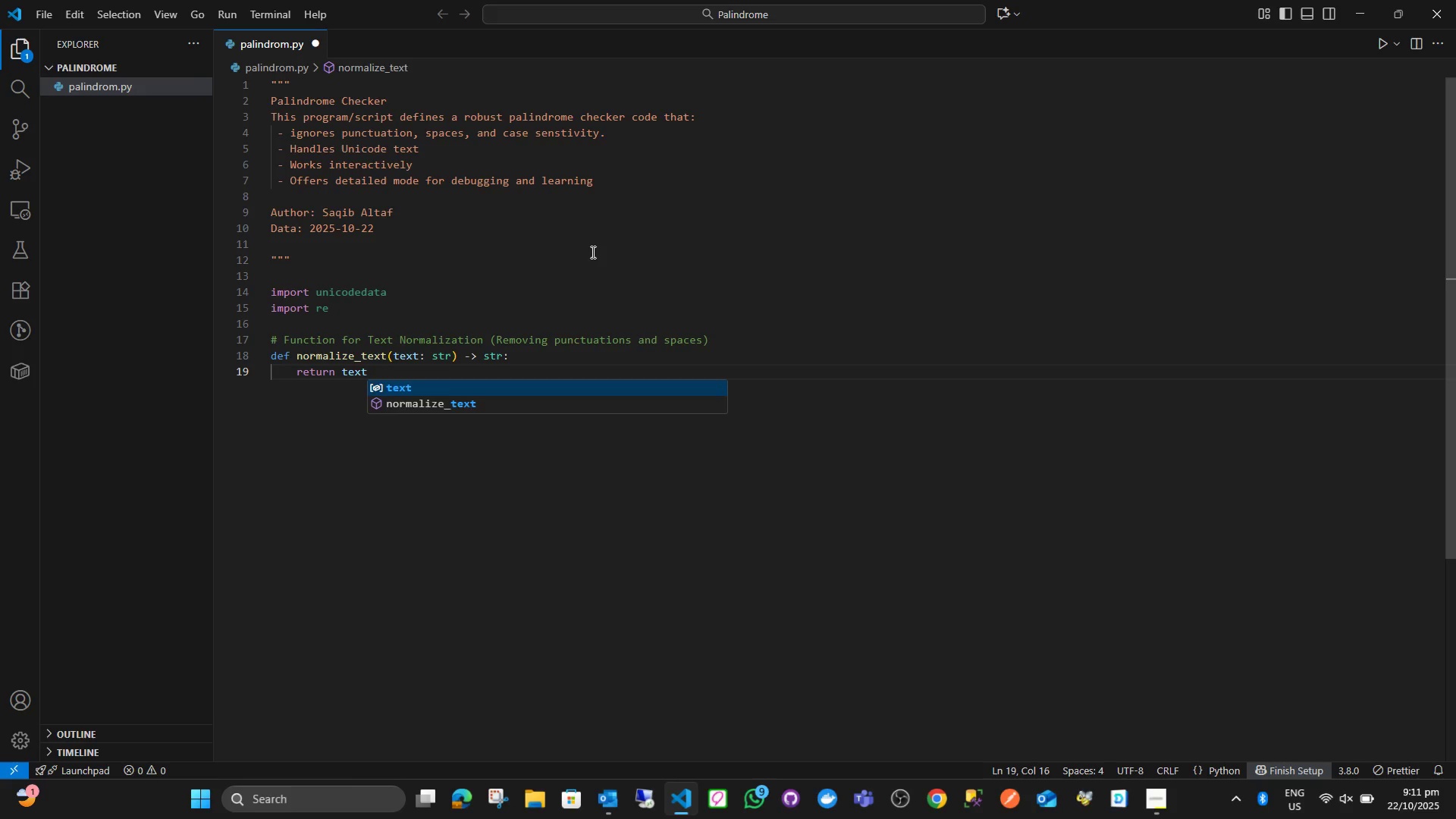 
hold_key(key=ArrowLeft, duration=0.7)
 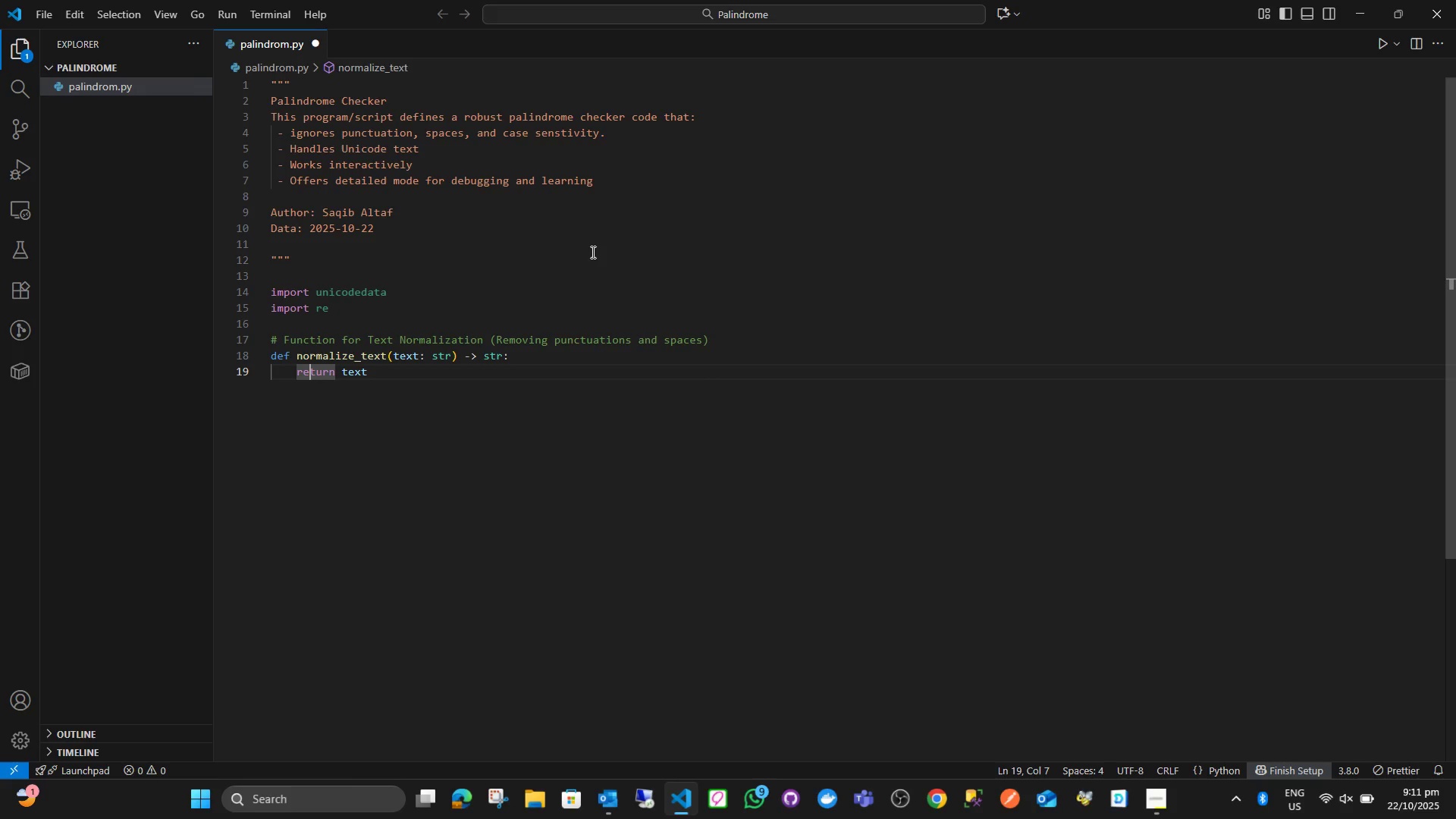 
key(ArrowLeft)
 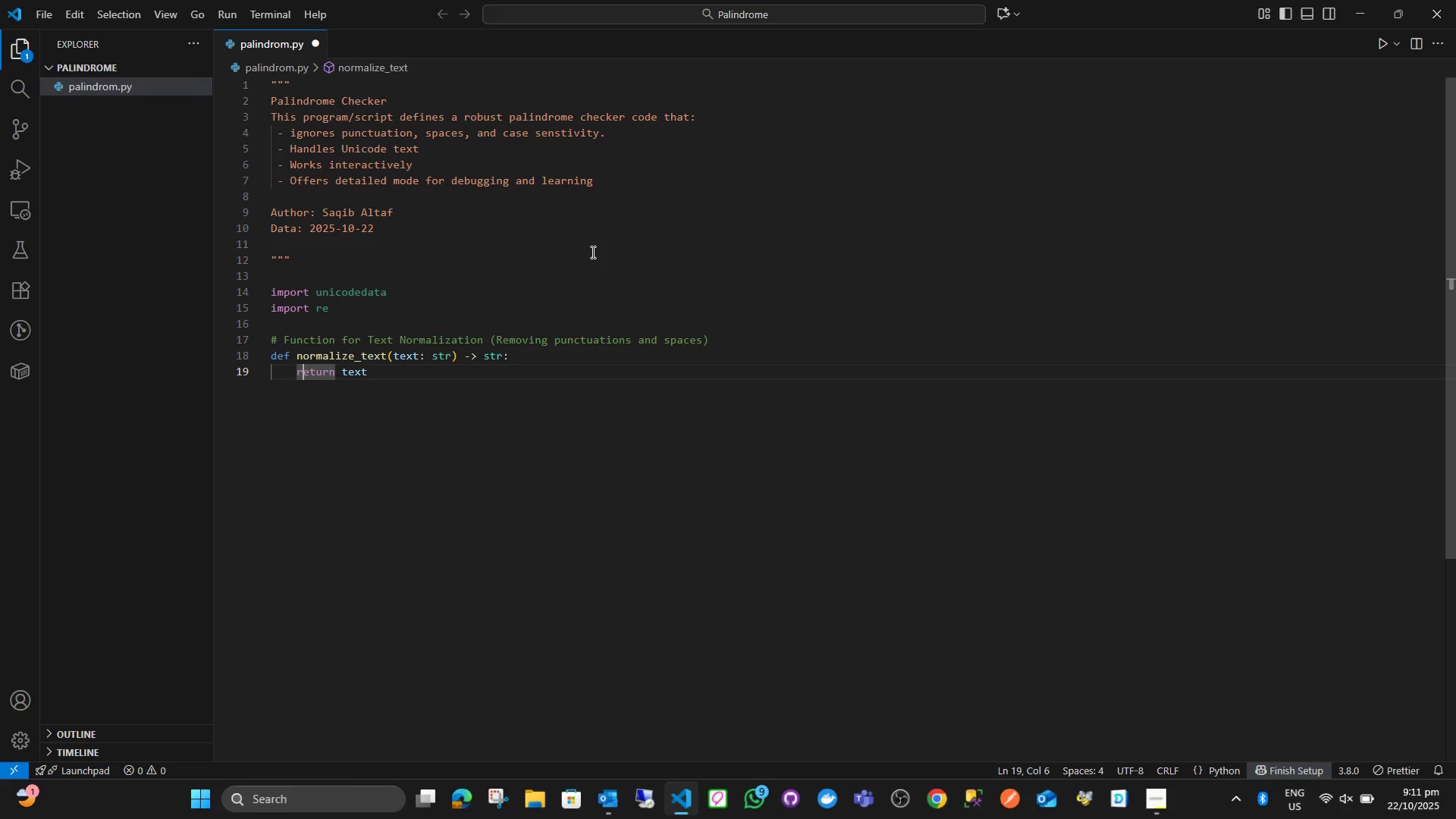 
key(ArrowLeft)
 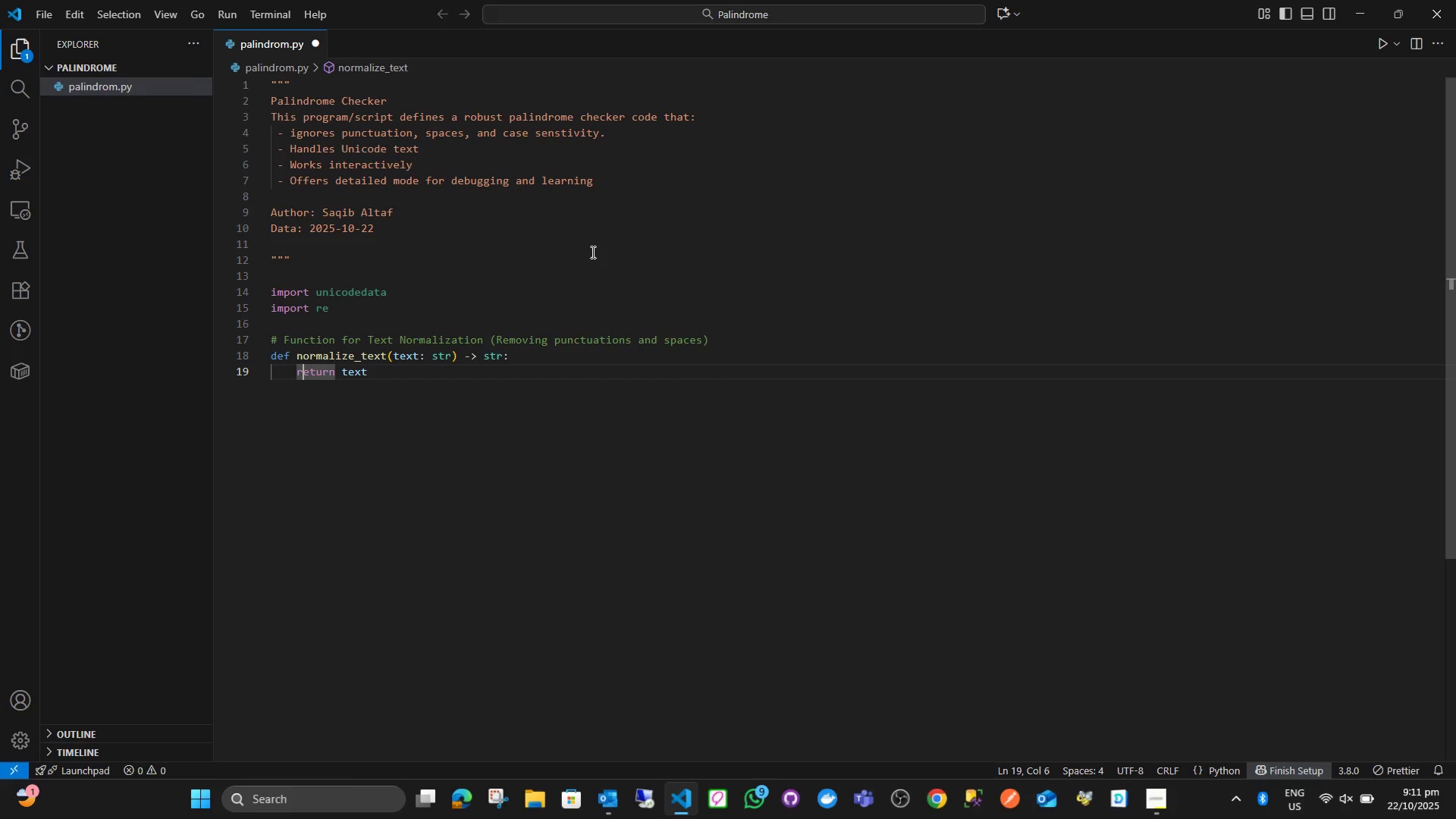 
key(ArrowLeft)
 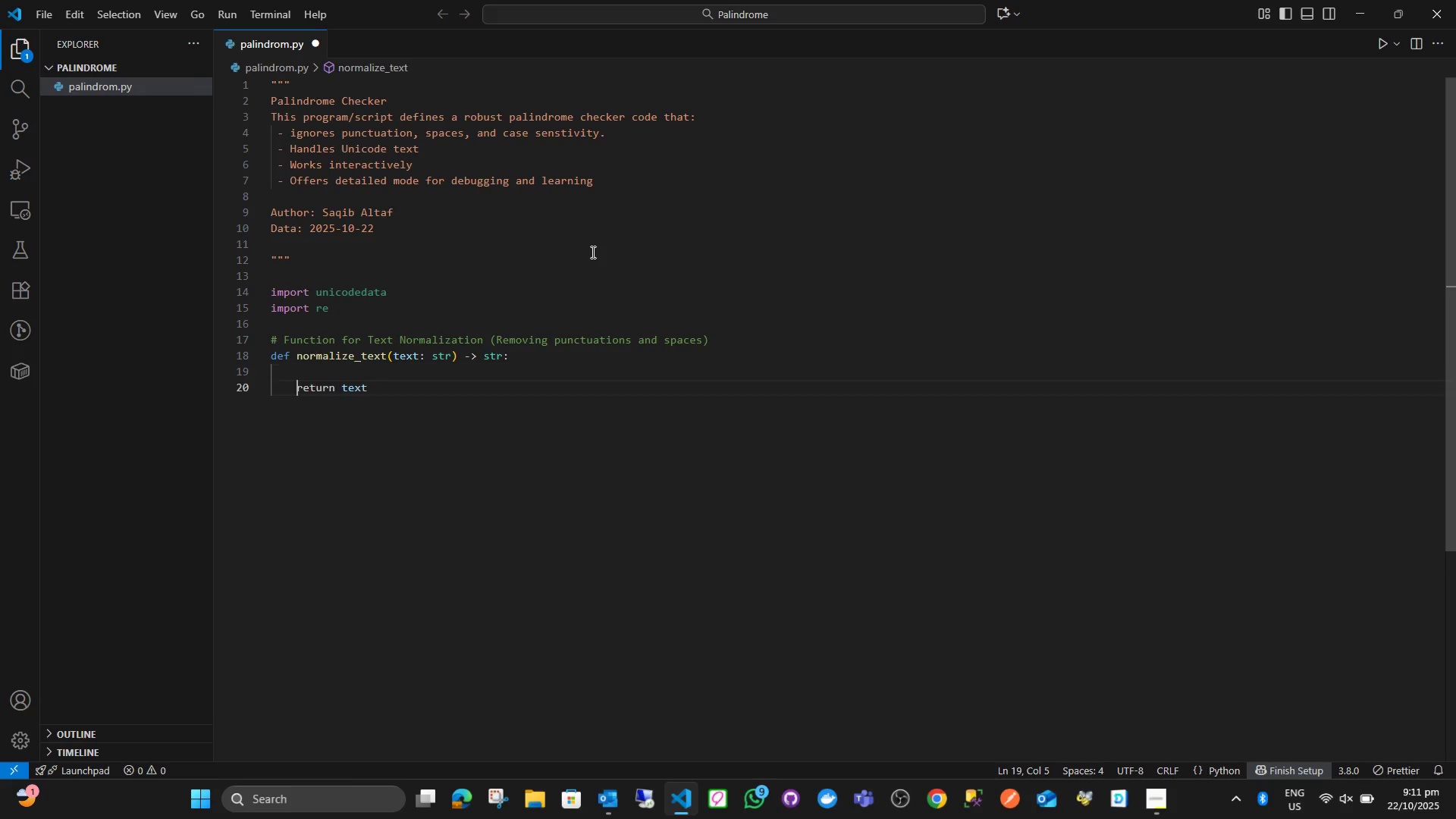 
key(Enter)
 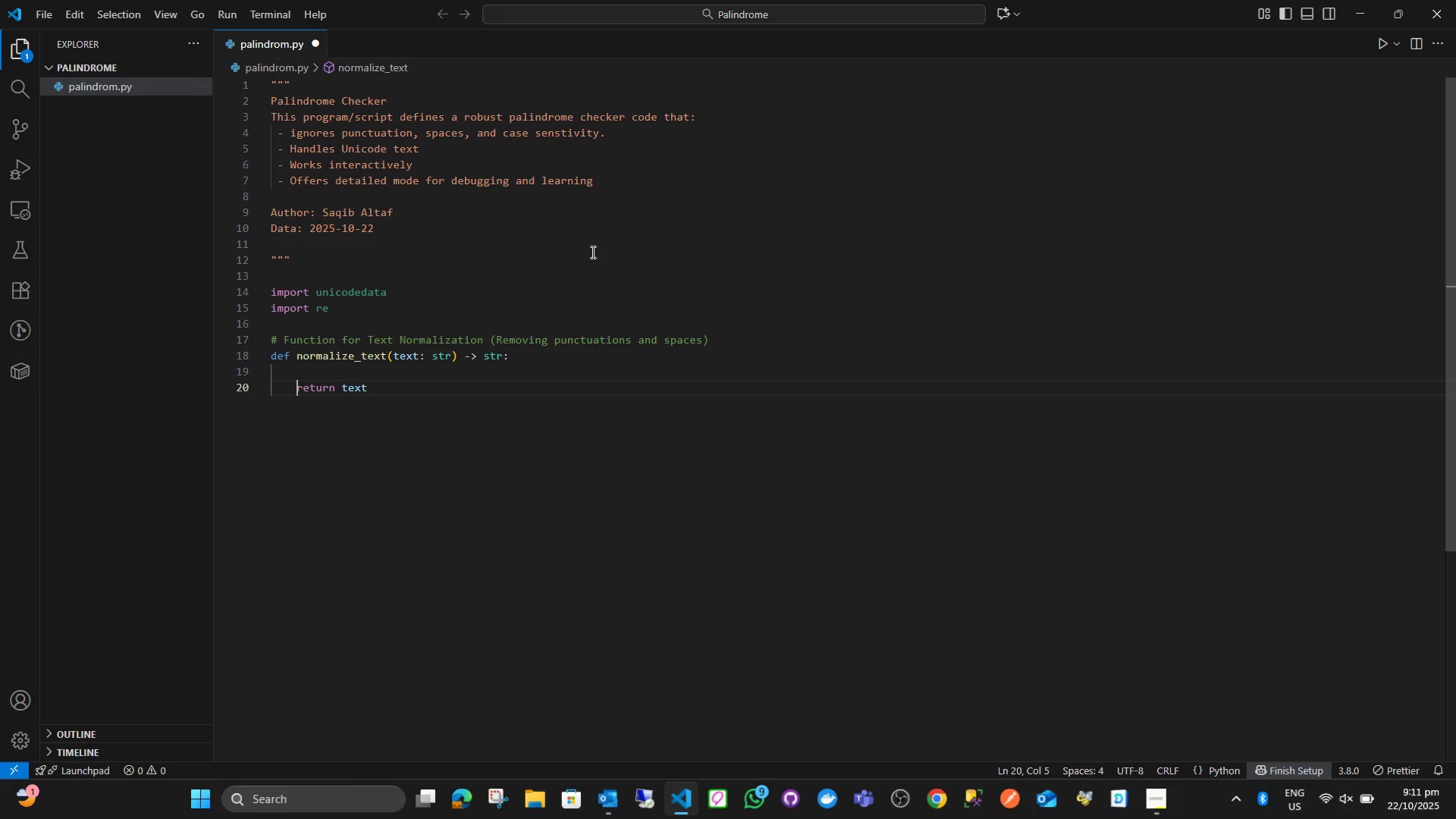 
key(ArrowUp)
 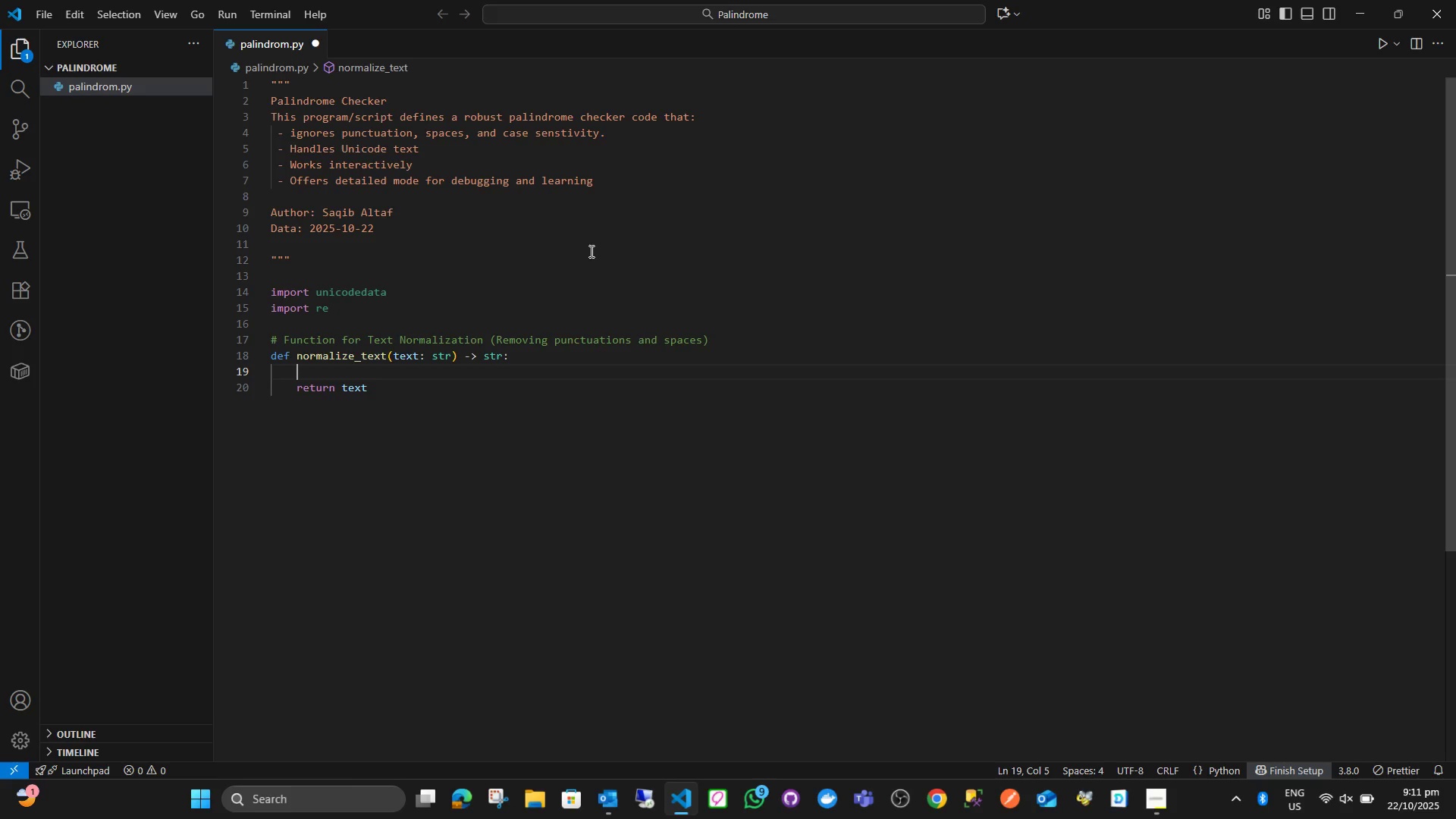 
type(text = i)
key(Backspace)
type(unicod)
 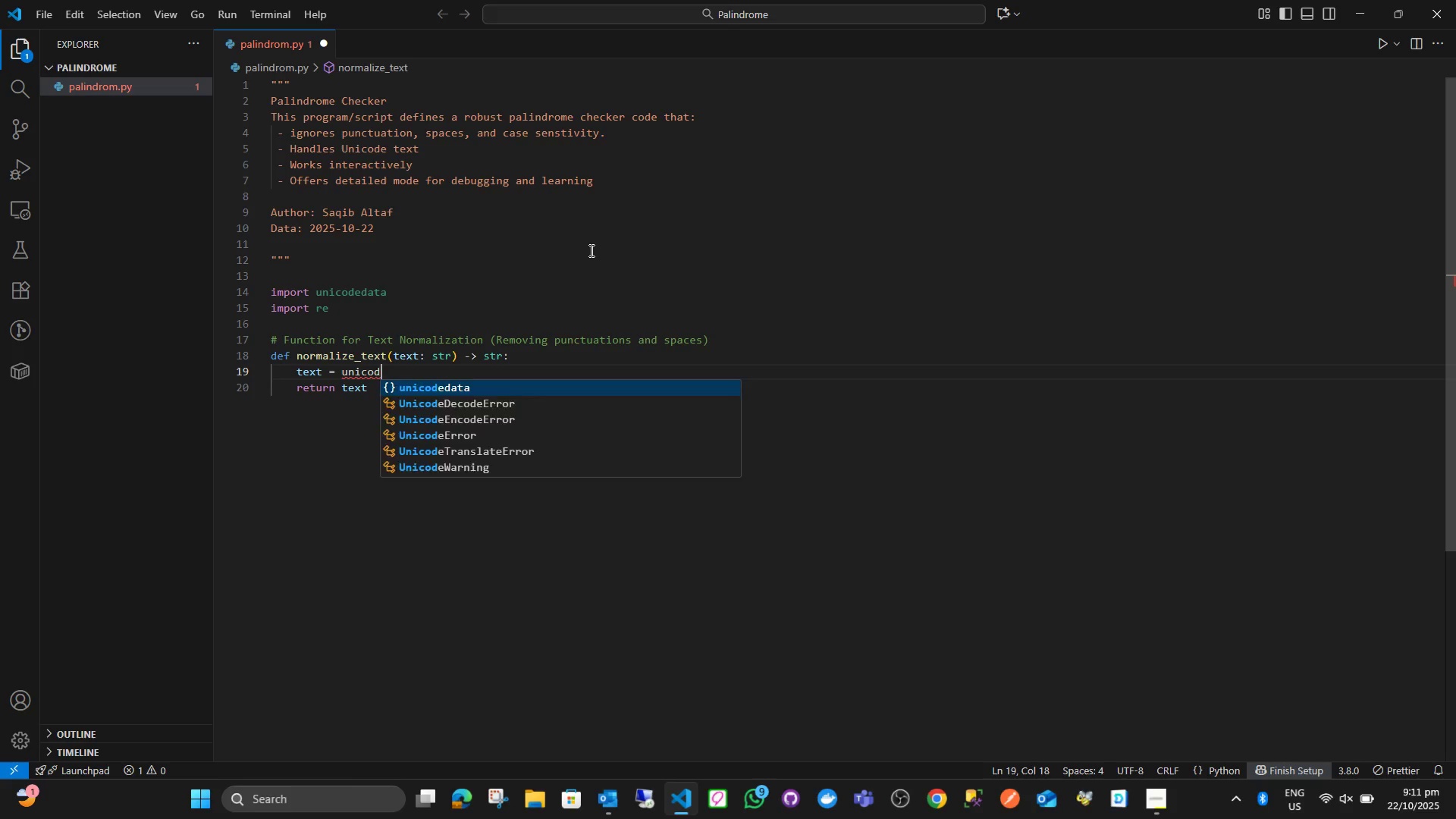 
key(Enter)
 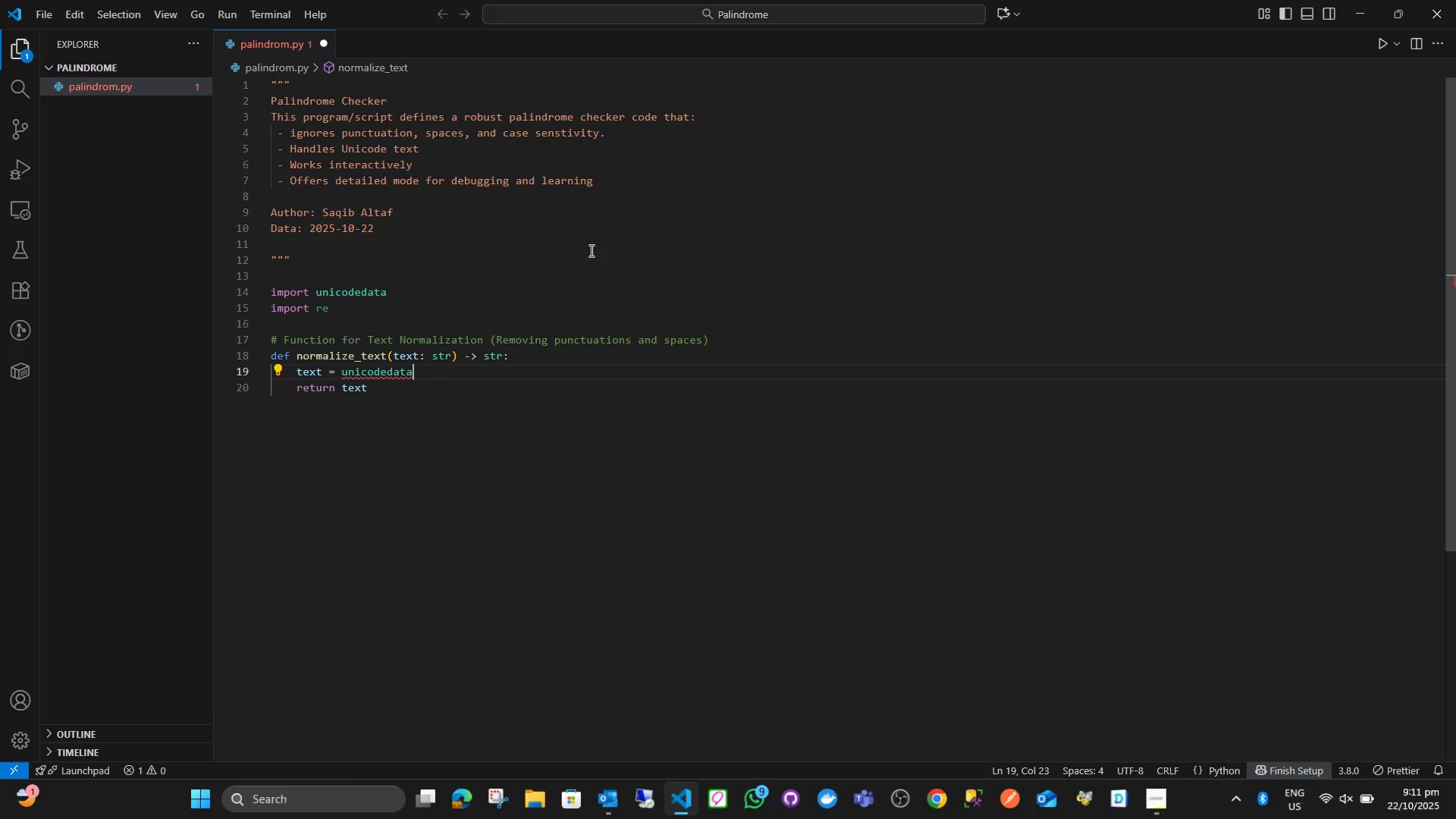 
wait(10.94)
 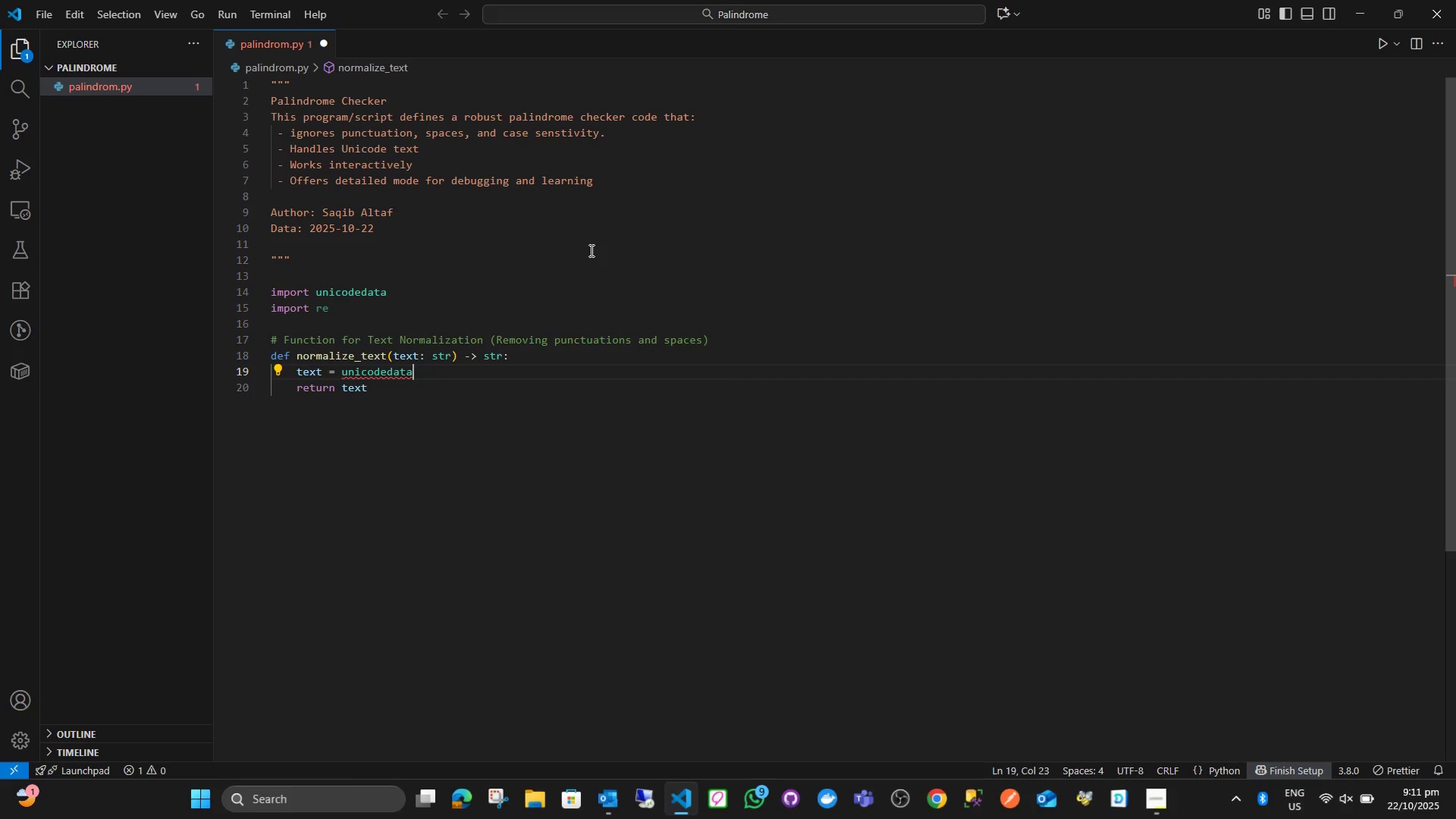 
type(,)
key(Backspace)
type(.norm)
 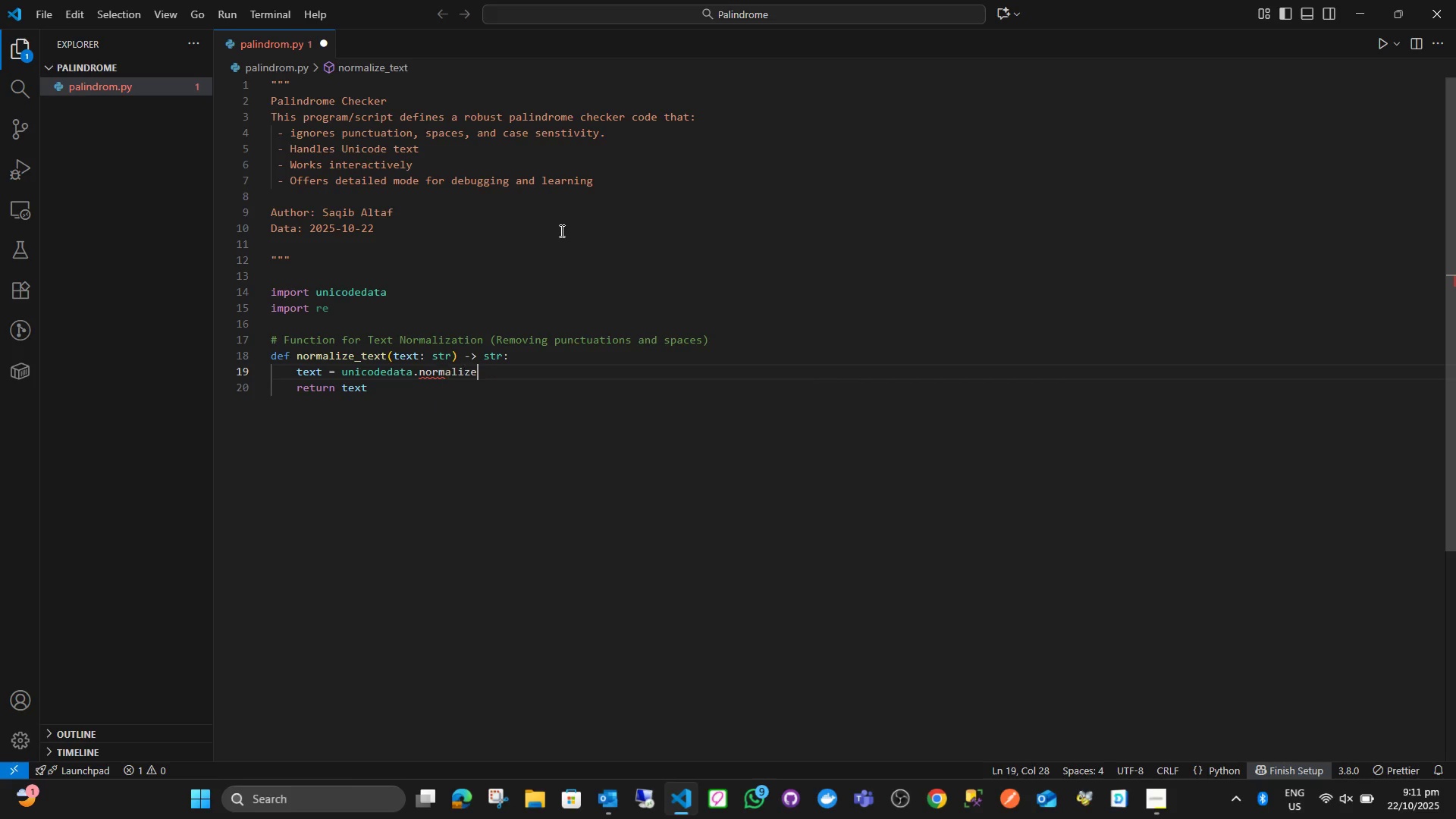 
key(Enter)
 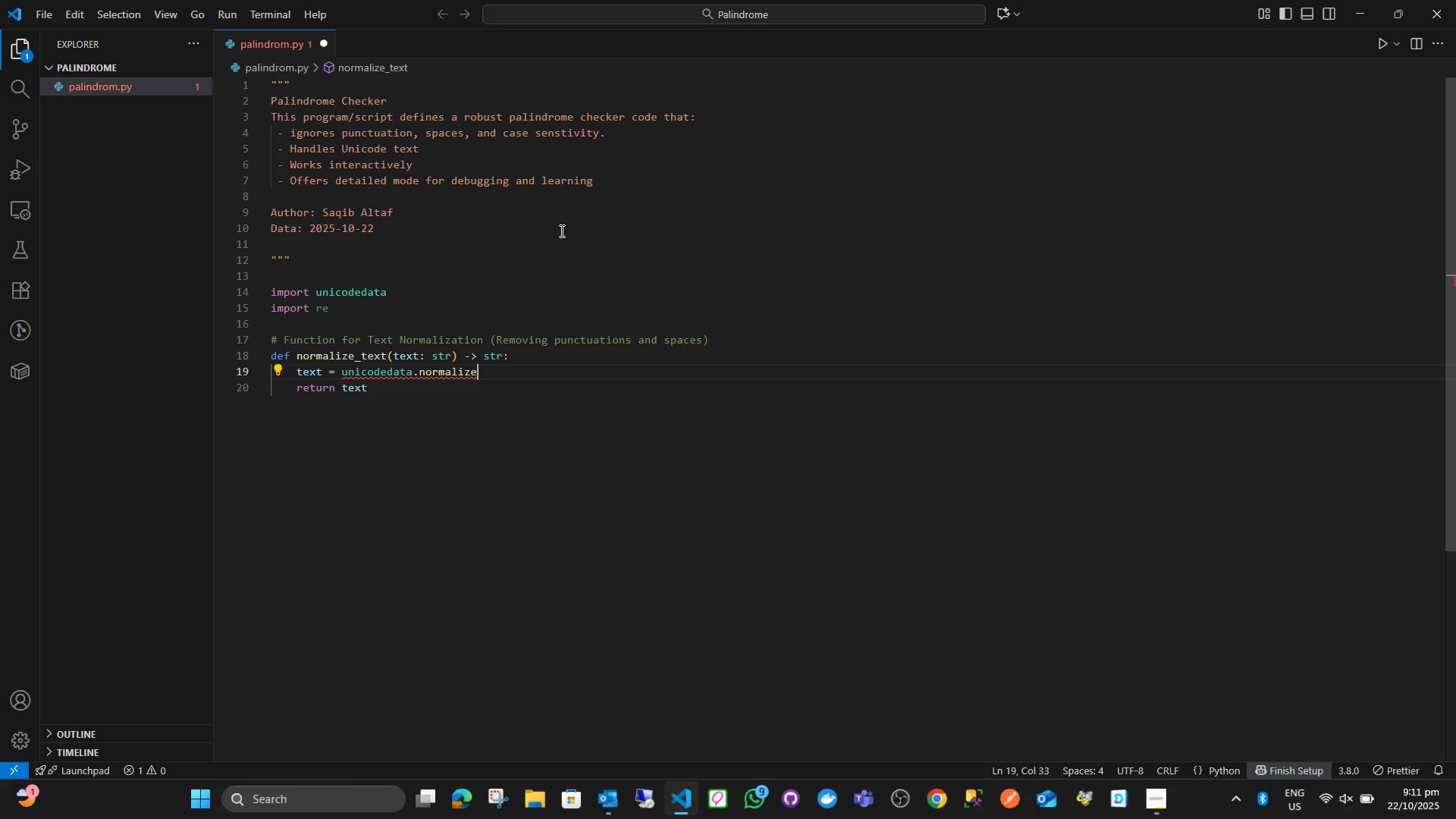 
key(Shift+9)
 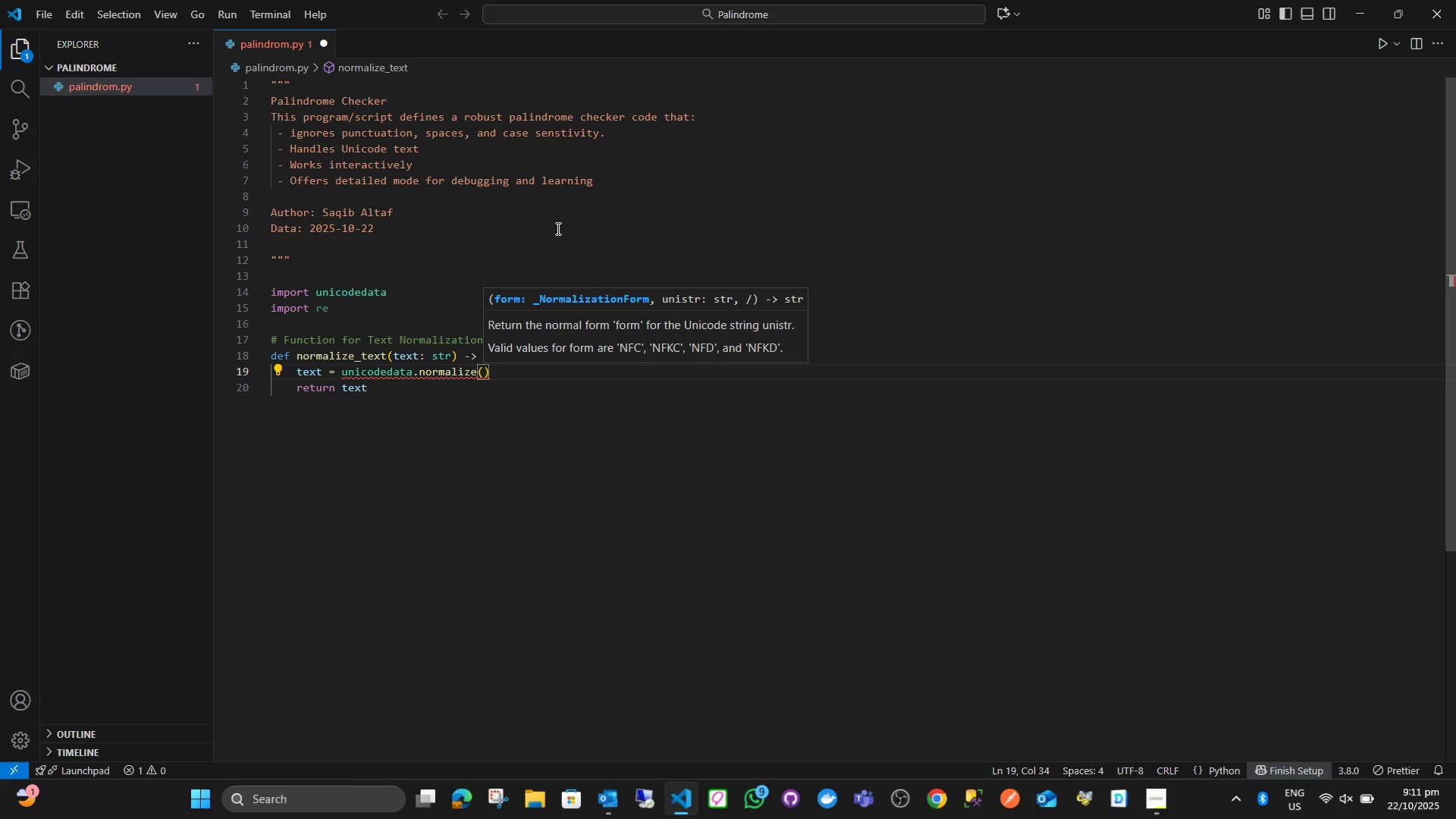 
key(Quote)
 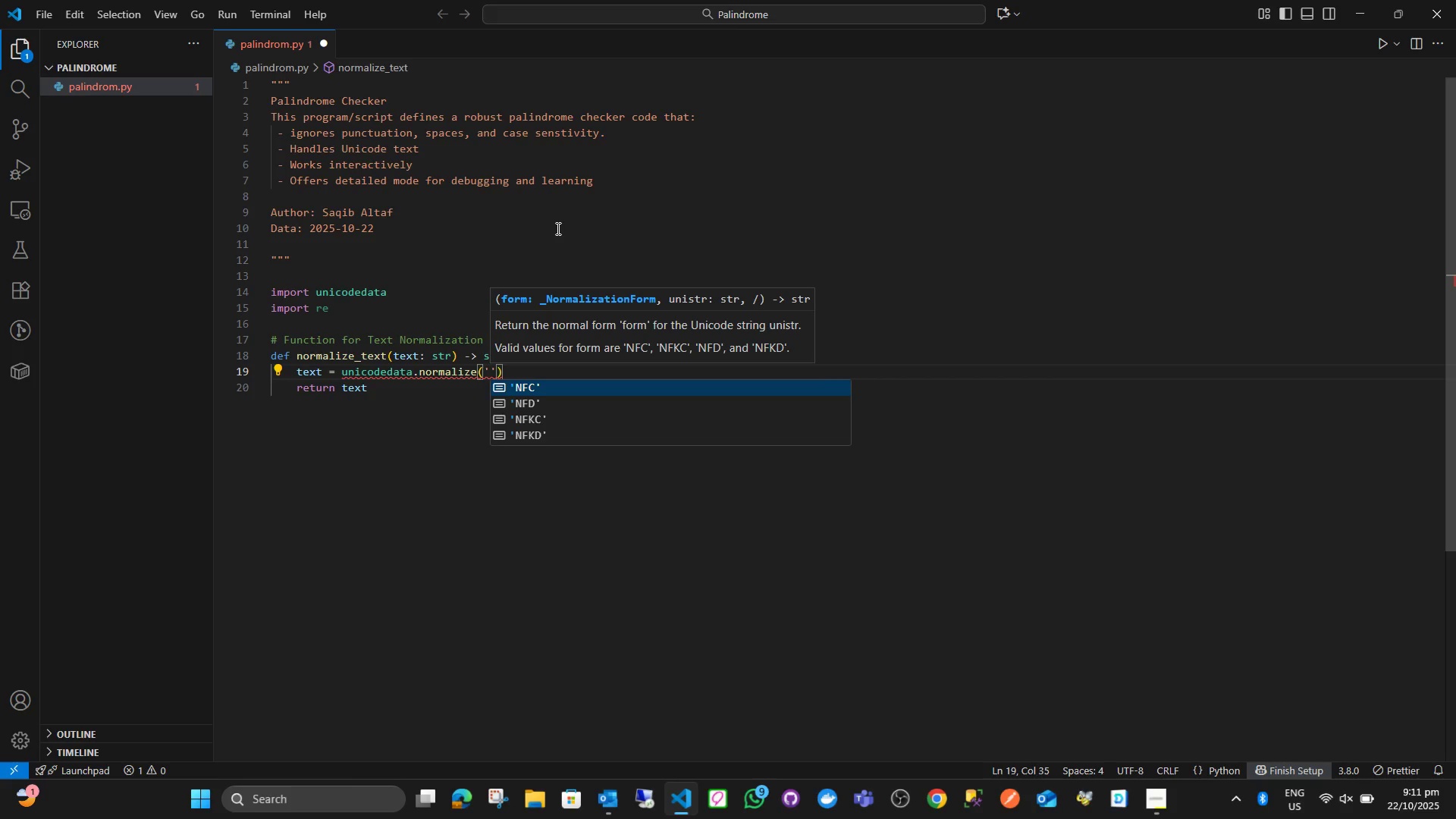 
key(ArrowDown)
 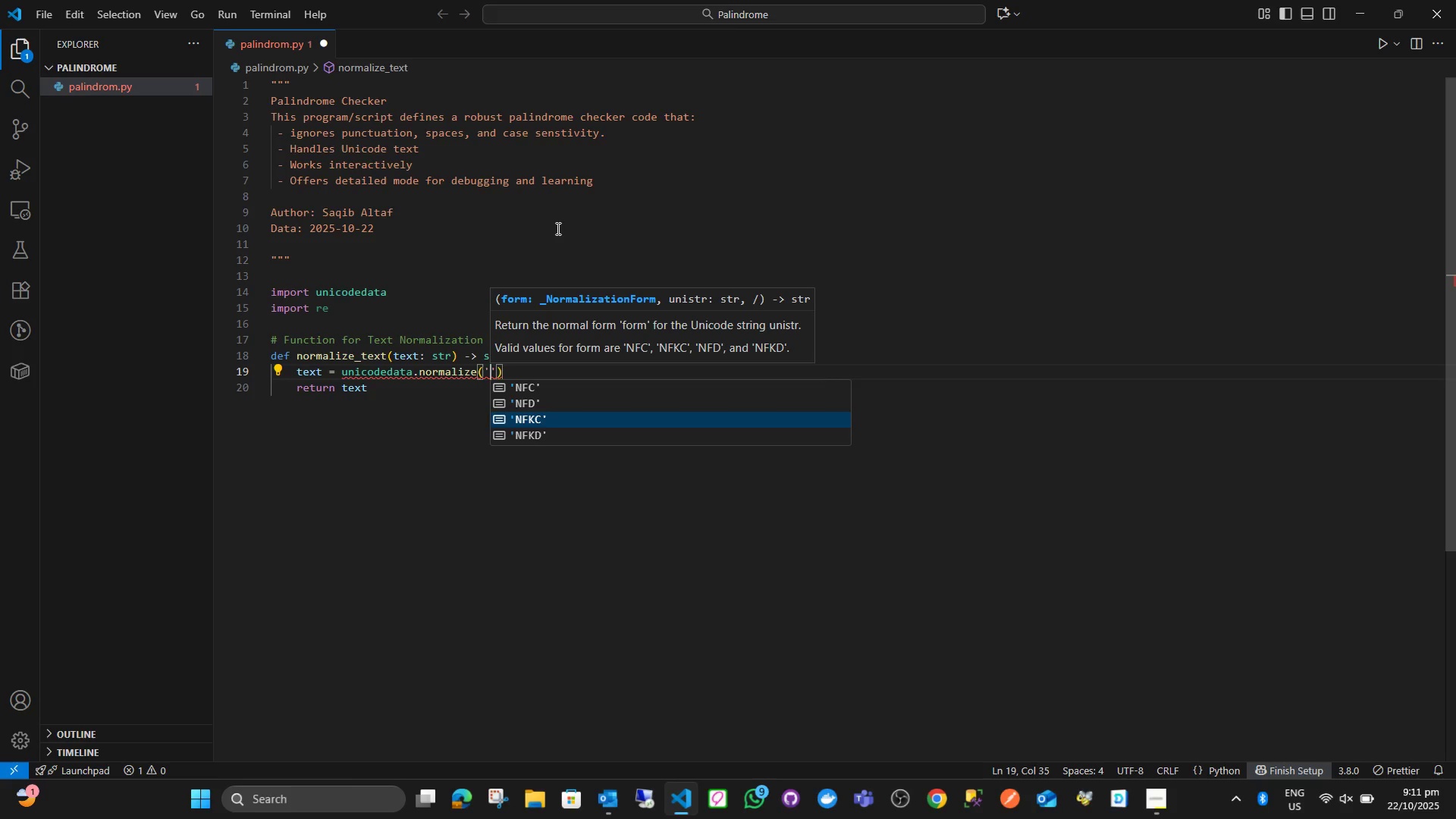 
key(ArrowDown)
 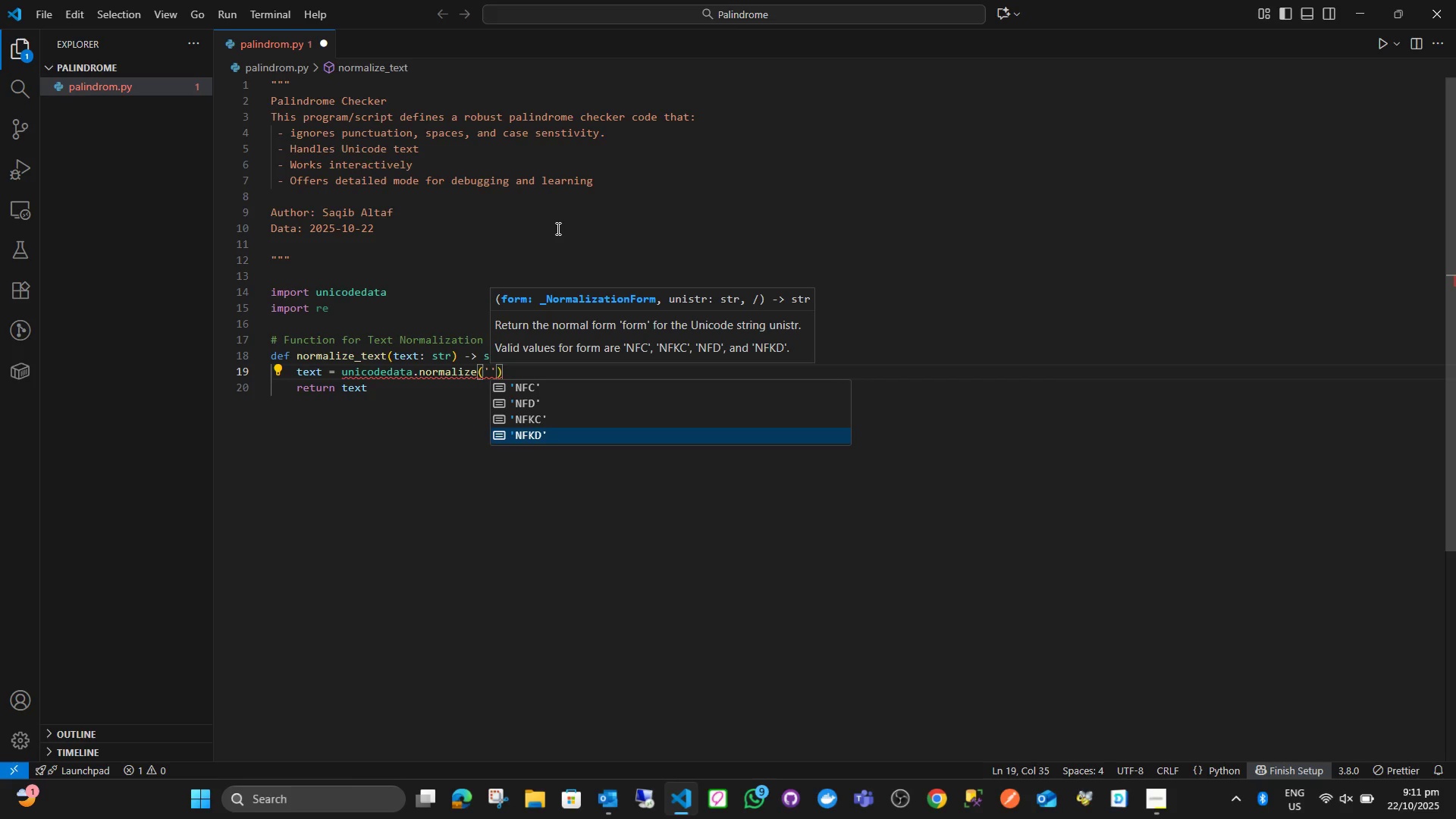 
key(ArrowDown)
 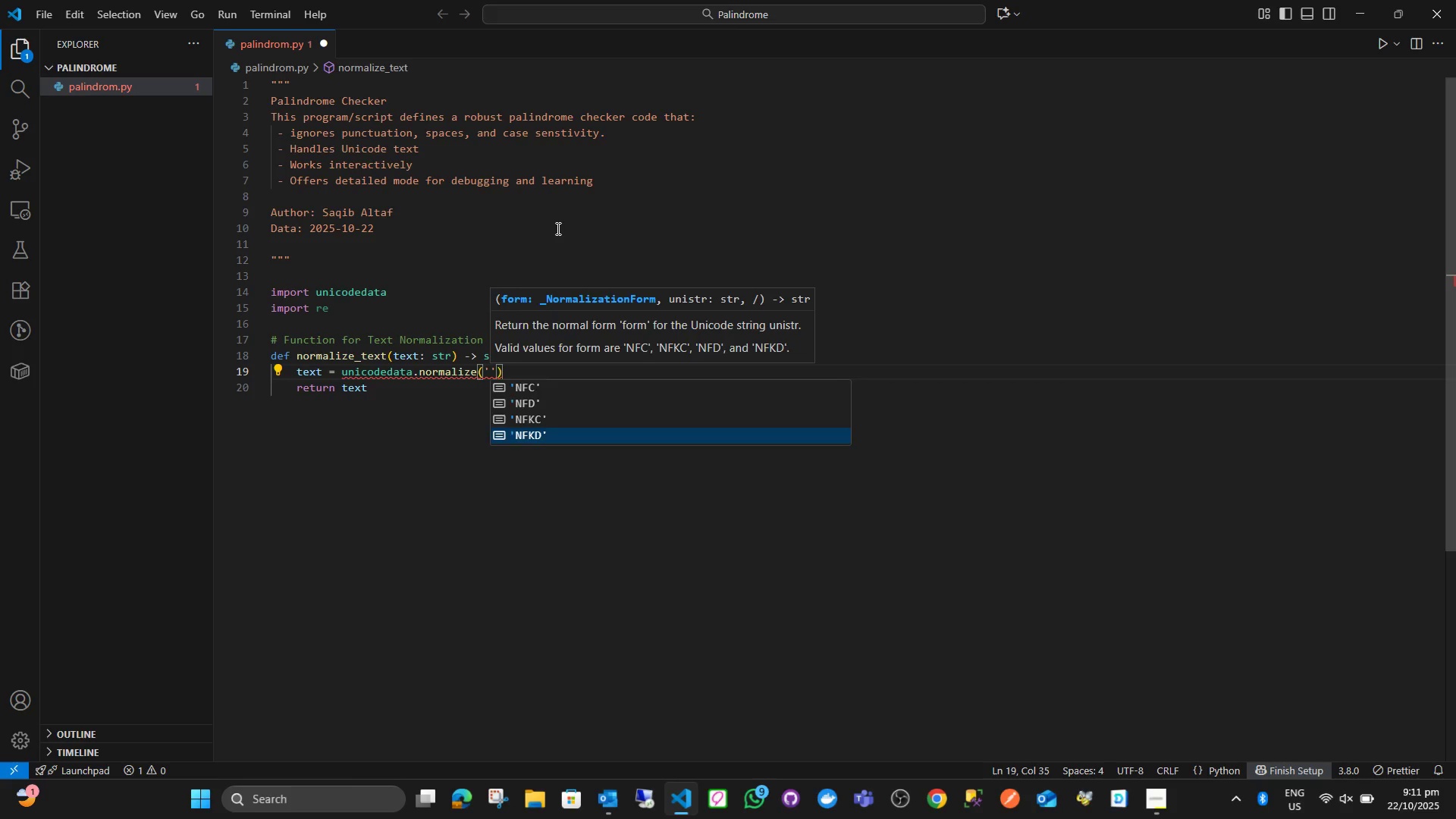 
key(Enter)
 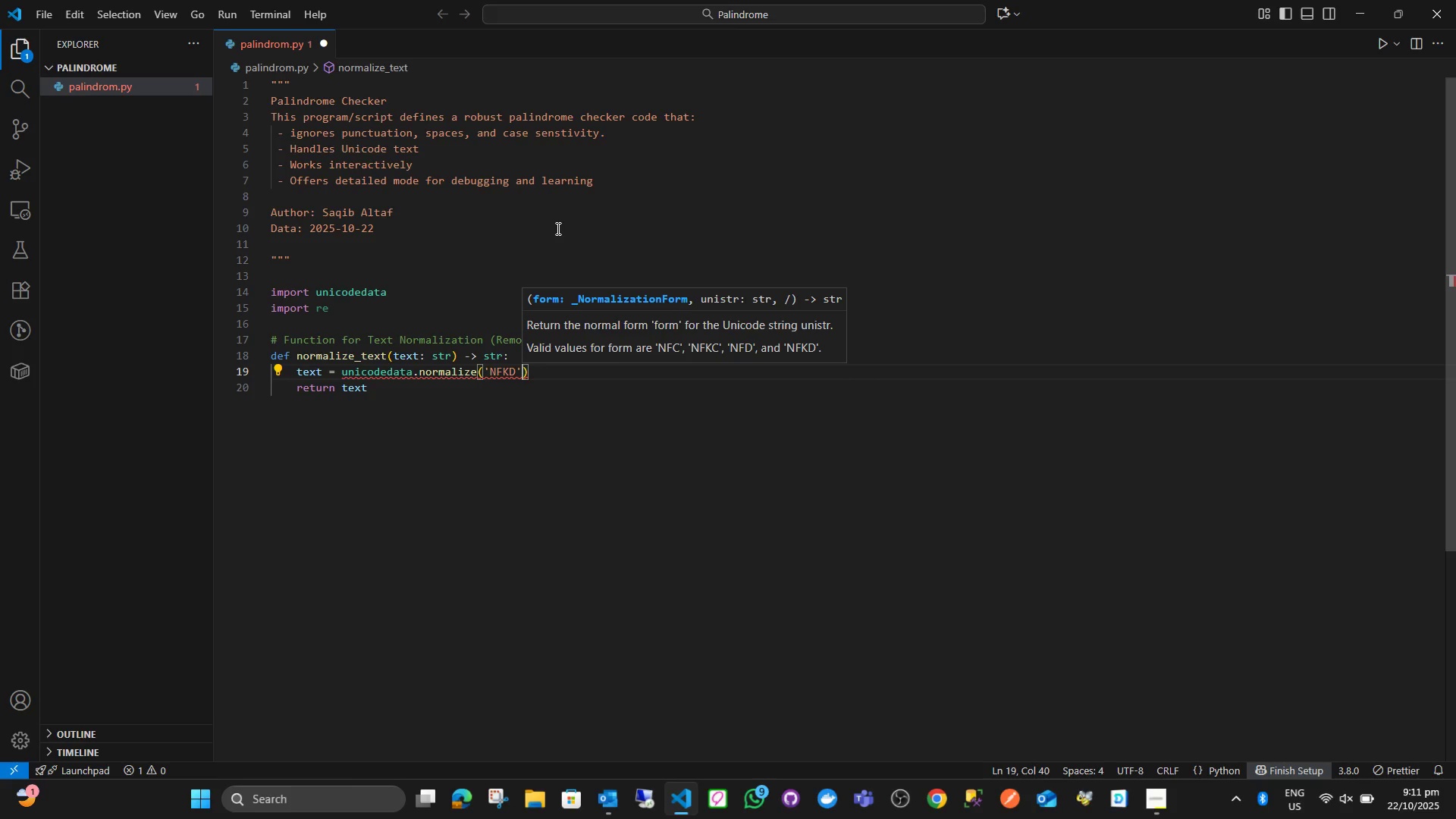 
type(, te)
 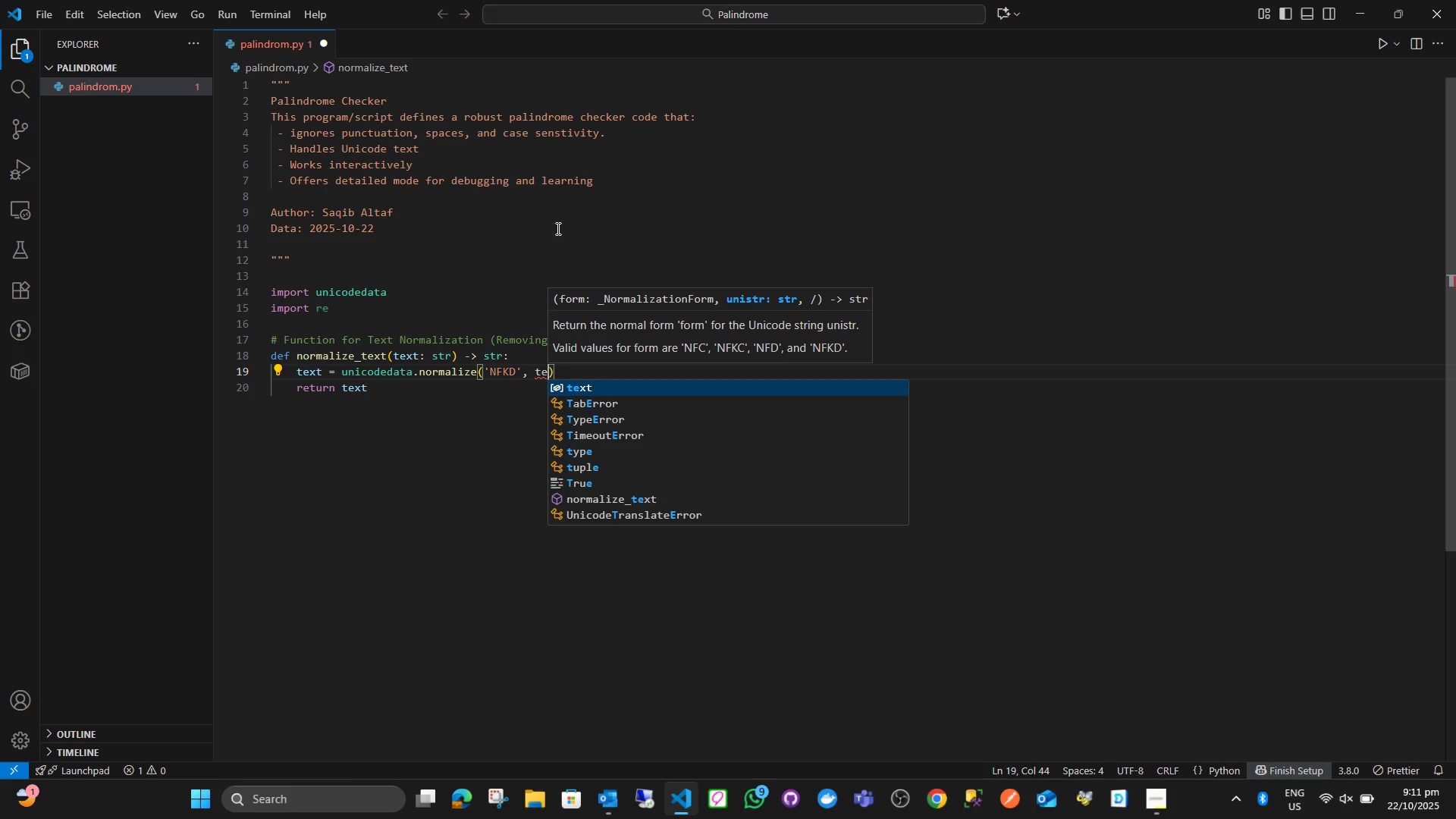 
key(Enter)
 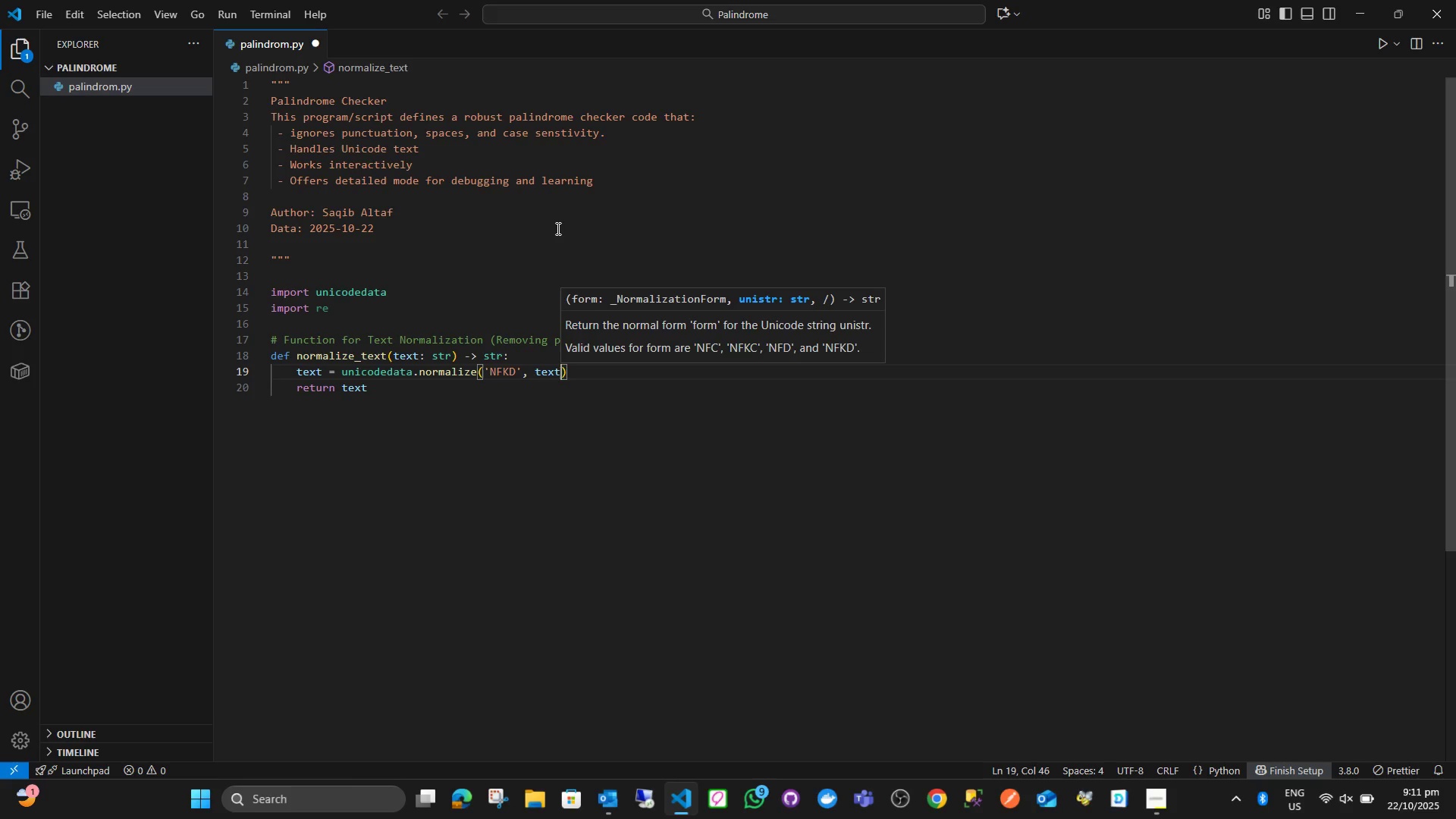 
key(ArrowRight)
 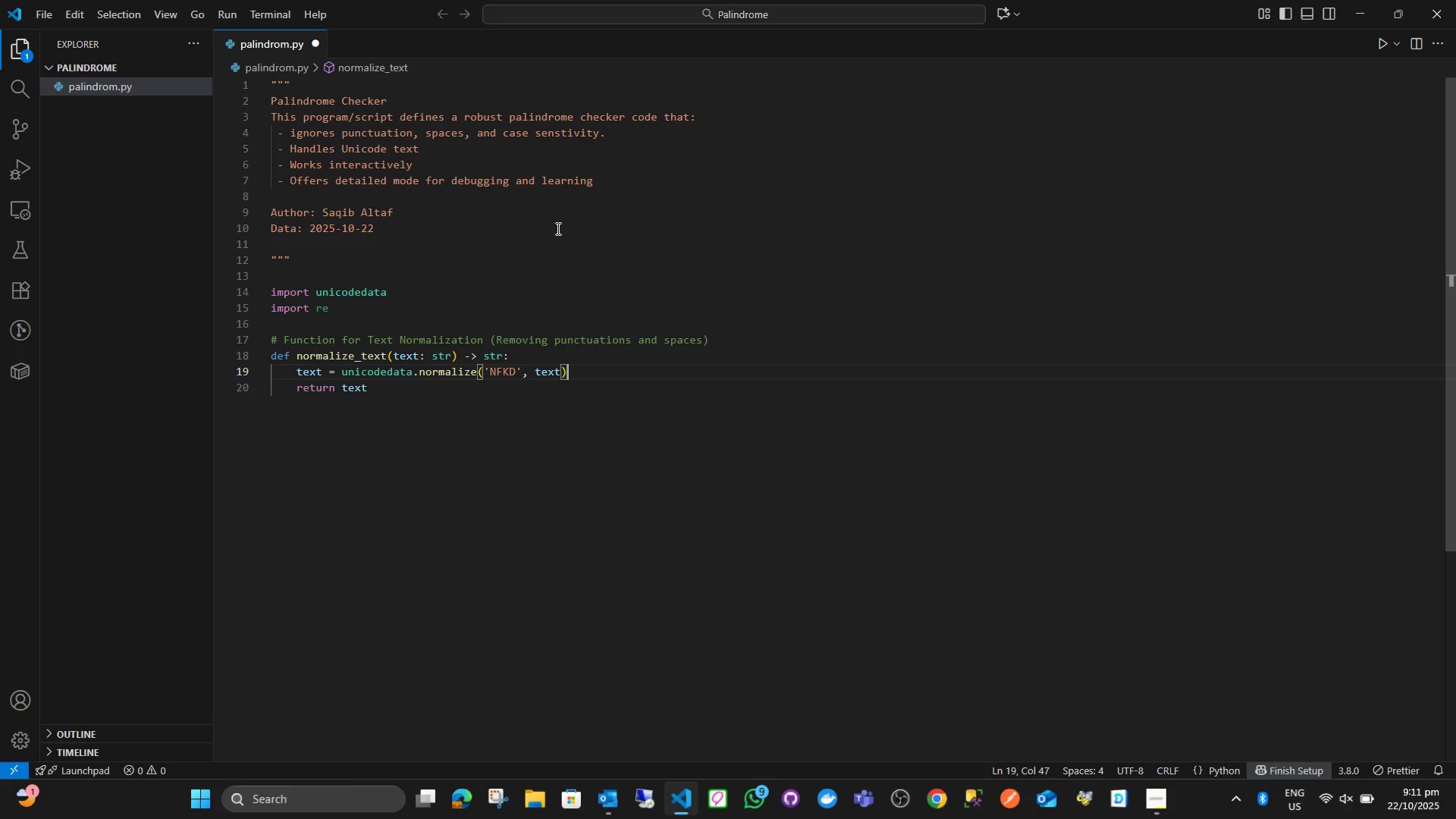 
key(Enter)
 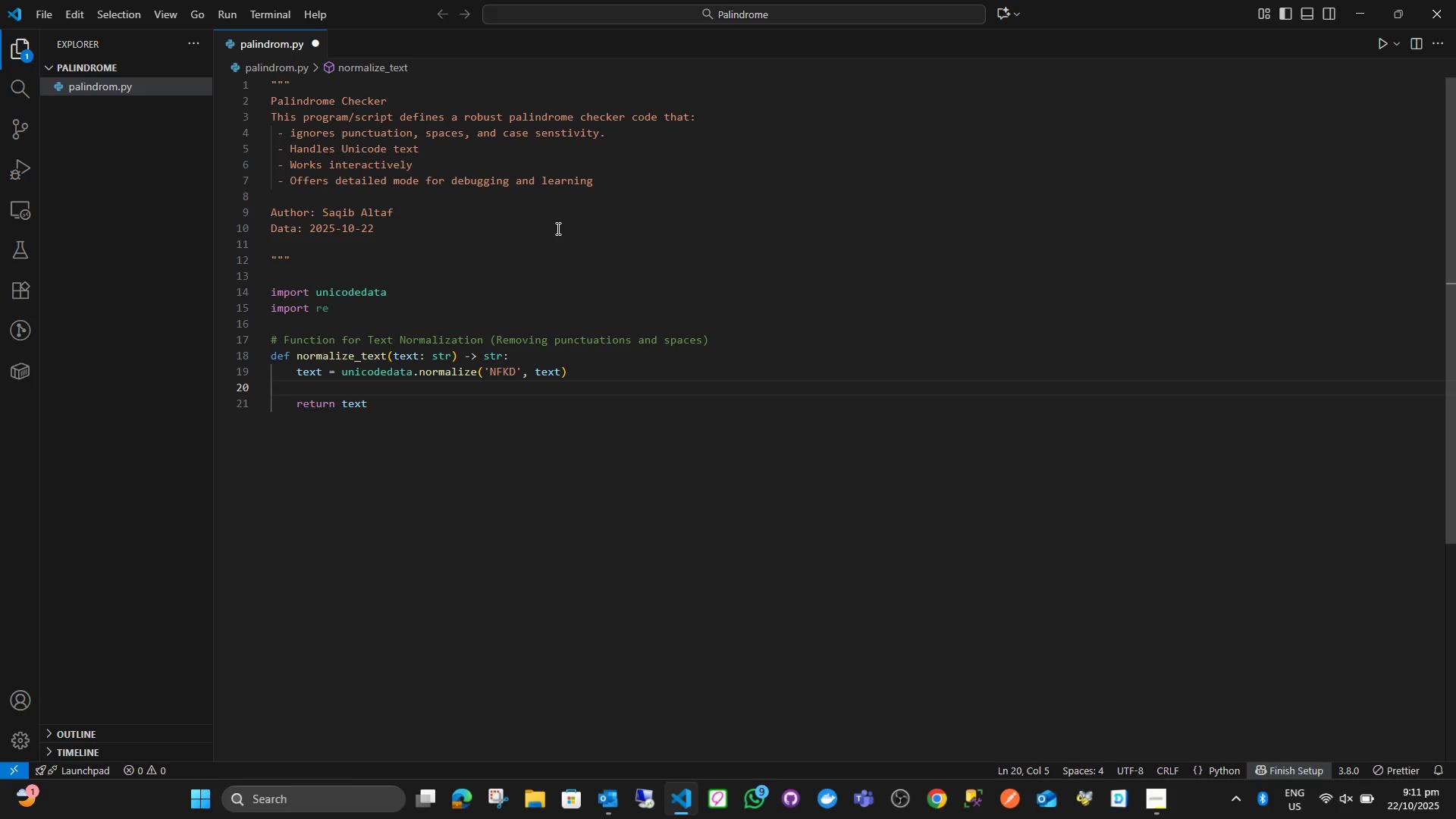 
wait(9.41)
 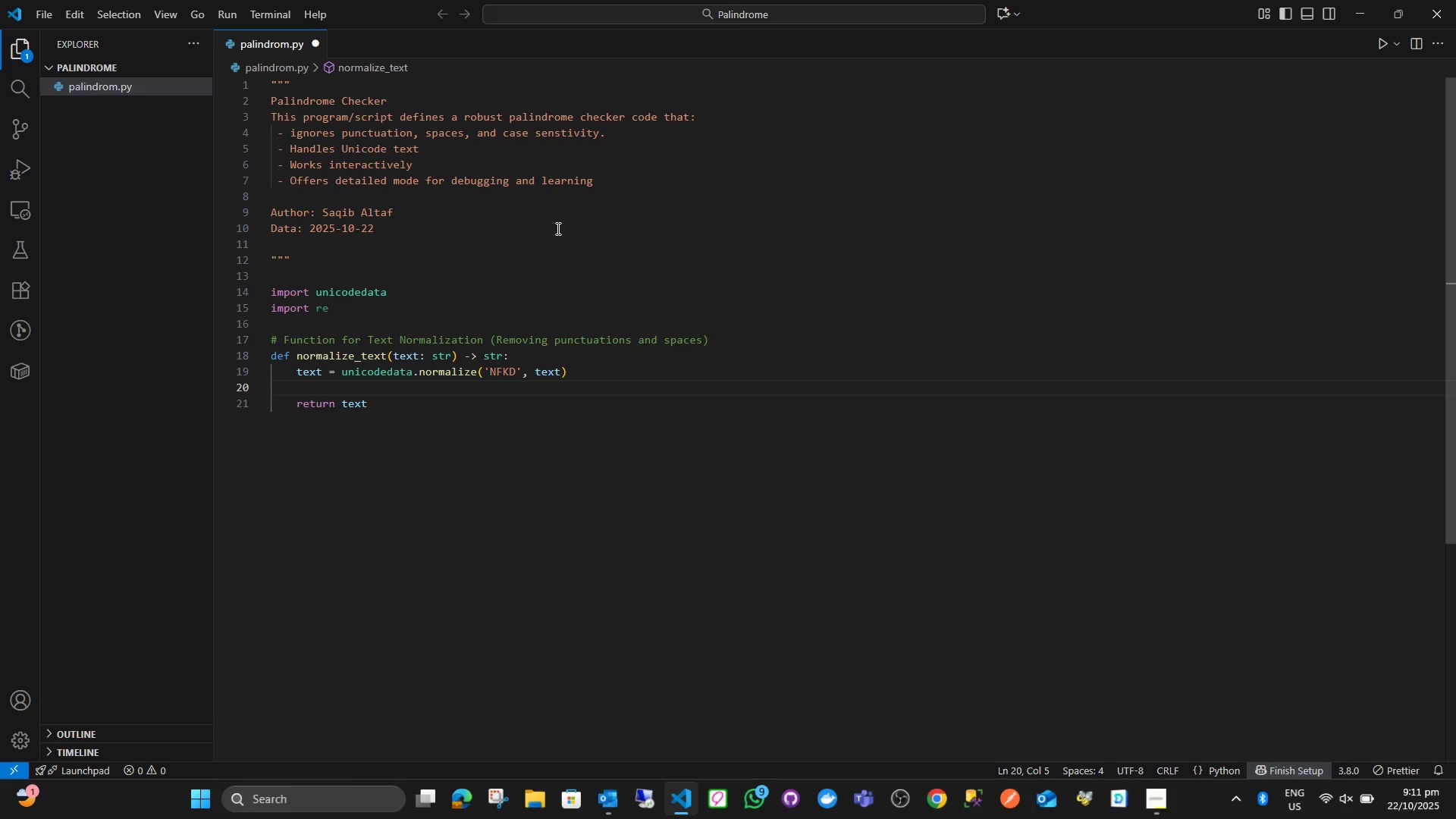 
hold_key(key=ShiftLeft, duration=0.74)
 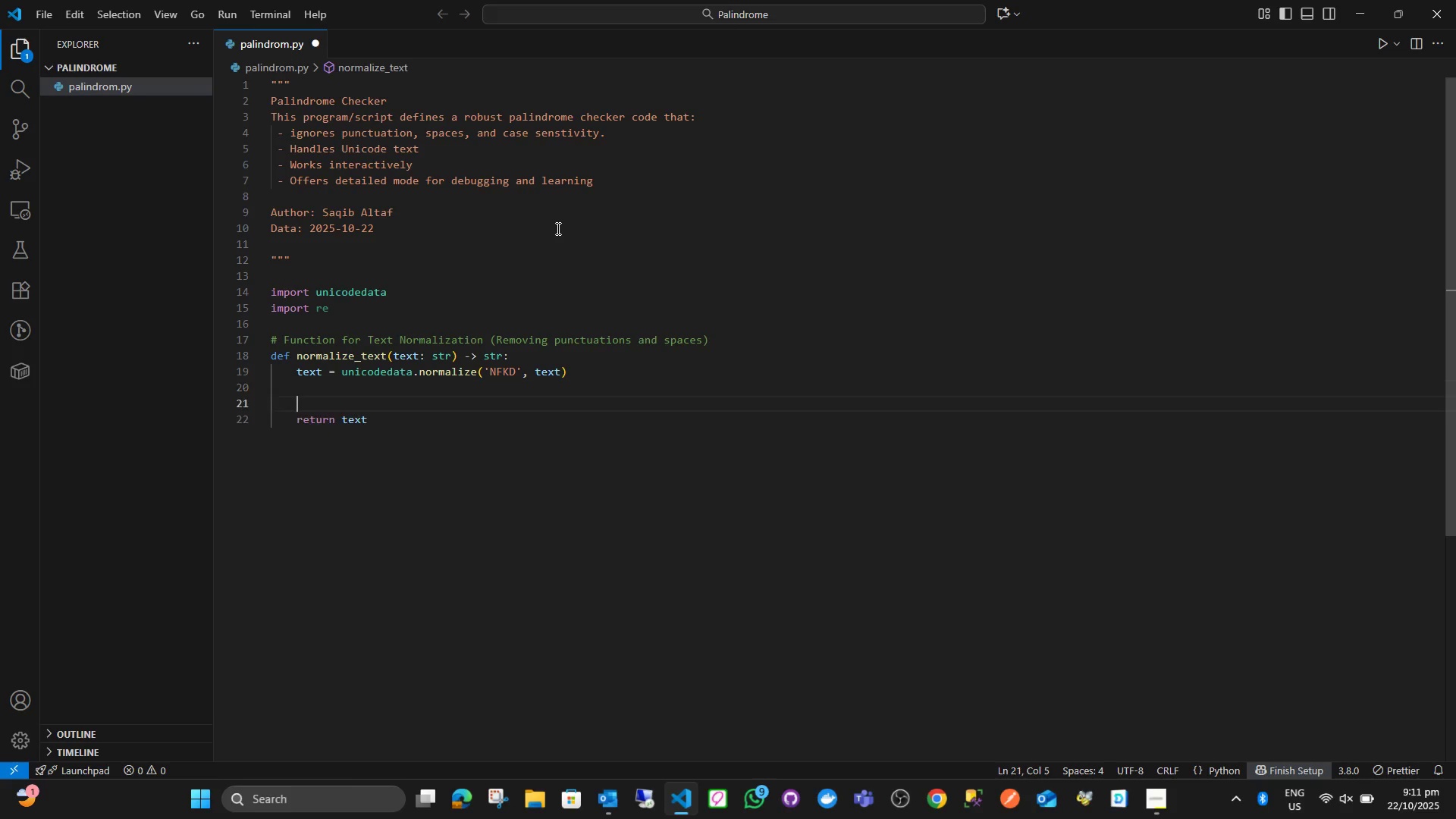 
key(Enter)
 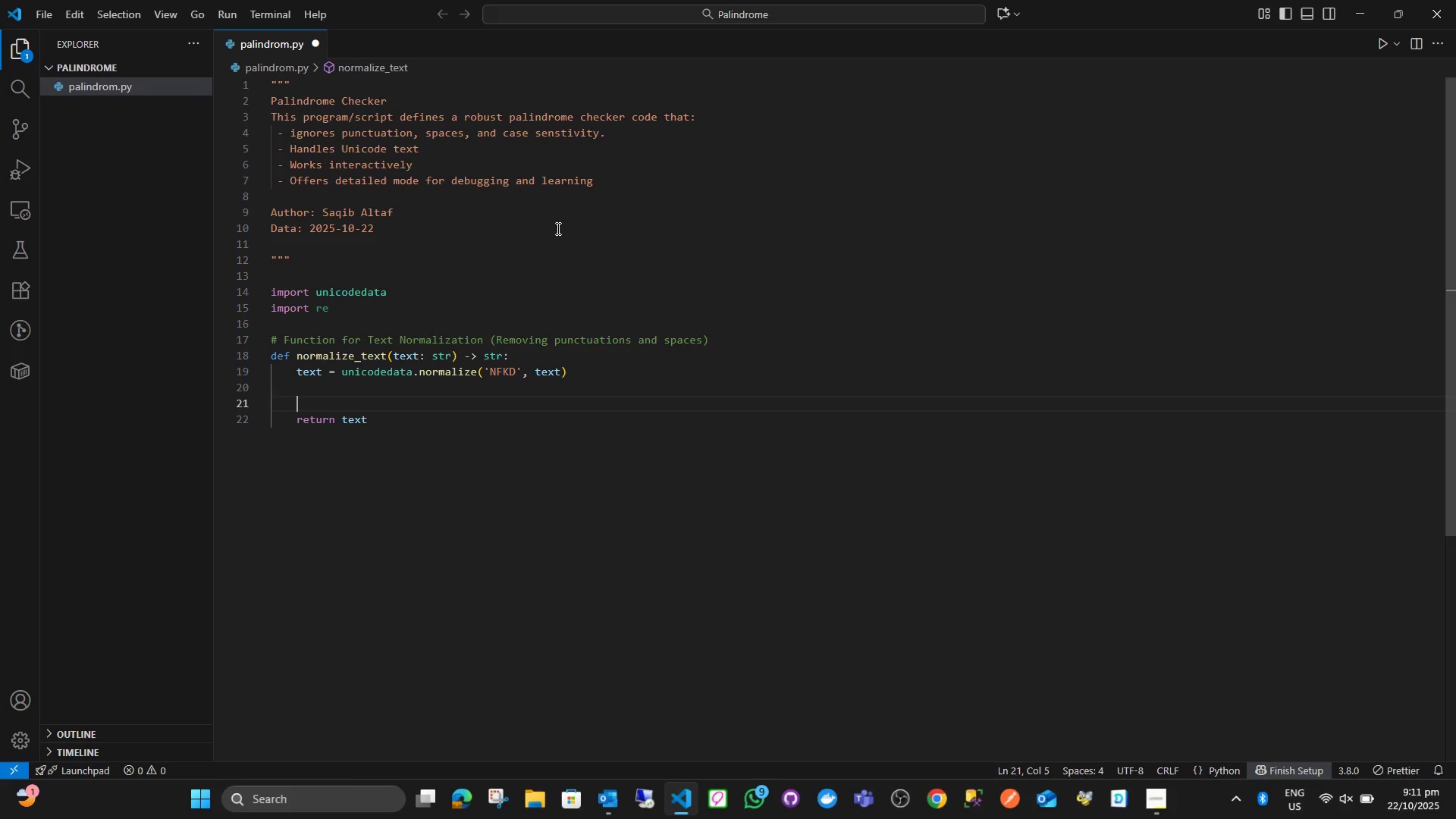 
type(#remov)
key(Backspace)
key(Backspace)
key(Backspace)
key(Backspace)
key(Backspace)
type( Remoc)
key(Backspace)
type(ve non-alphanumeric characters using regex)
 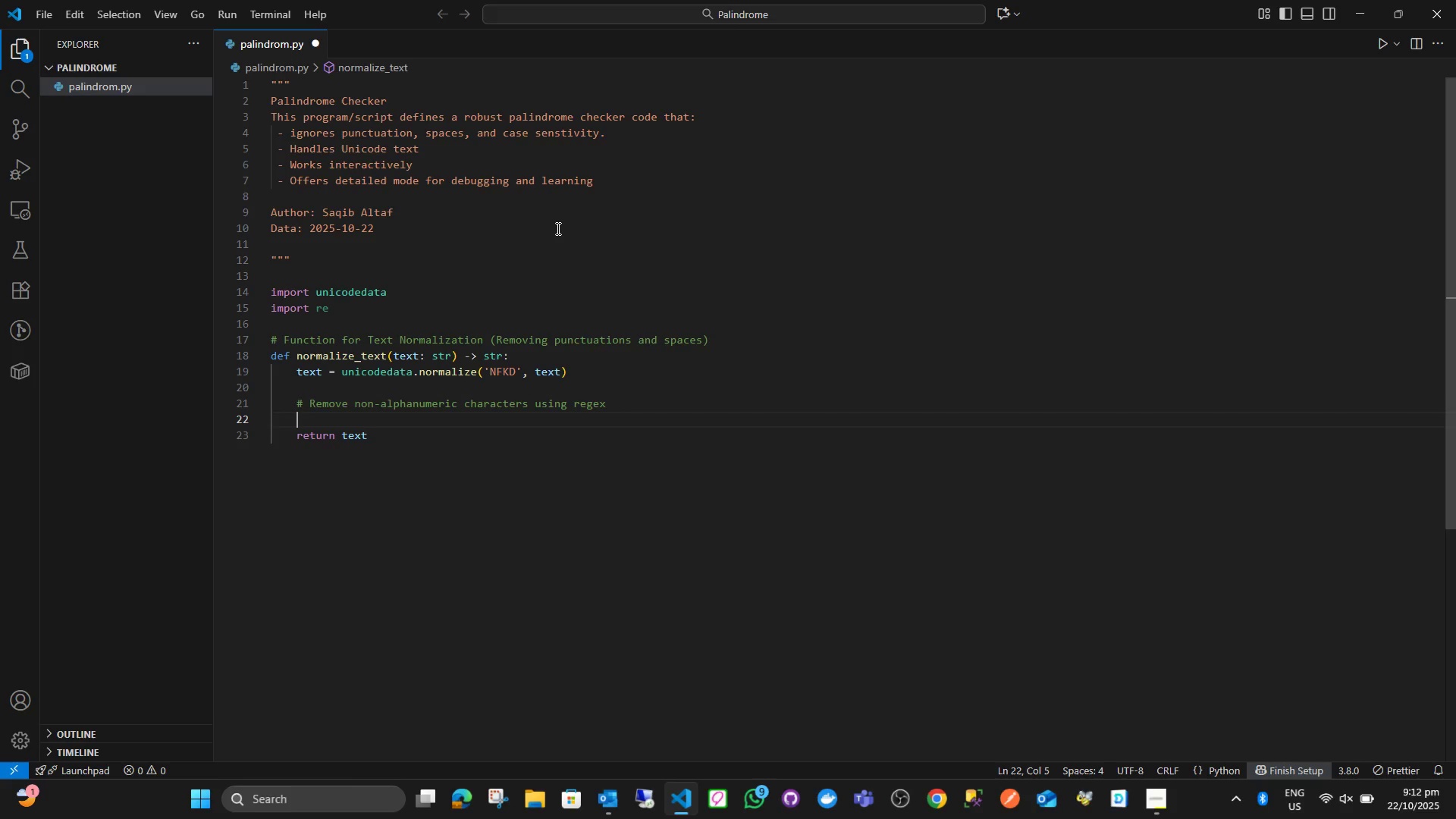 
key(Enter)
 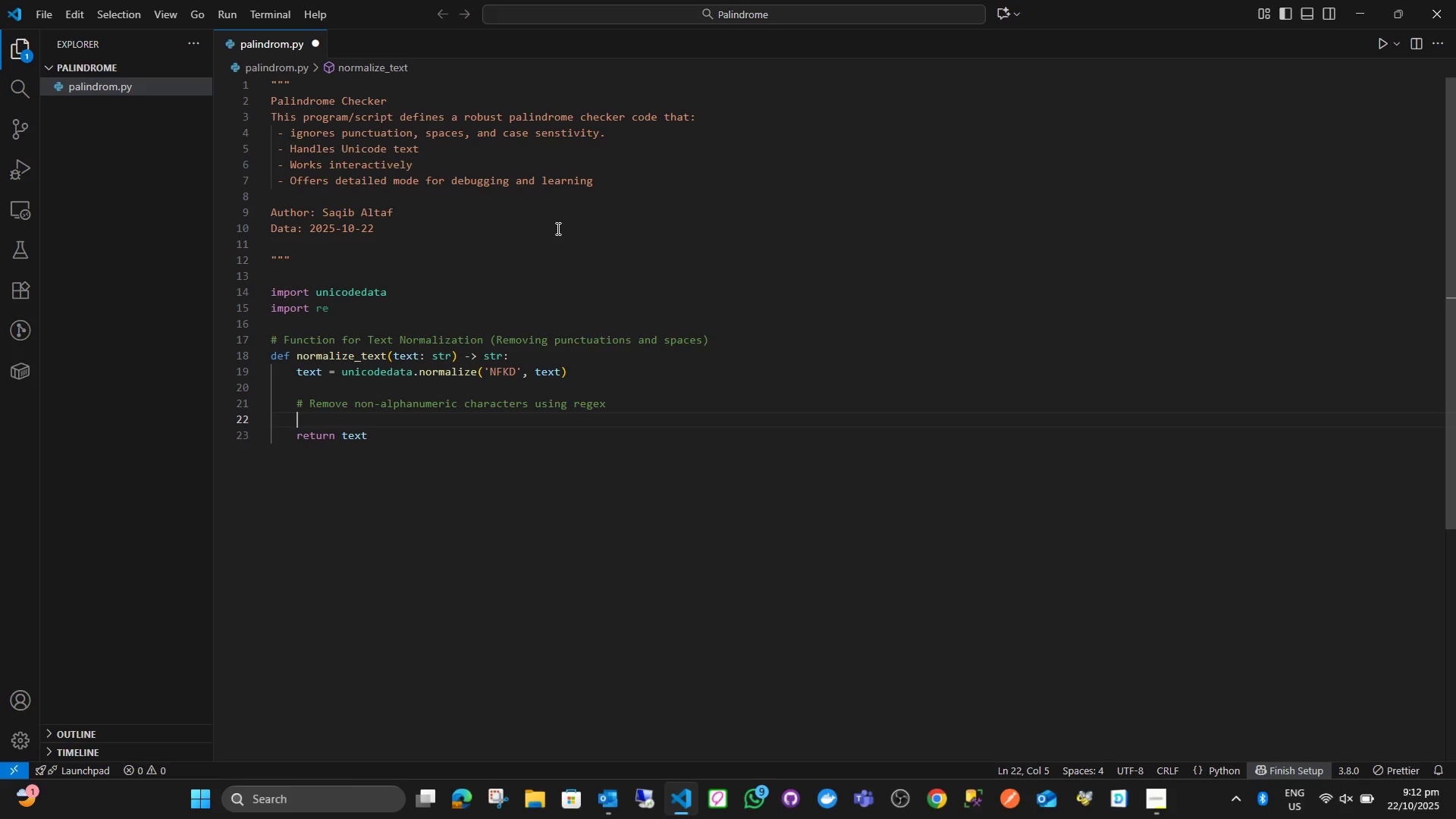 
type(cleaned = re.sub(r'[)
 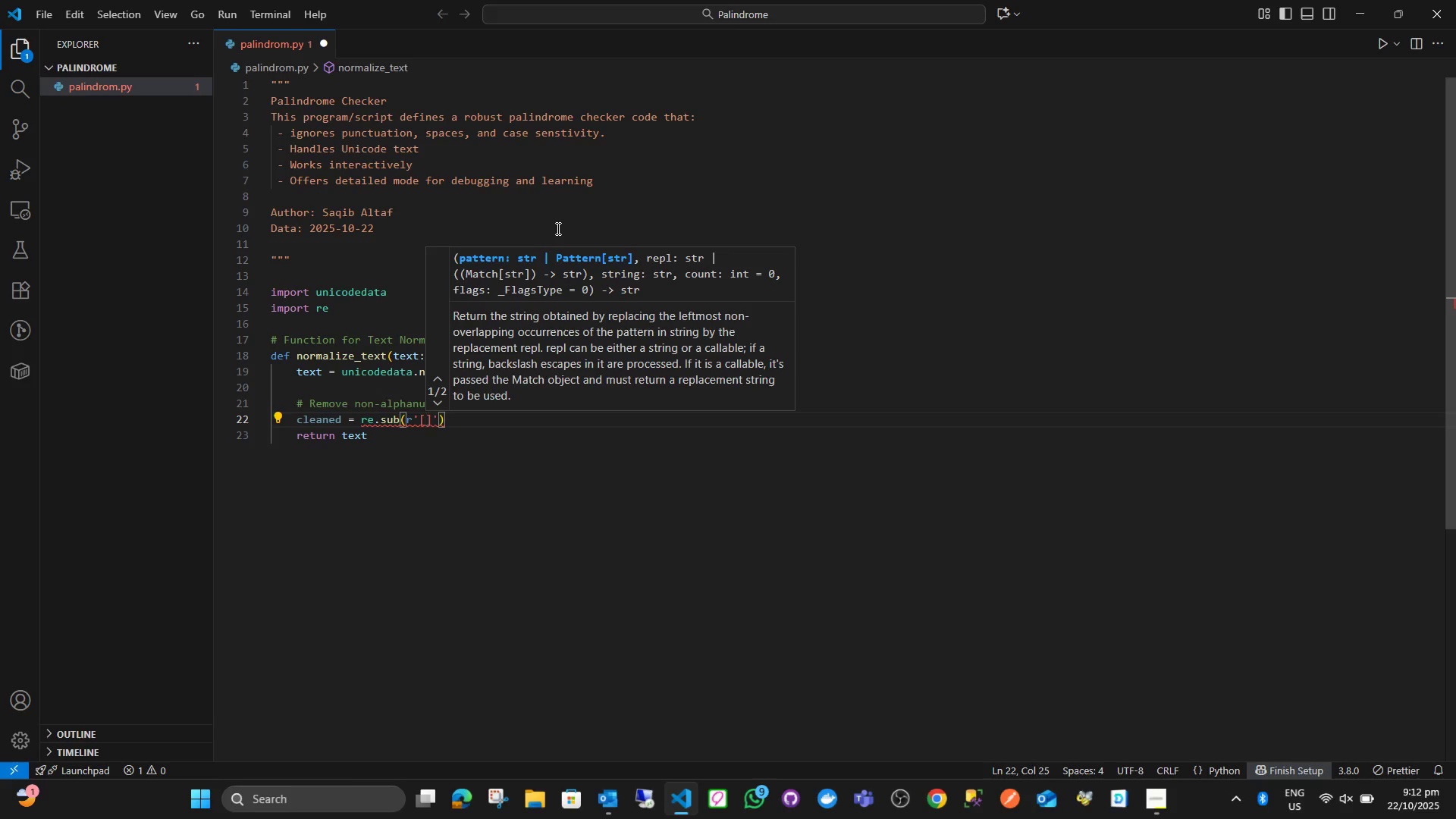 
type(^a-zA-Z0-9)
 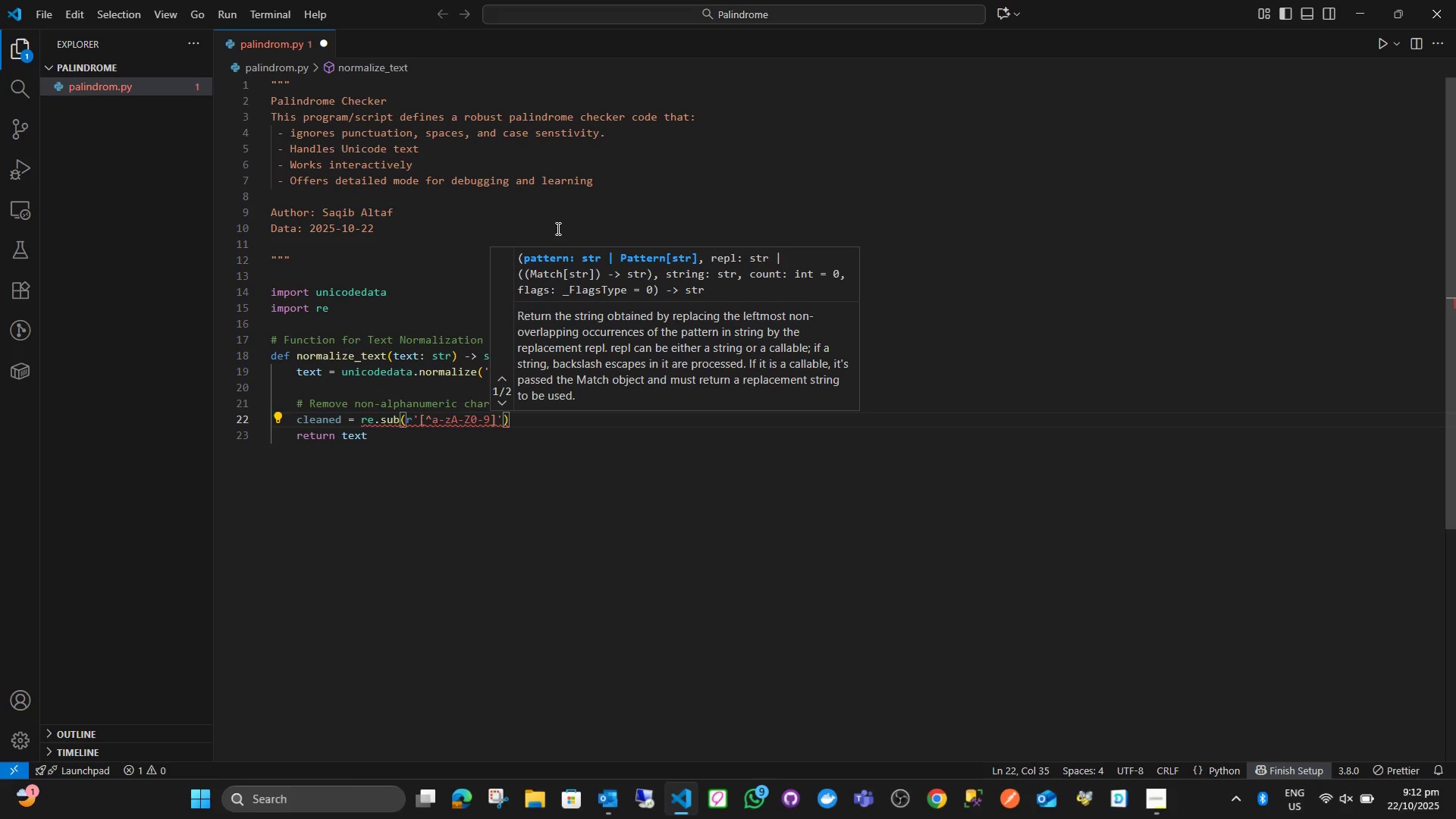 
key(ArrowRight)
 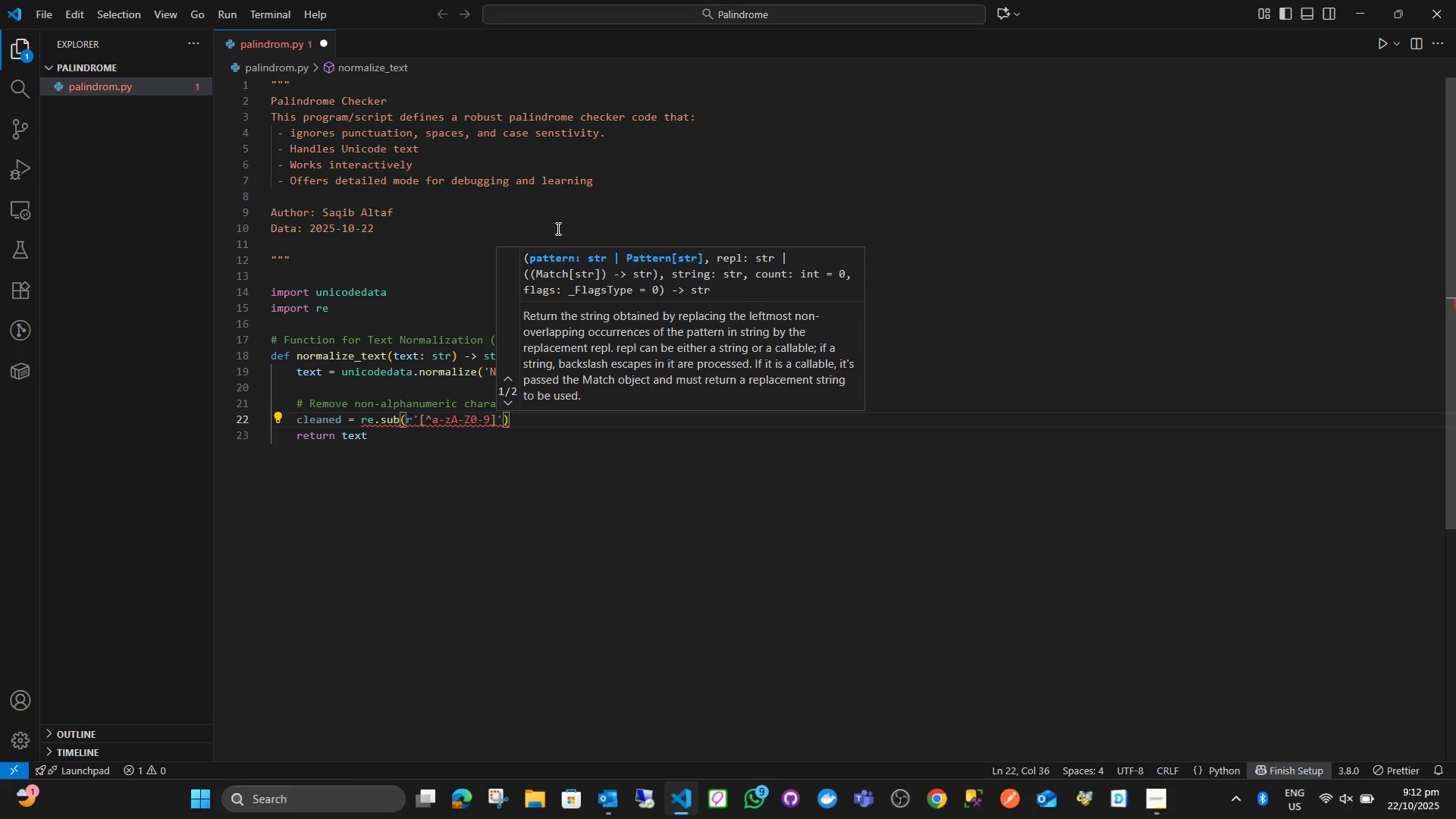 
key(Shift+Minus)
 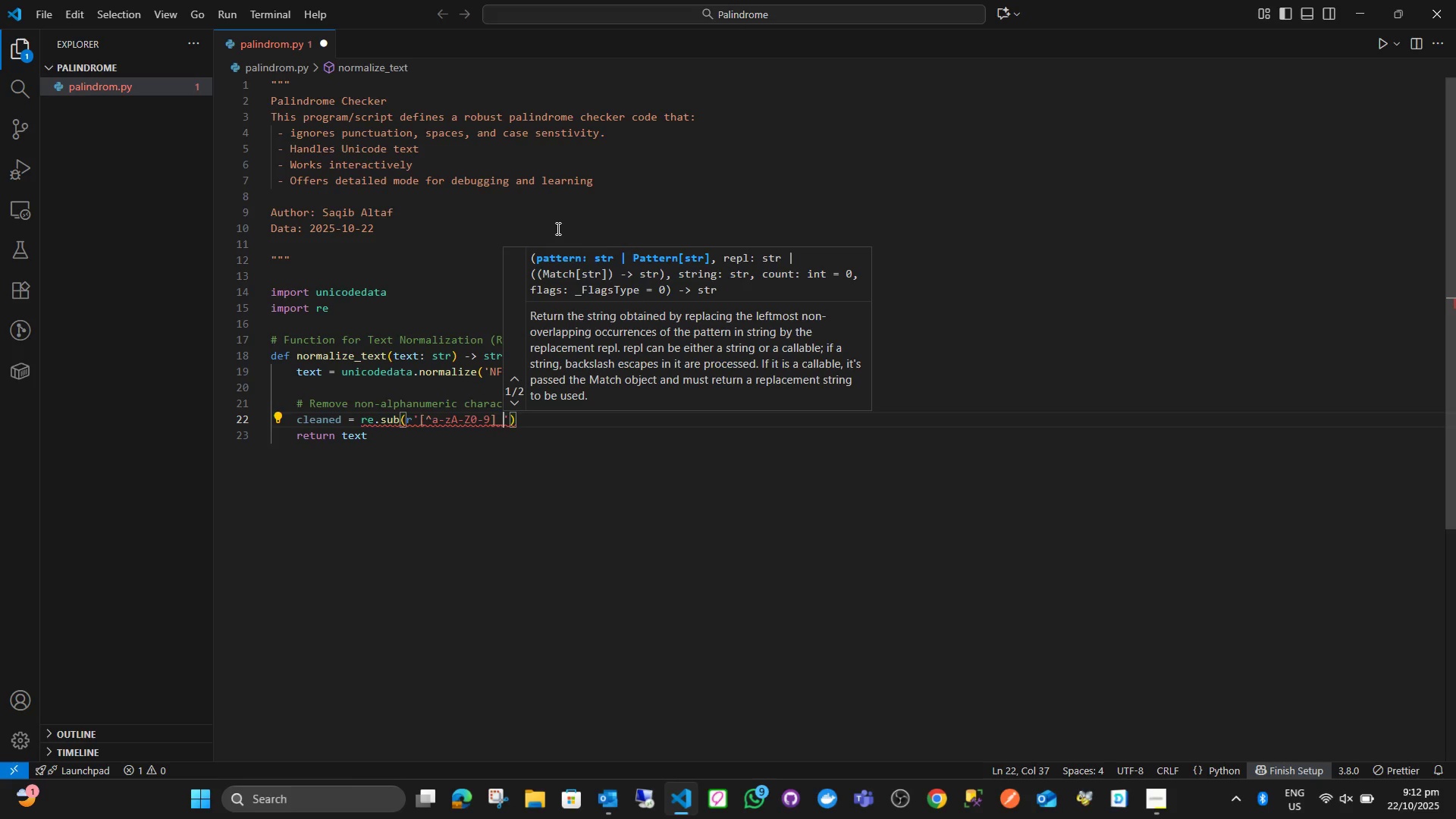 
key(Backspace)
 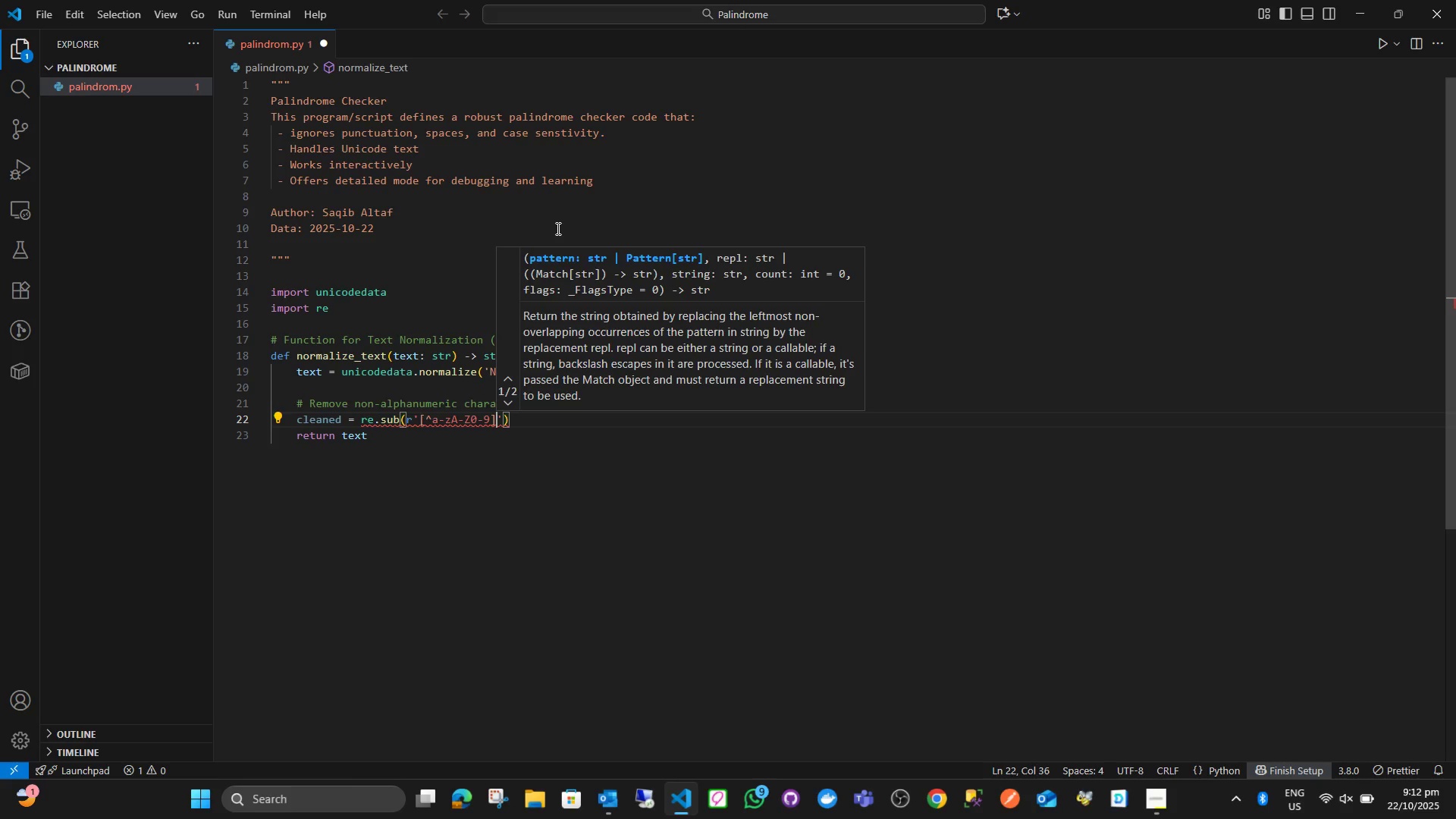 
key(Shift+ShiftLeft)
 